 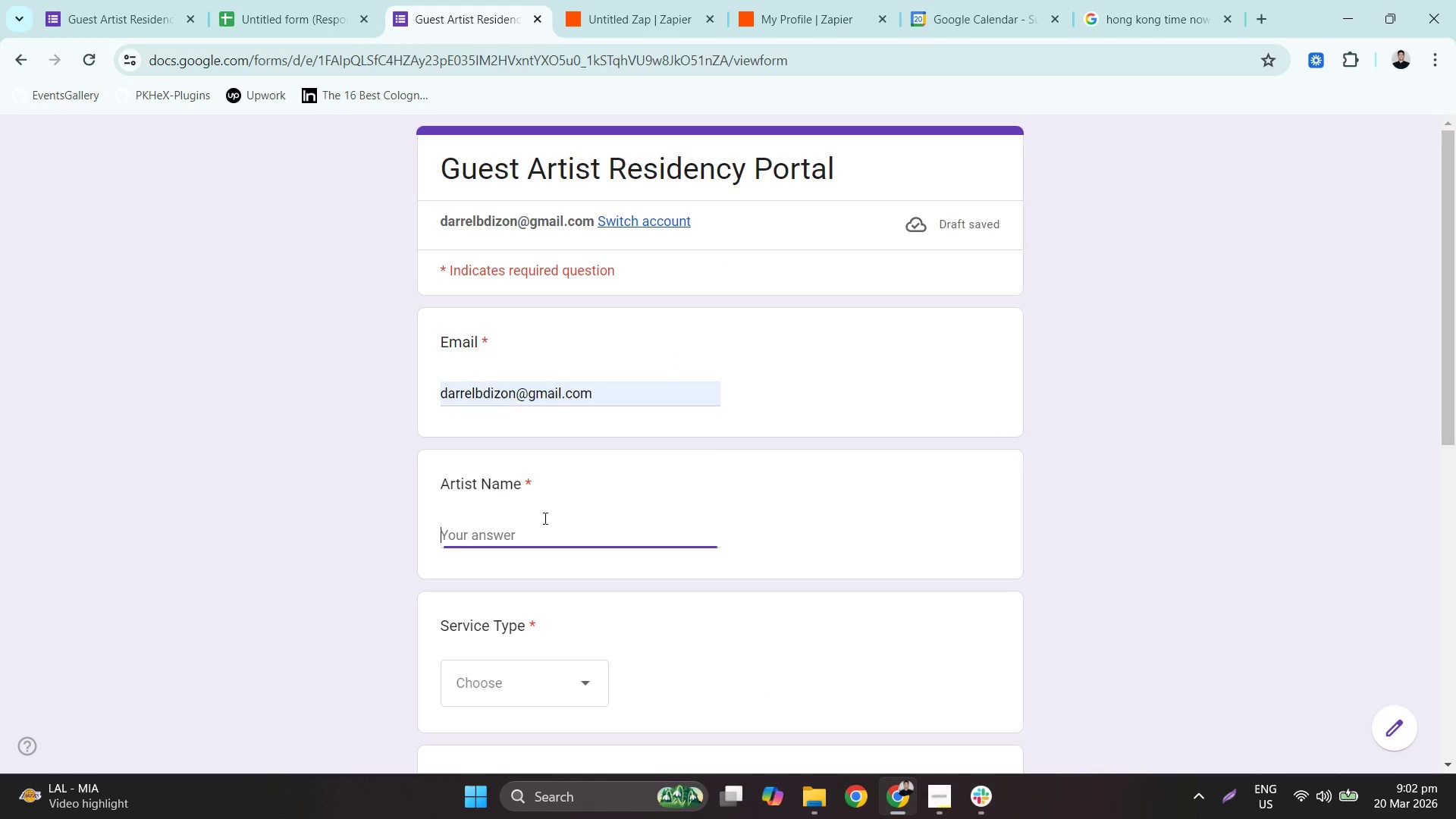 
type(Darrel D)
 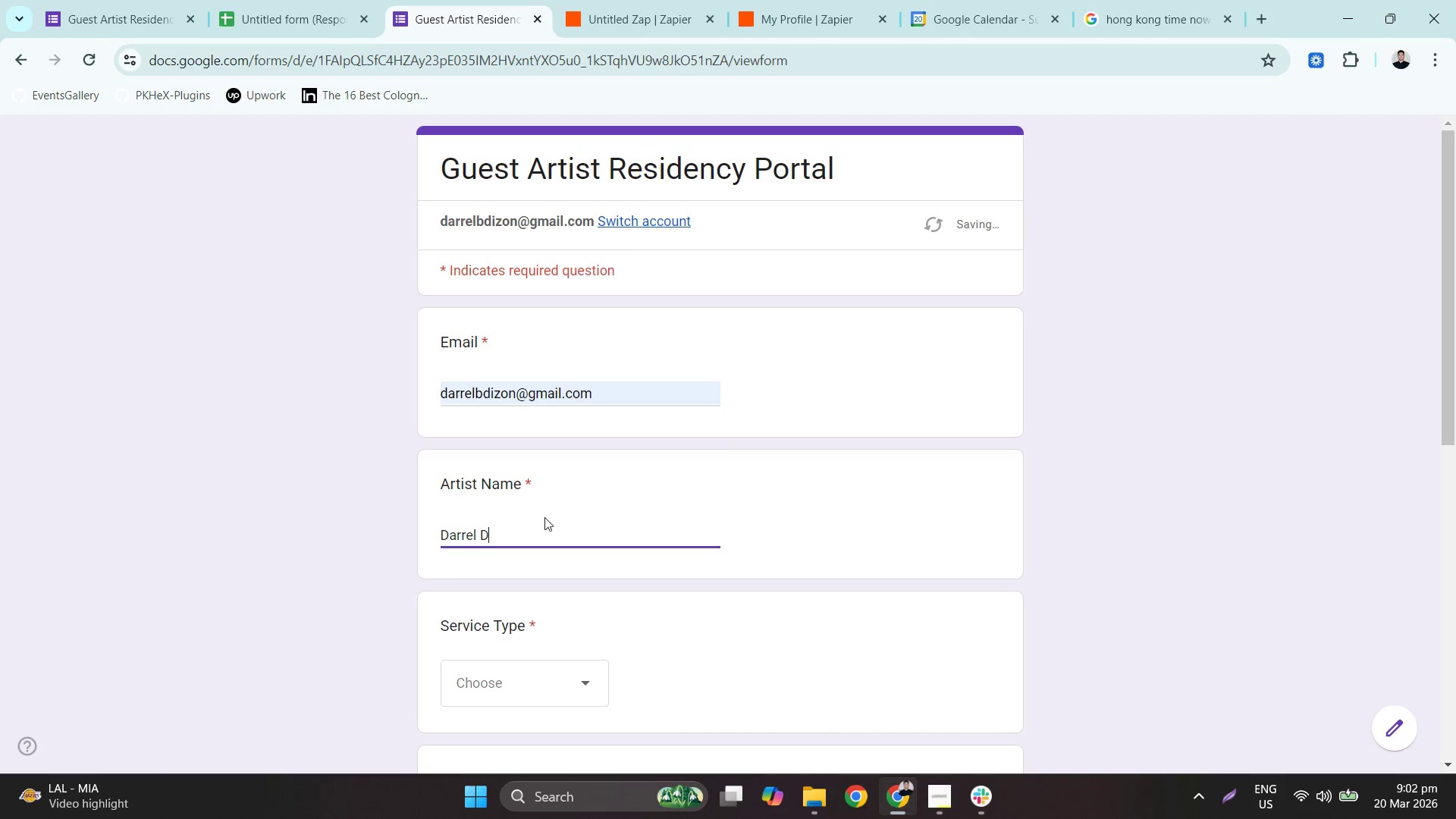 
scroll: coordinate [539, 504], scroll_direction: down, amount: 2.0
 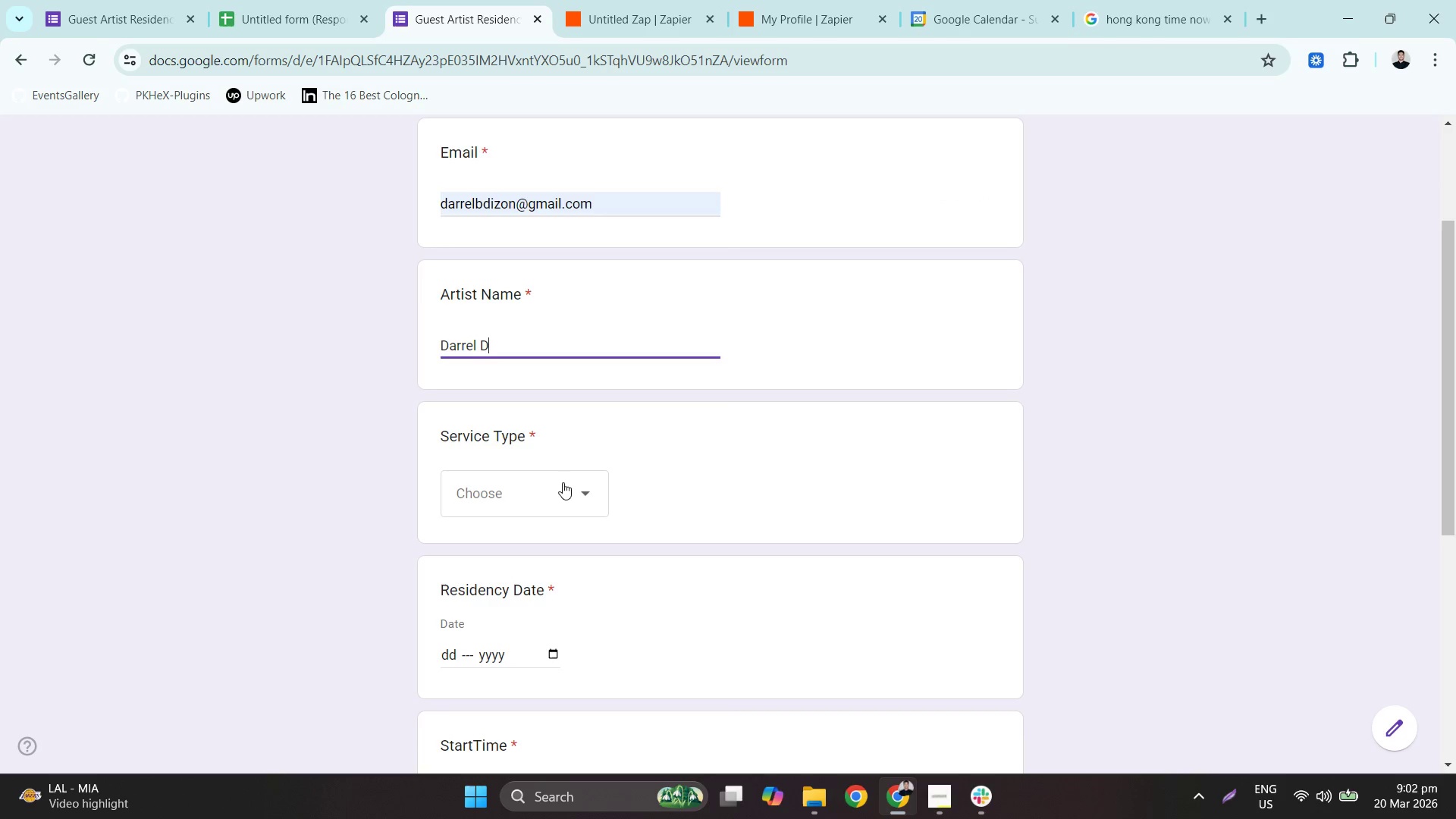 
left_click([557, 501])
 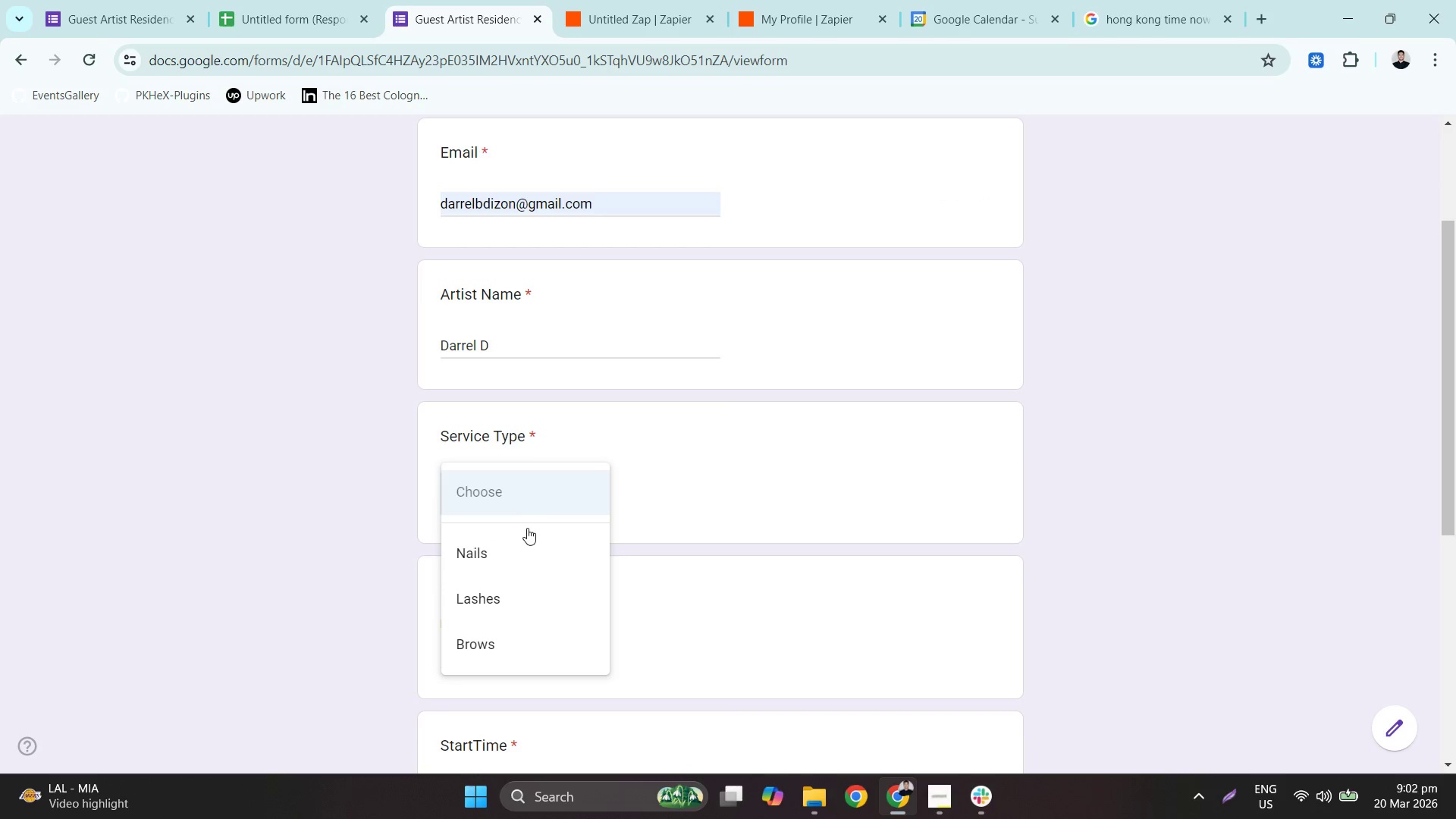 
left_click([528, 555])
 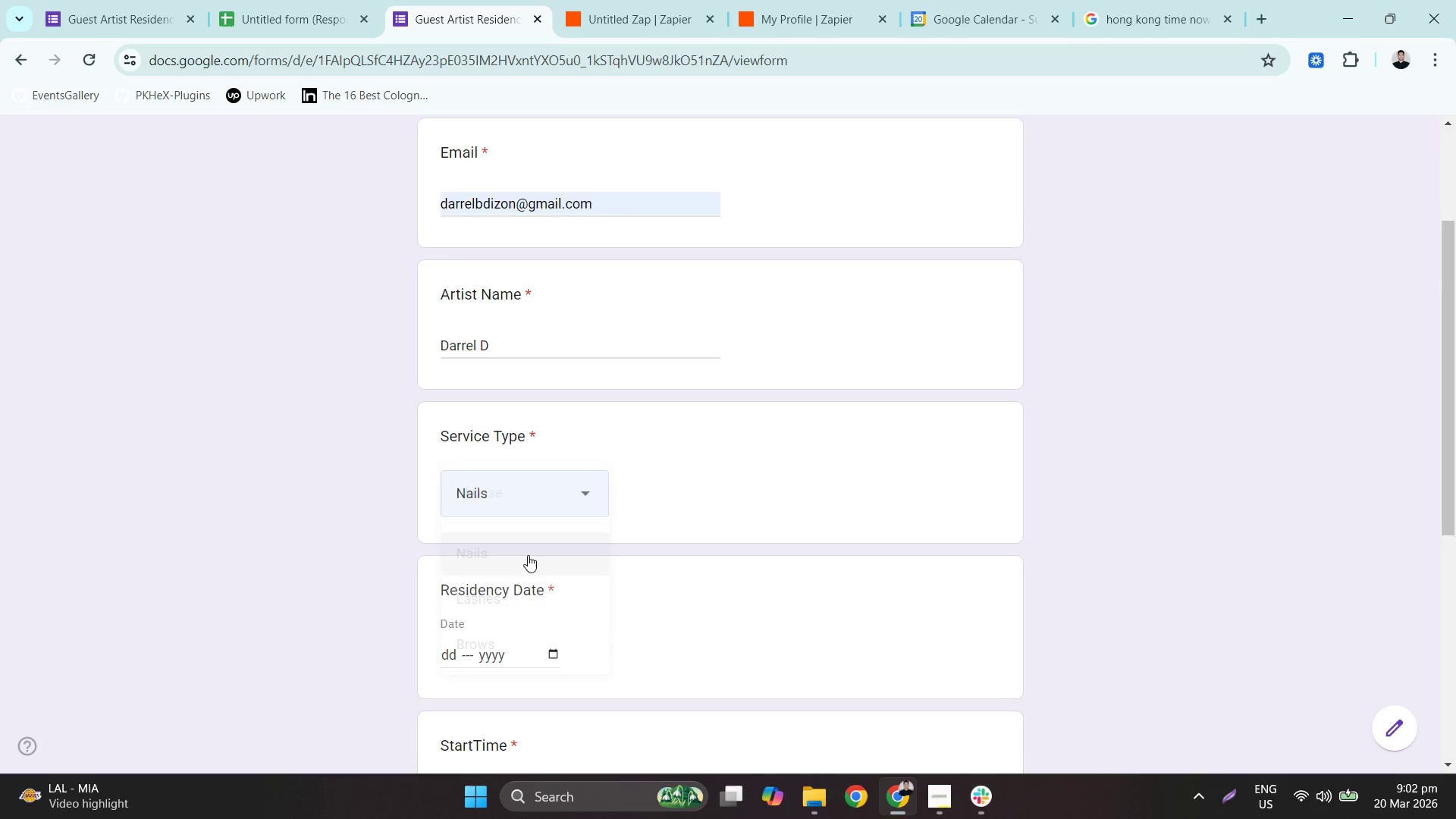 
scroll: coordinate [532, 553], scroll_direction: down, amount: 3.0
 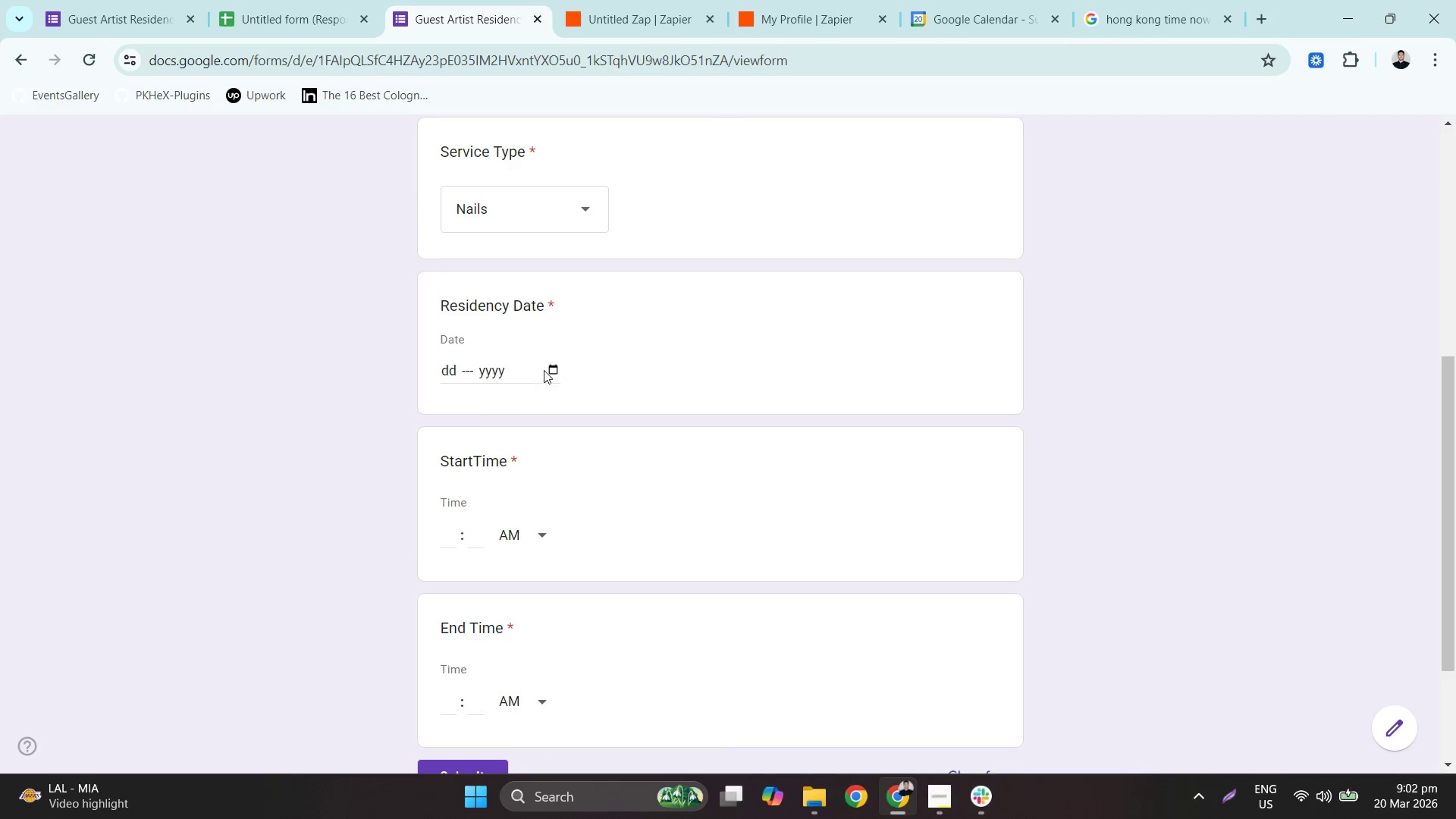 
left_click([555, 368])
 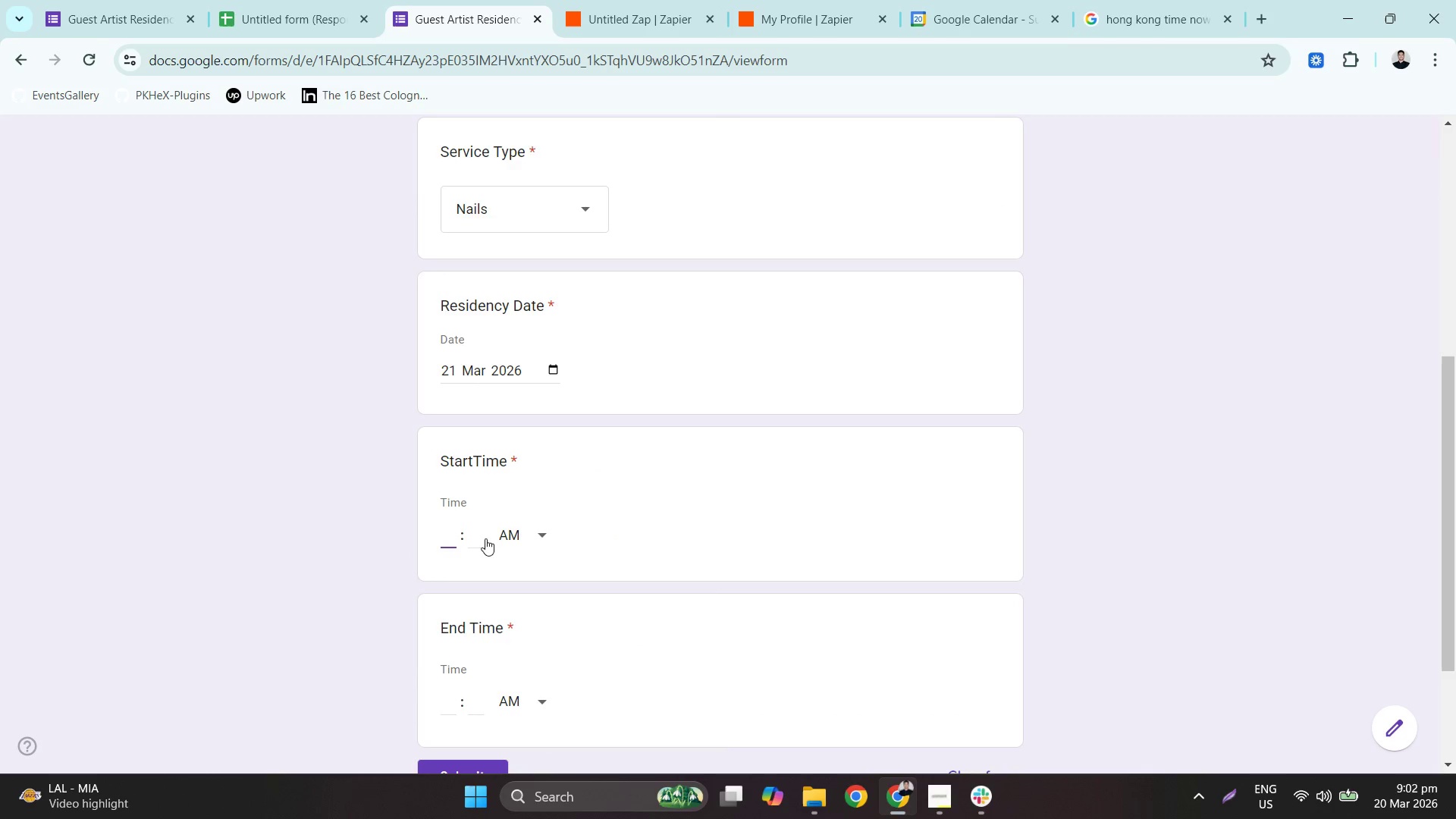 
key(Numpad9)
 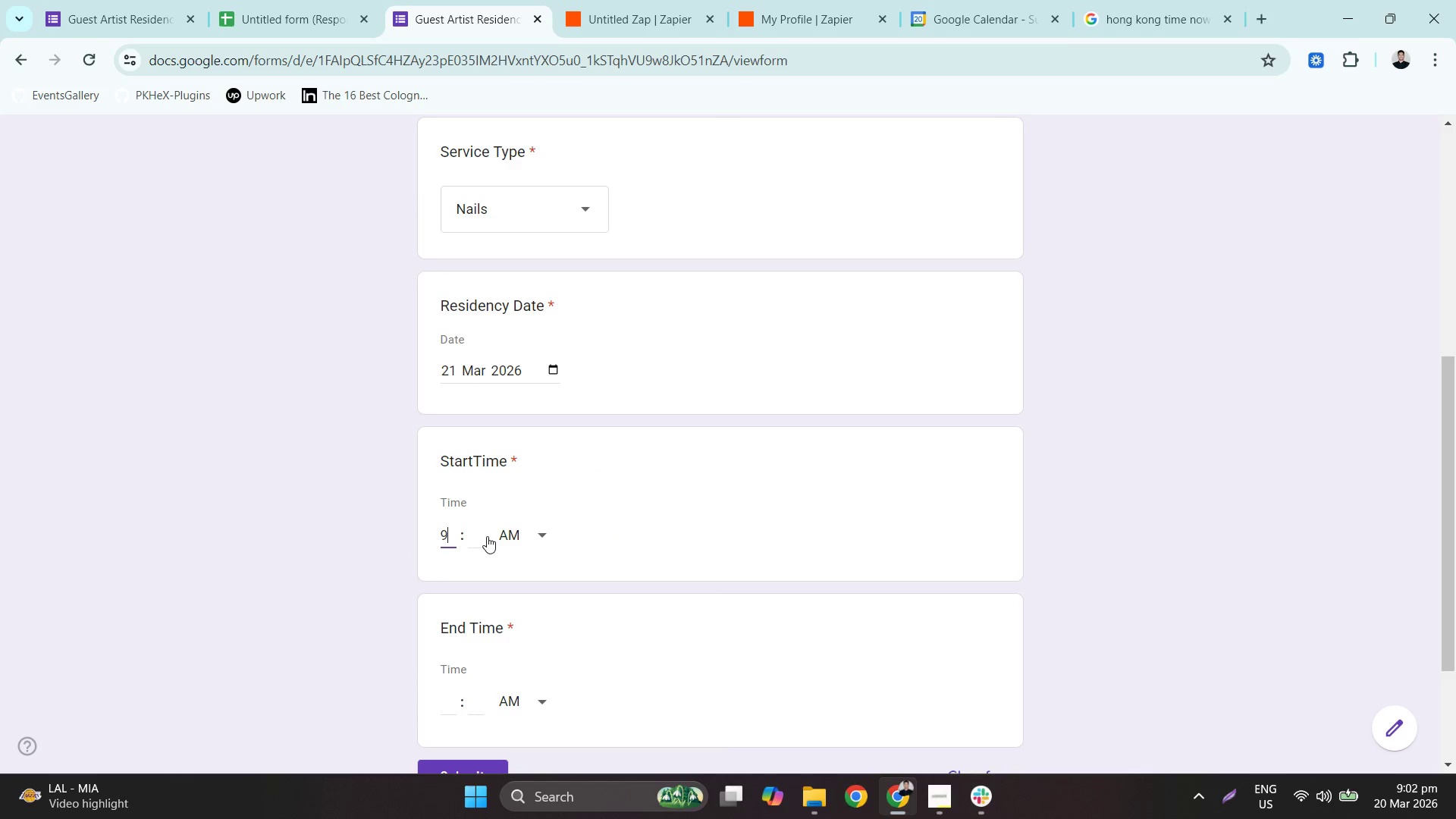 
left_click([486, 535])
 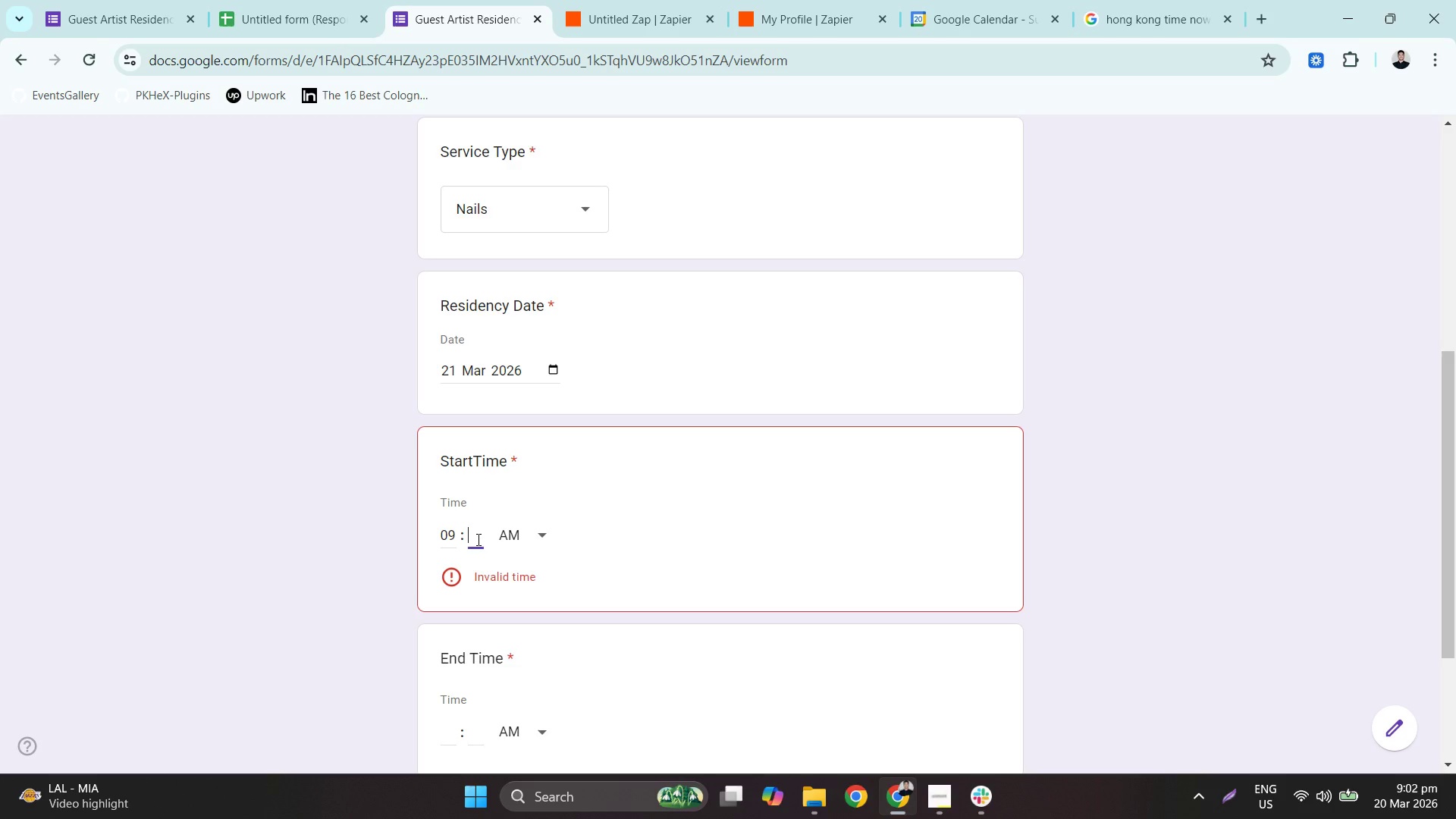 
key(Numpad0)
 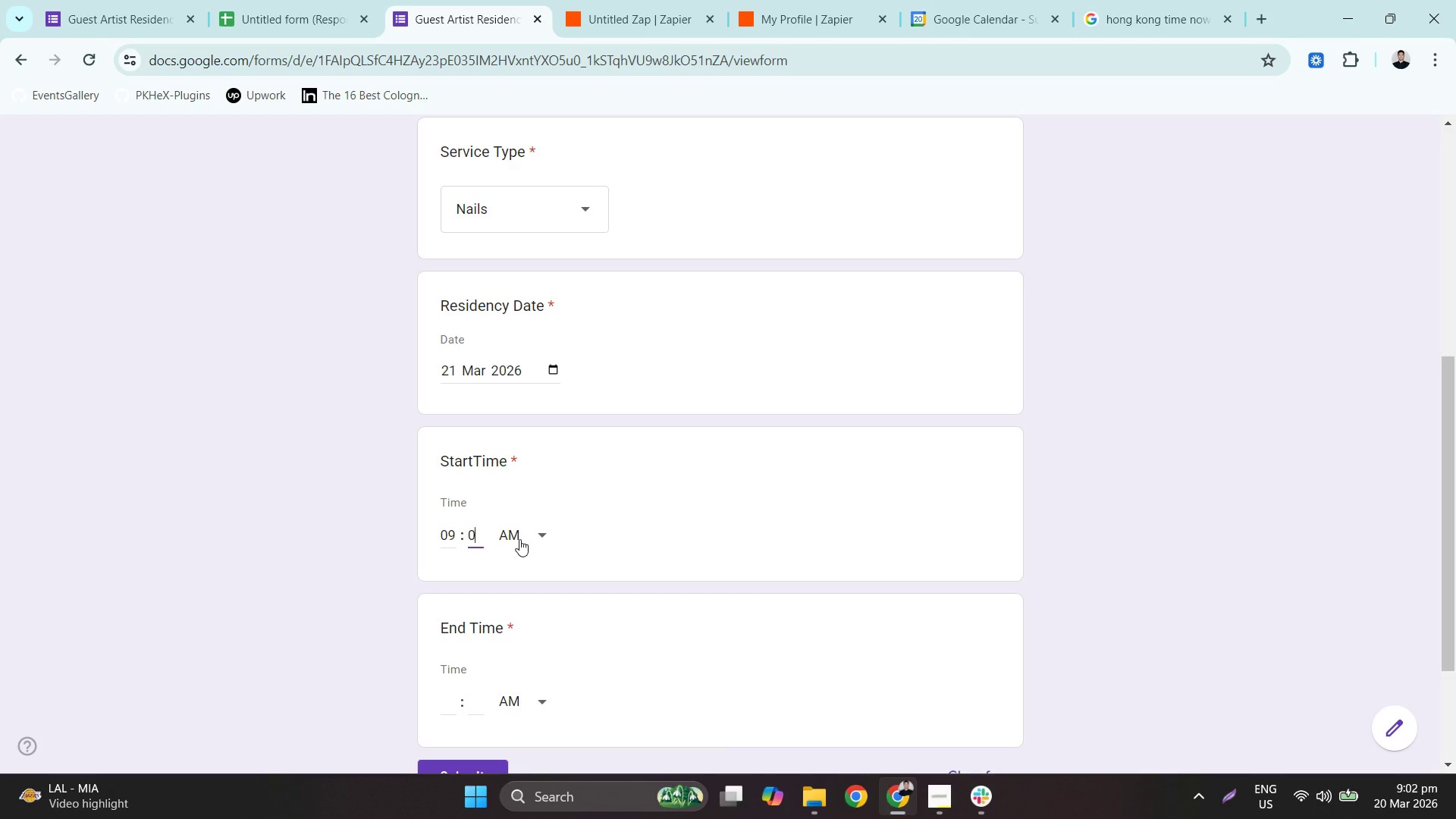 
key(Numpad4)
 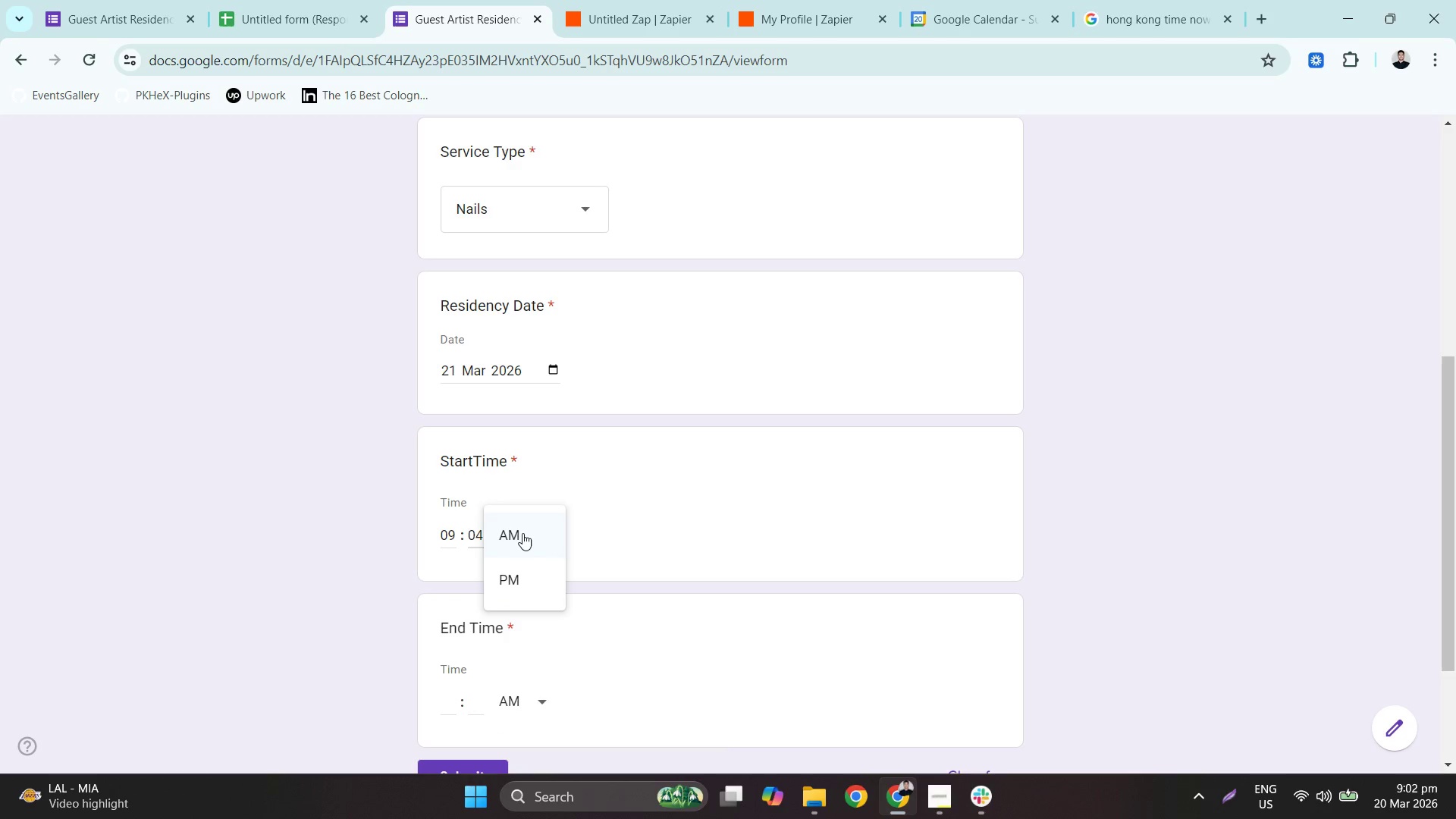 
left_click([517, 578])
 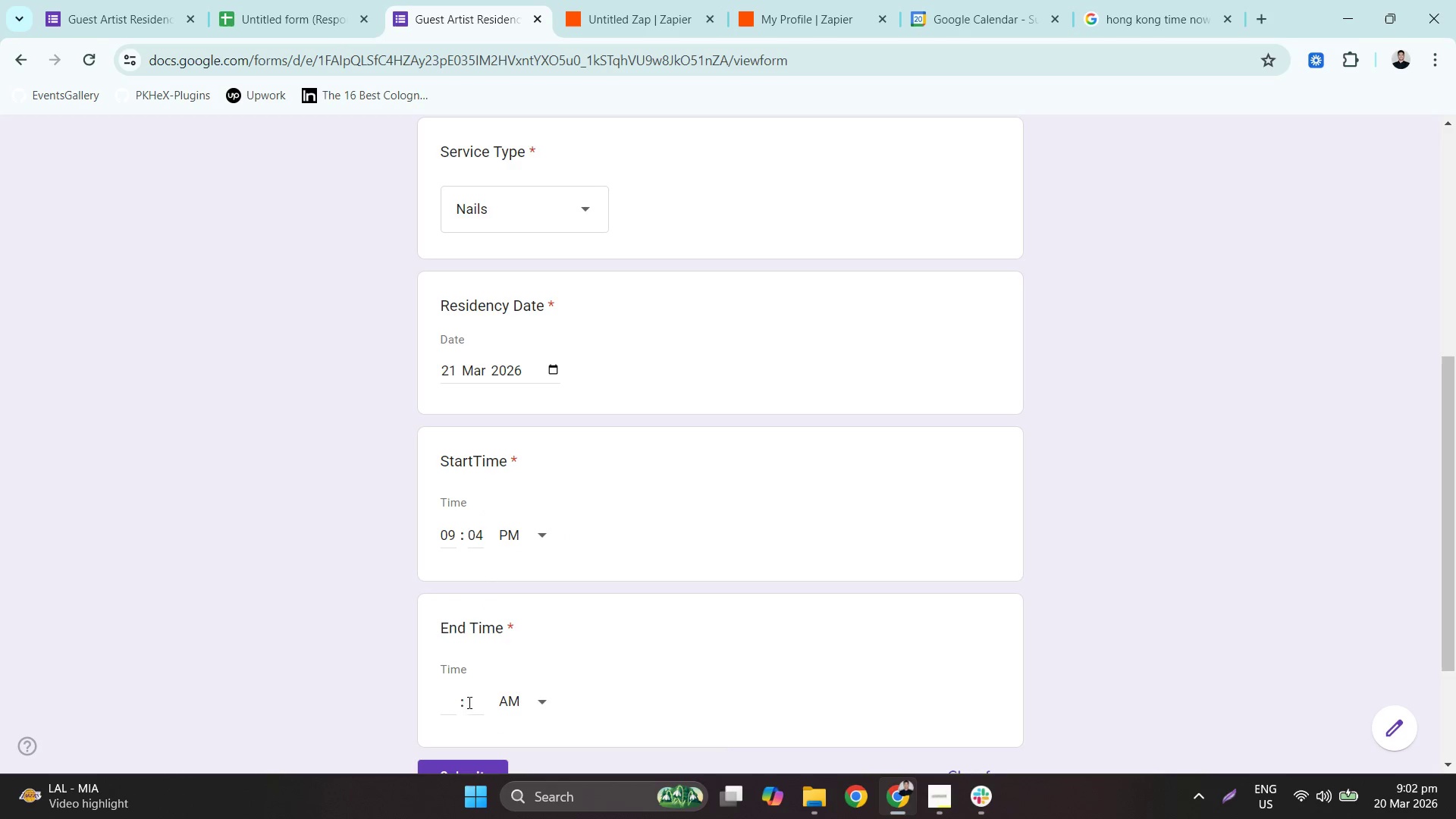 
double_click([443, 708])
 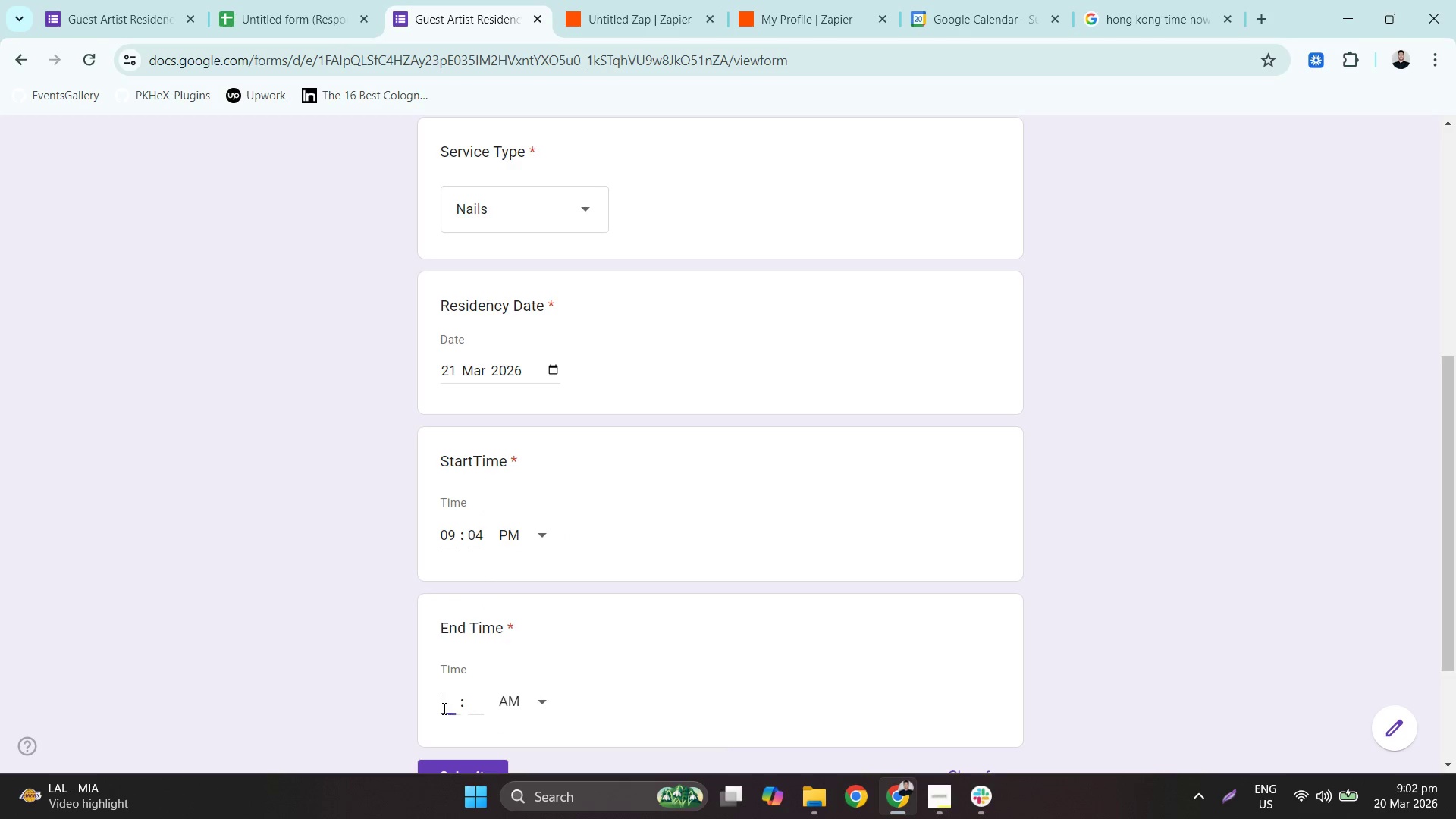 
key(Numpad1)
 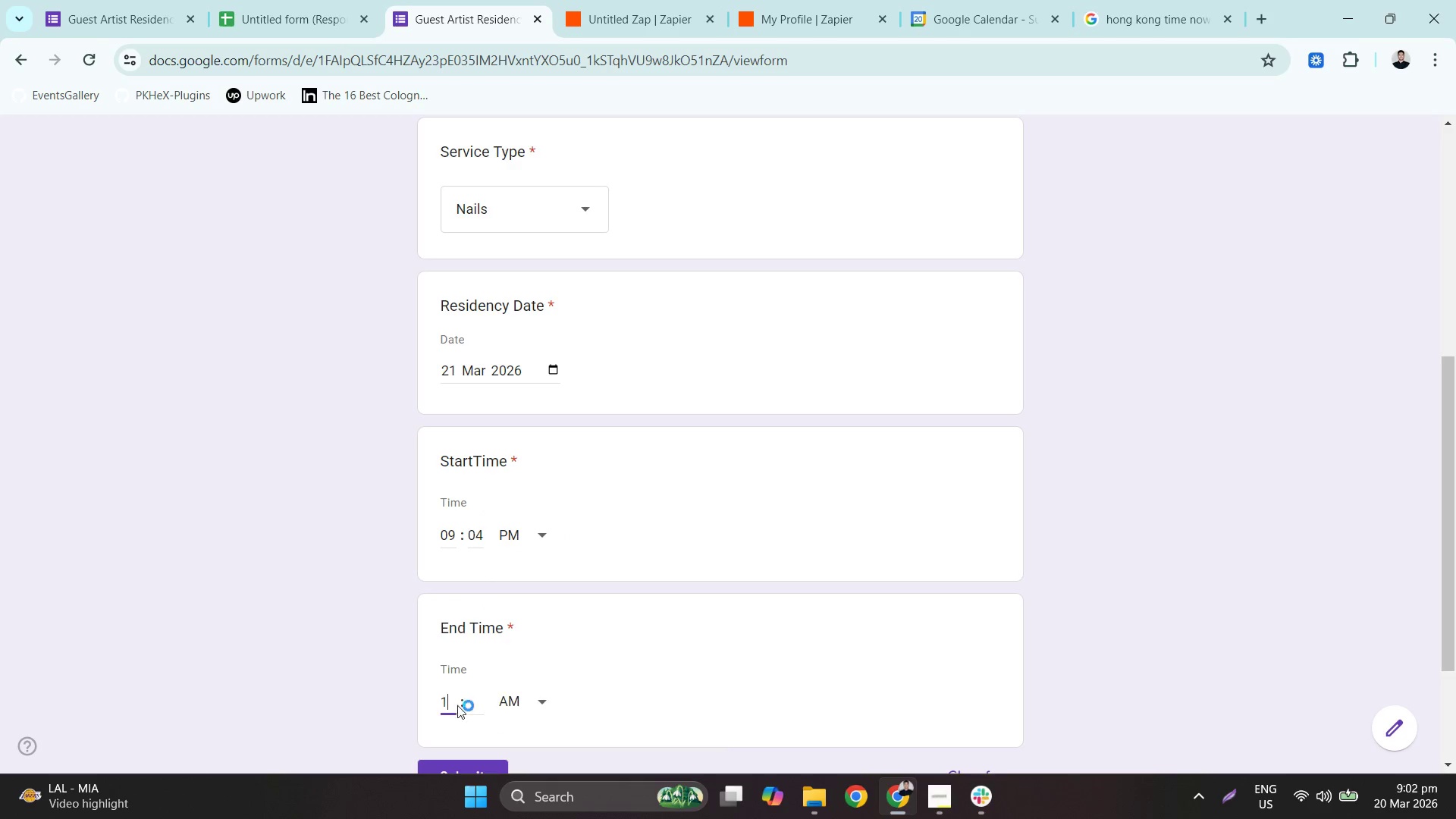 
key(Numpad0)
 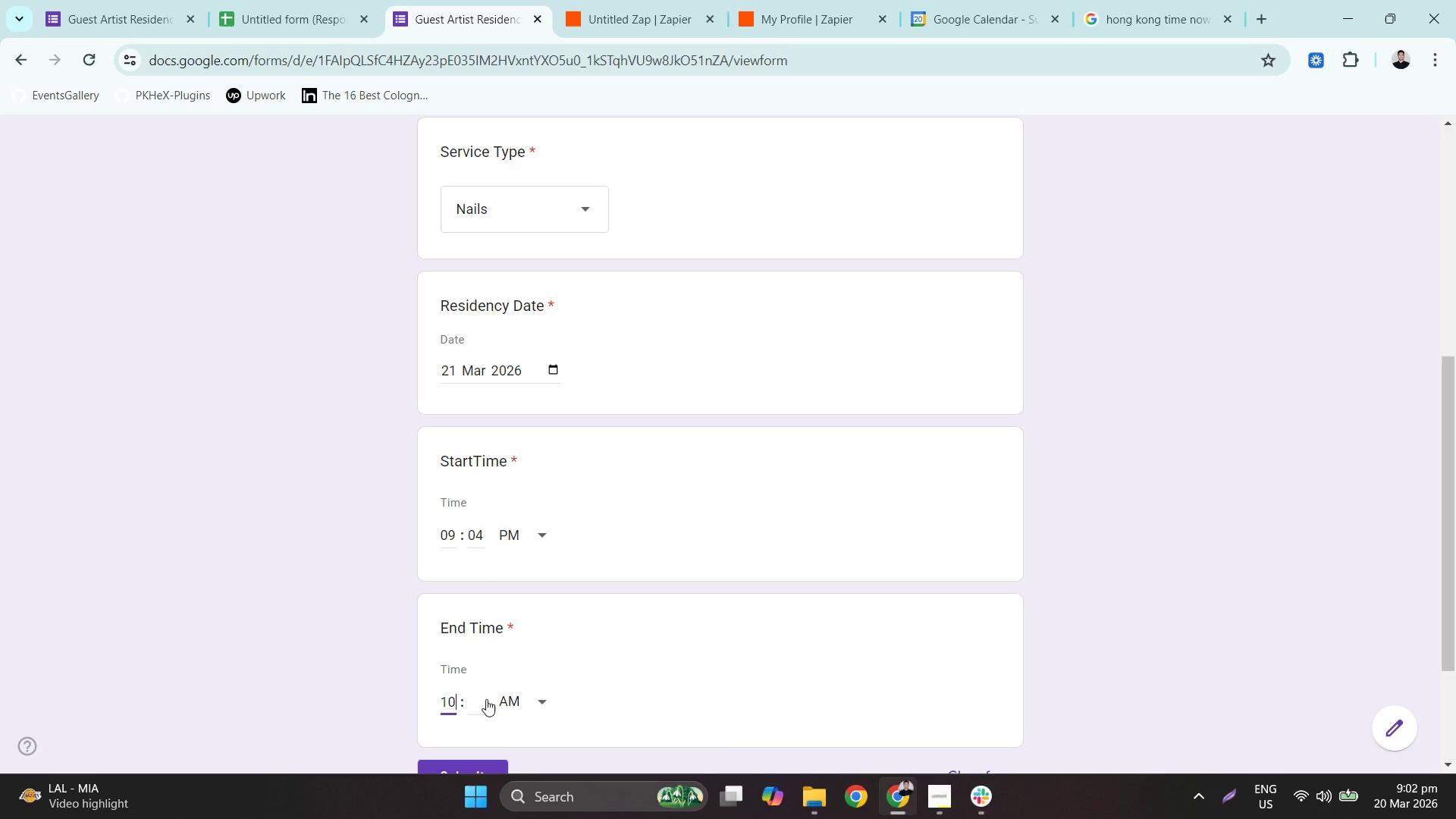 
key(Numpad0)
 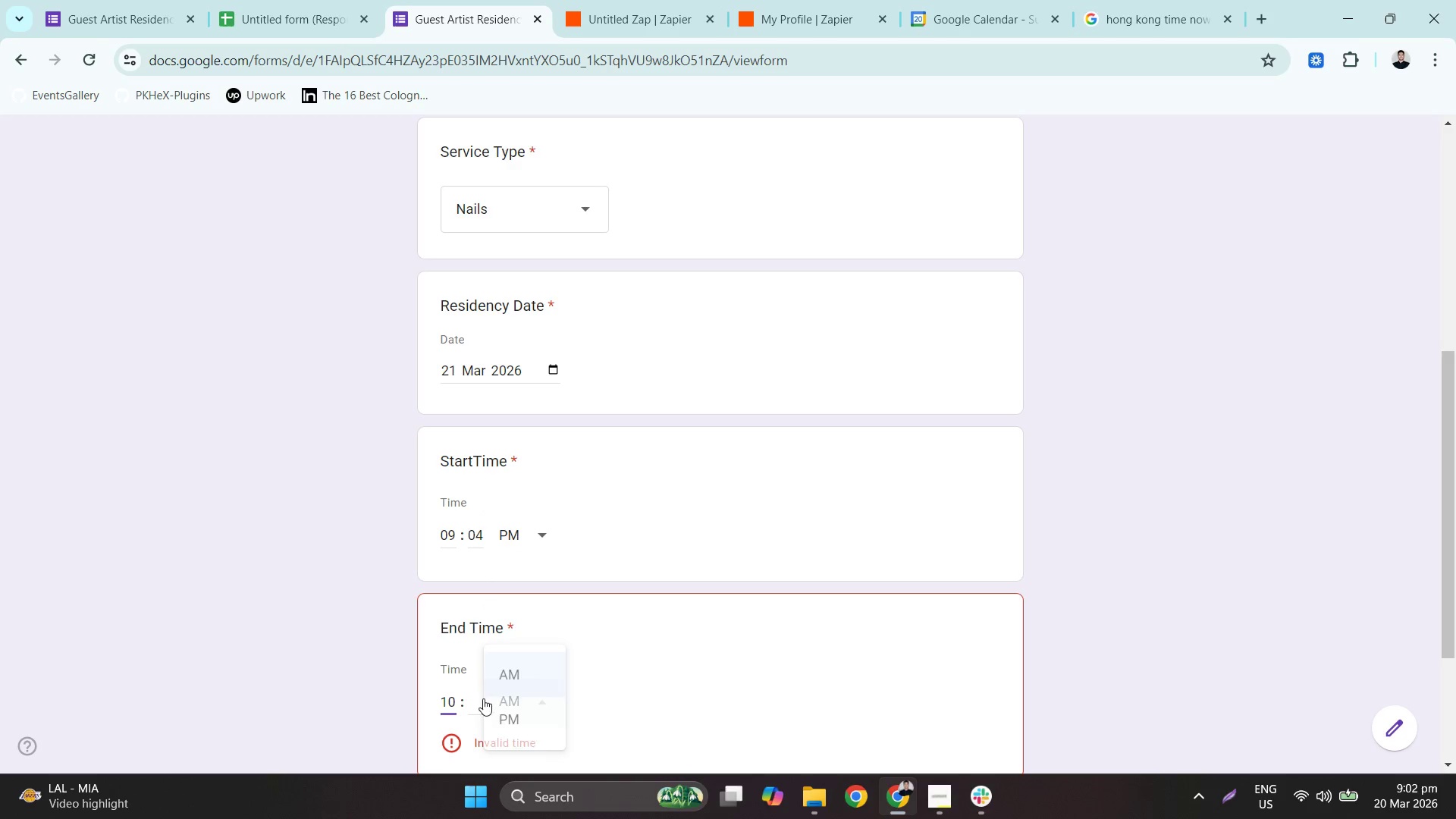 
double_click([479, 698])
 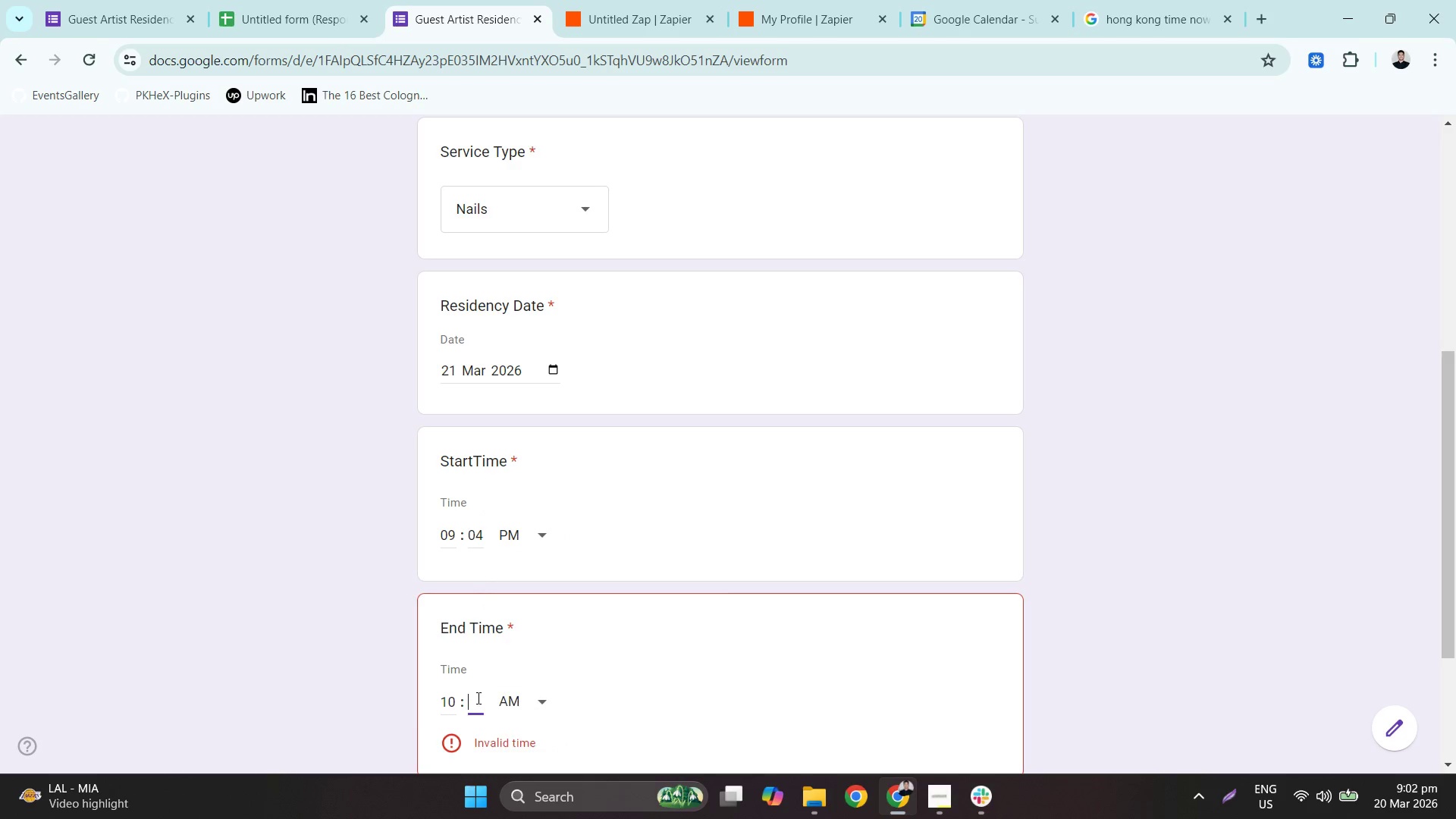 
key(Numpad0)
 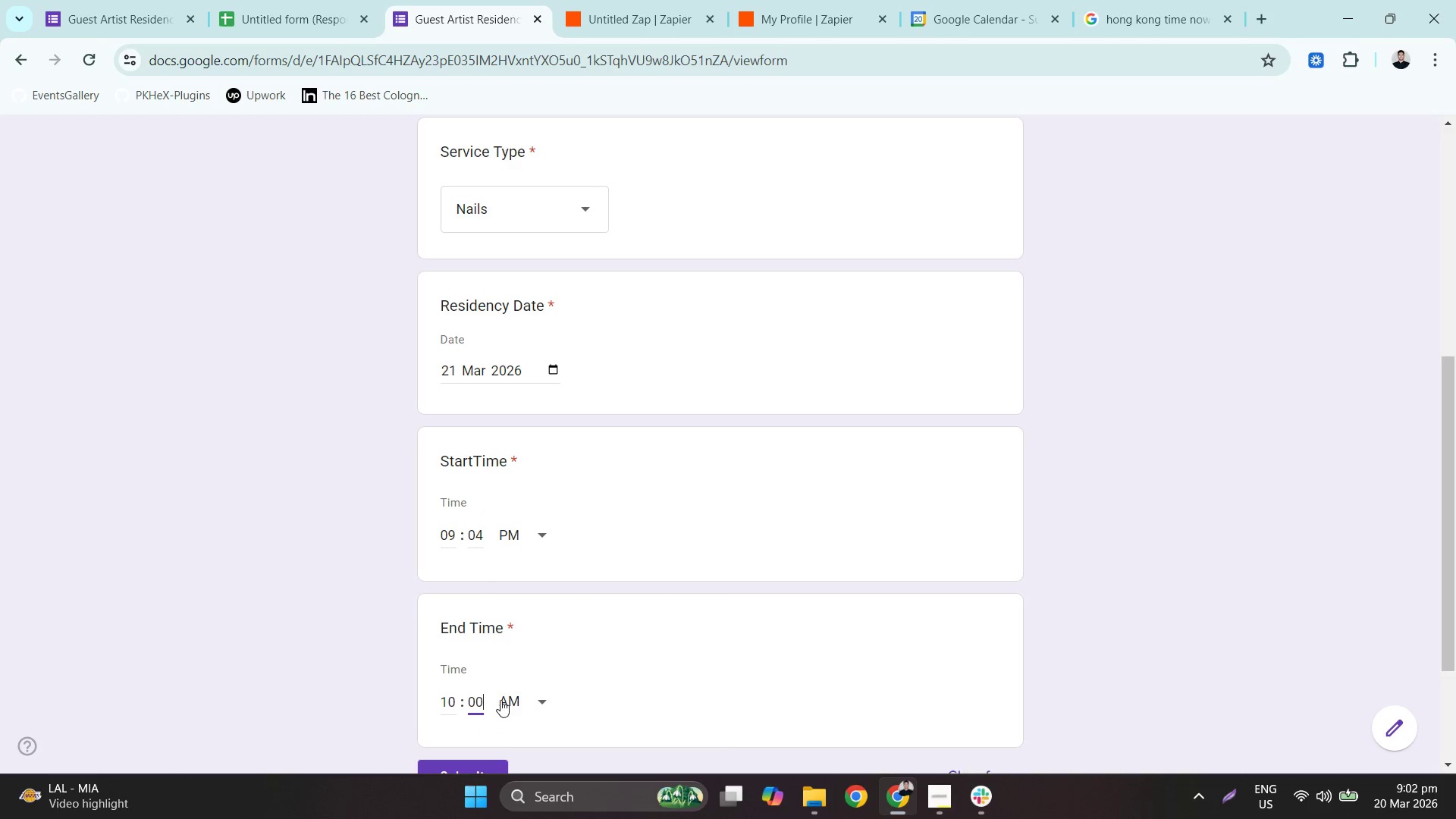 
key(Numpad0)
 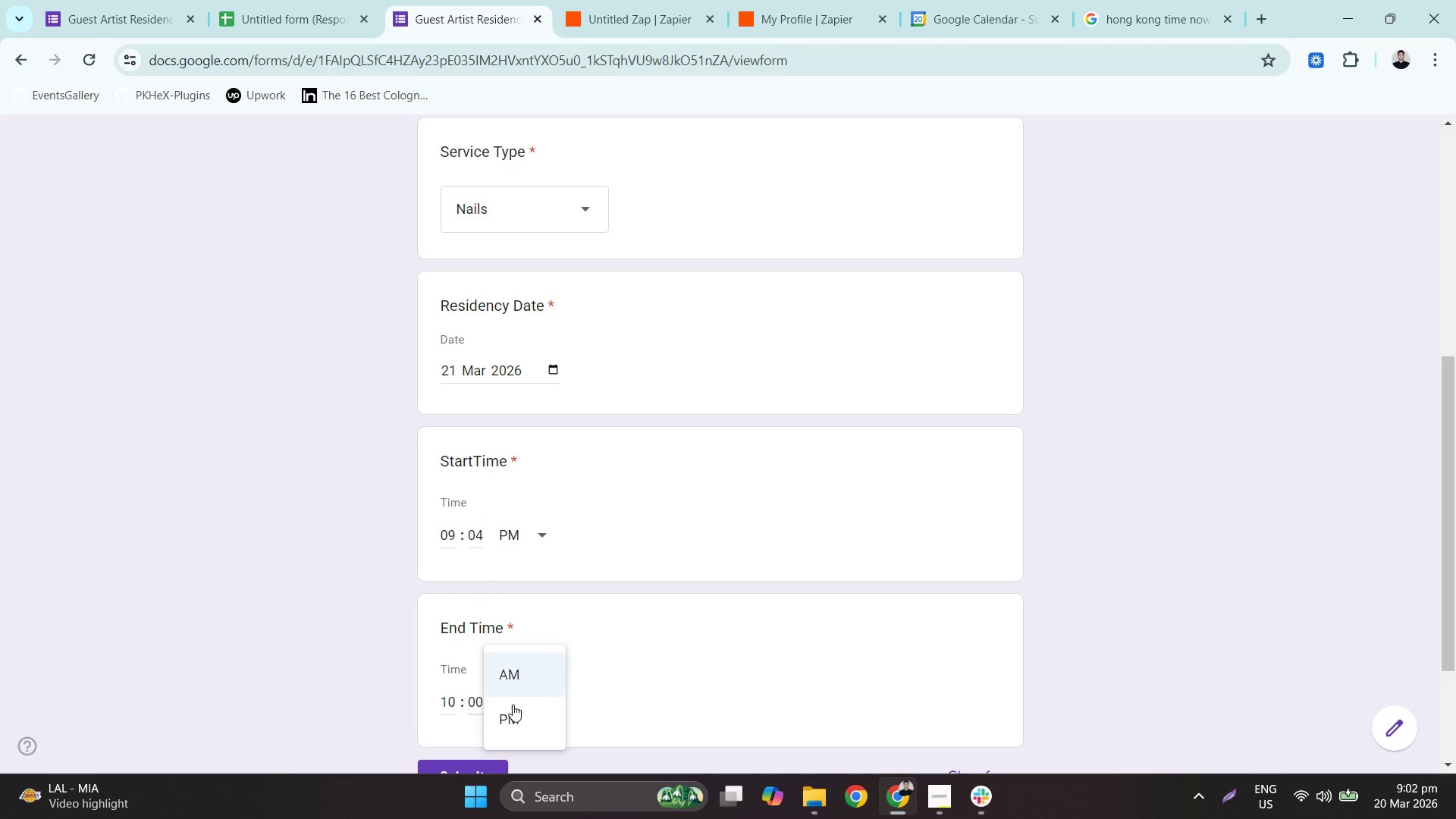 
left_click([522, 716])
 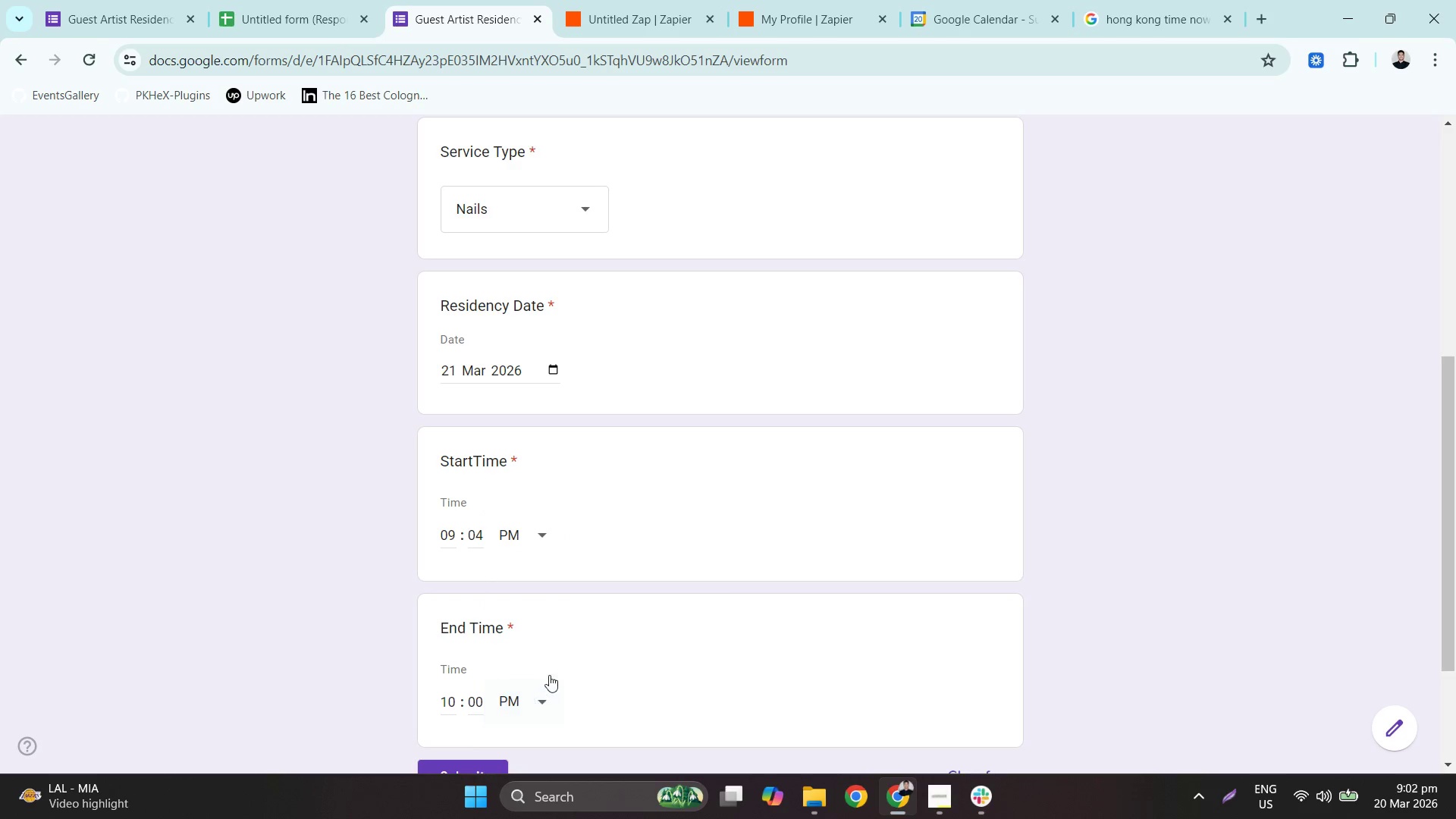 
scroll: coordinate [549, 673], scroll_direction: down, amount: 1.0
 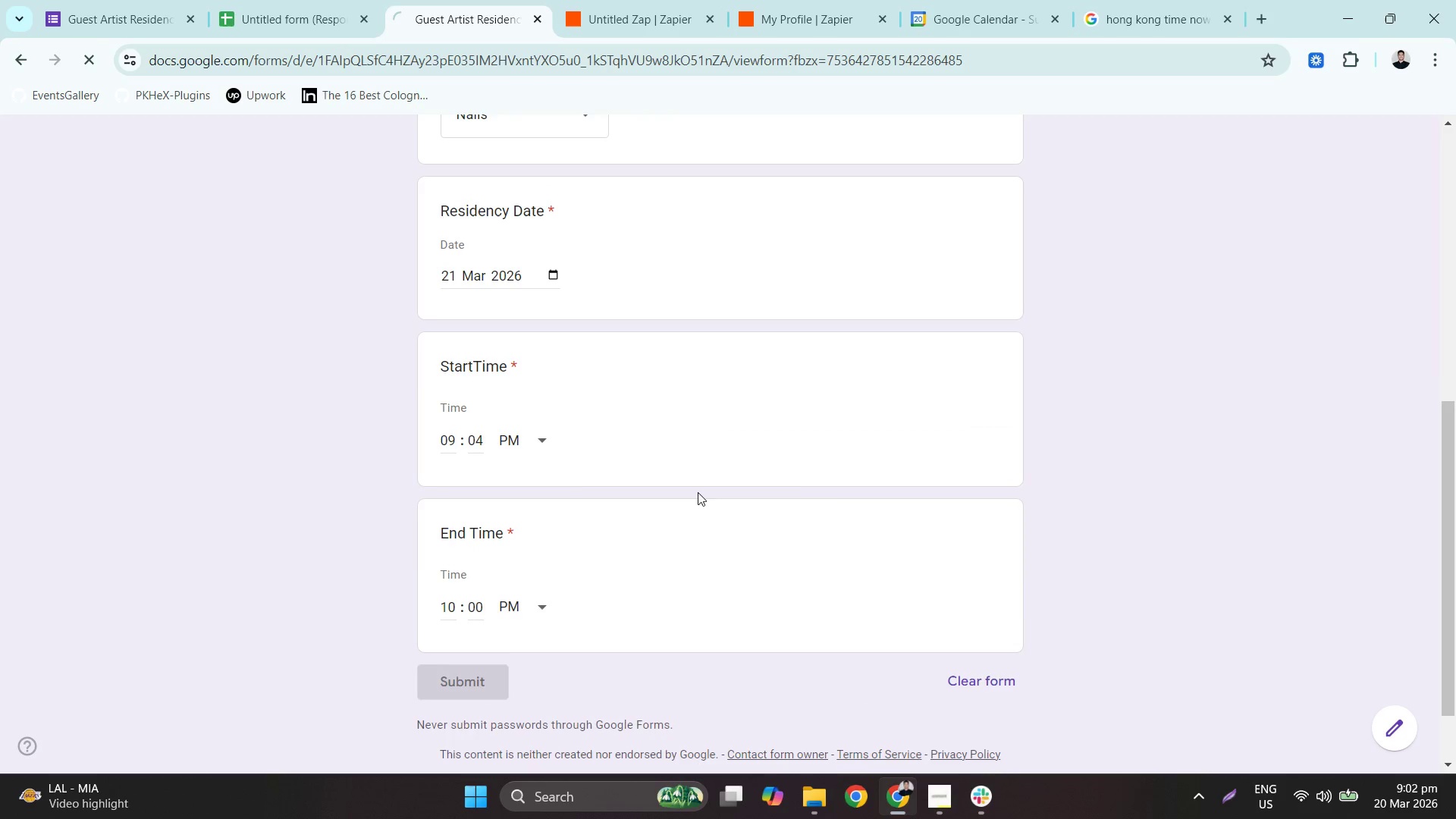 
left_click([294, 0])
 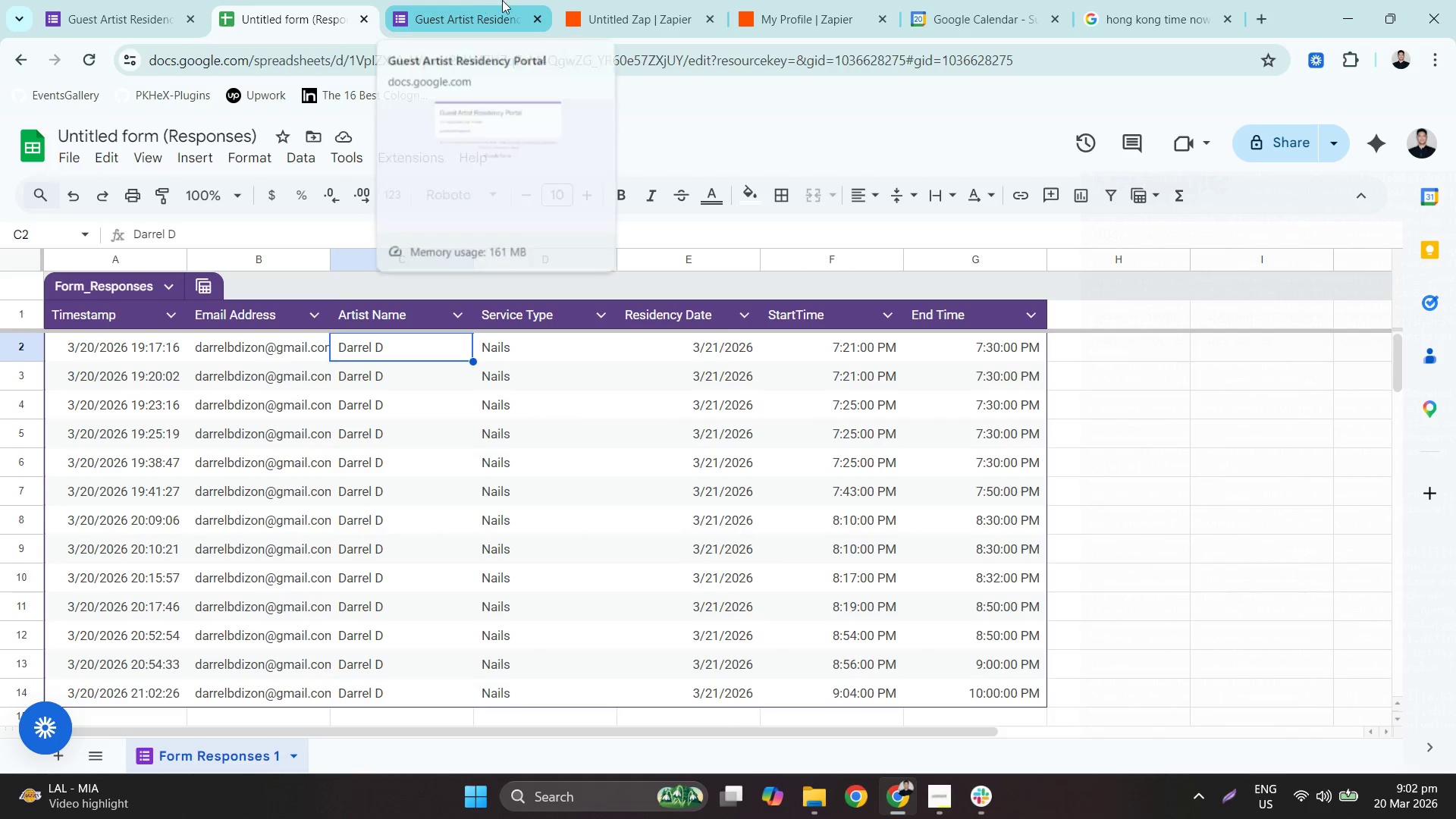 
left_click([162, 0])
 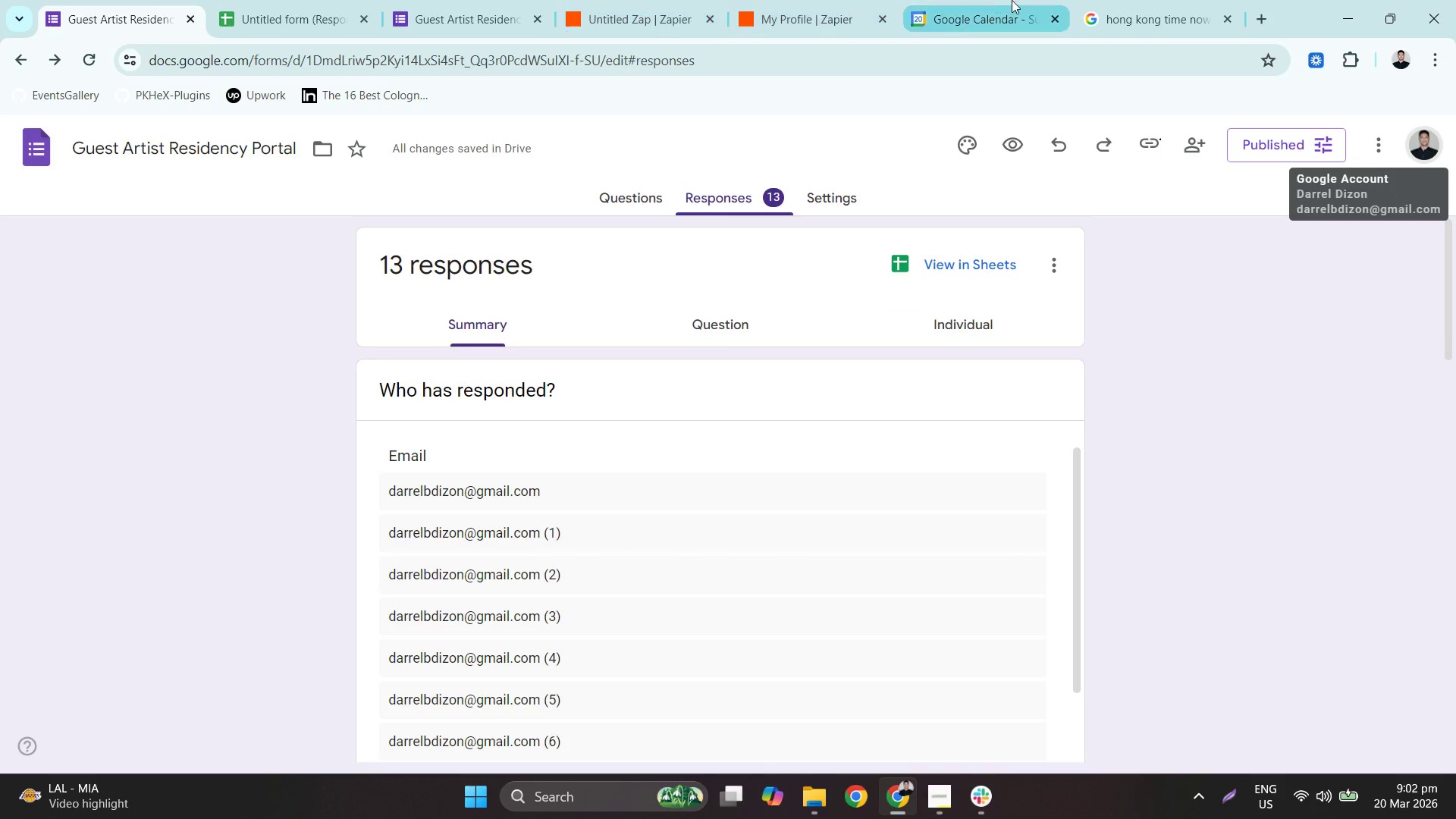 
left_click([643, 0])
 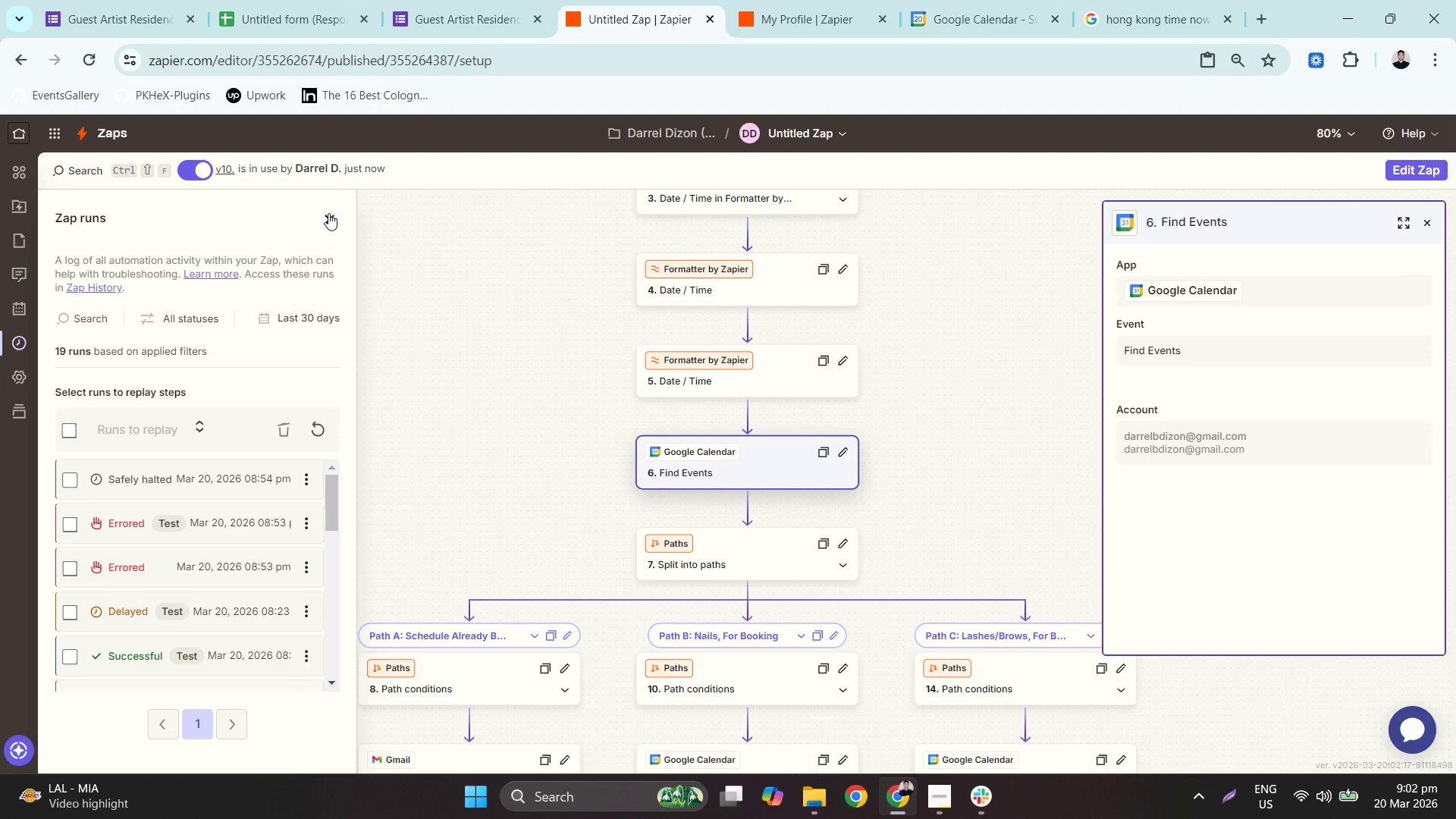 
left_click([1435, 161])
 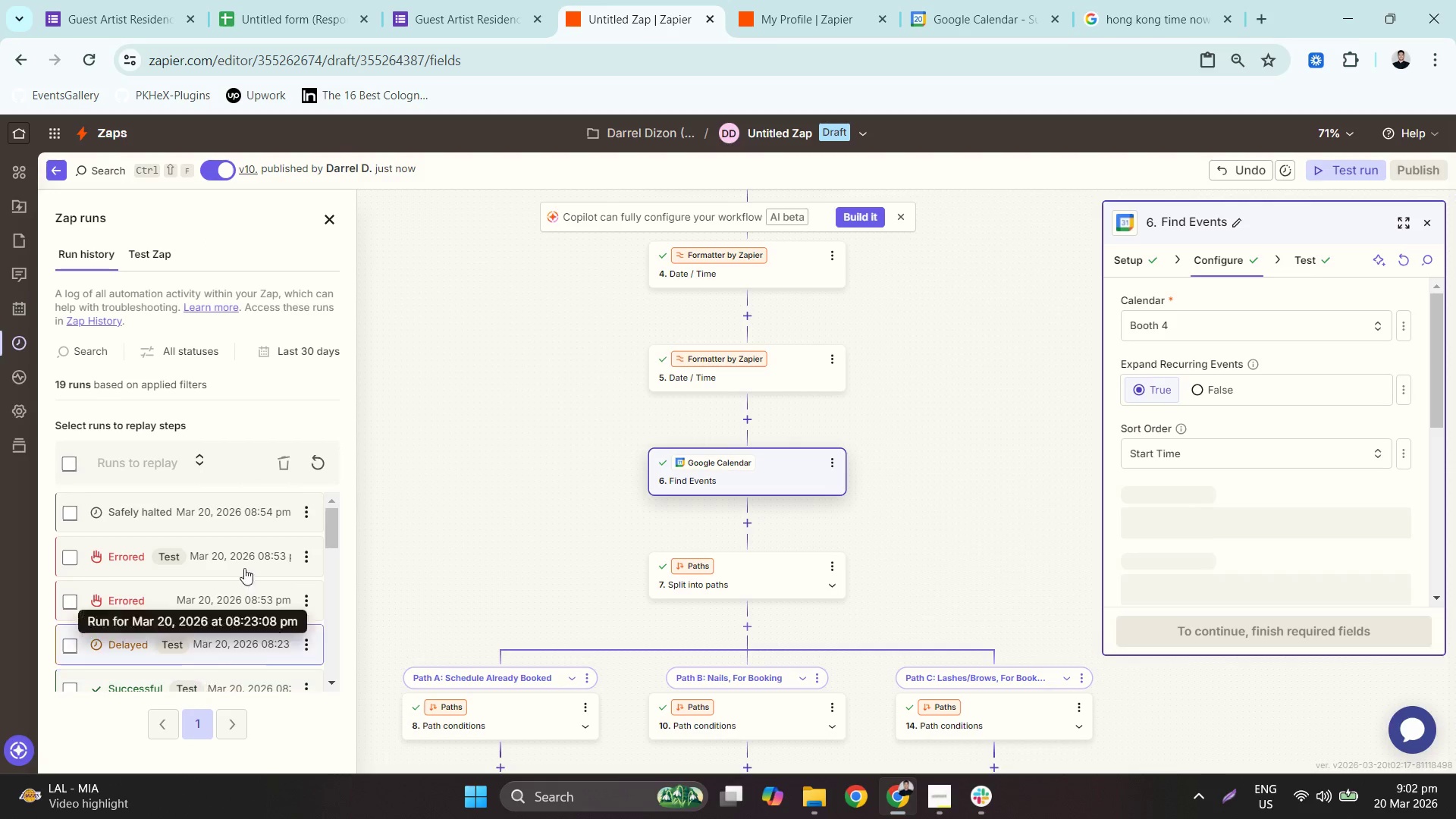 
double_click([150, 253])
 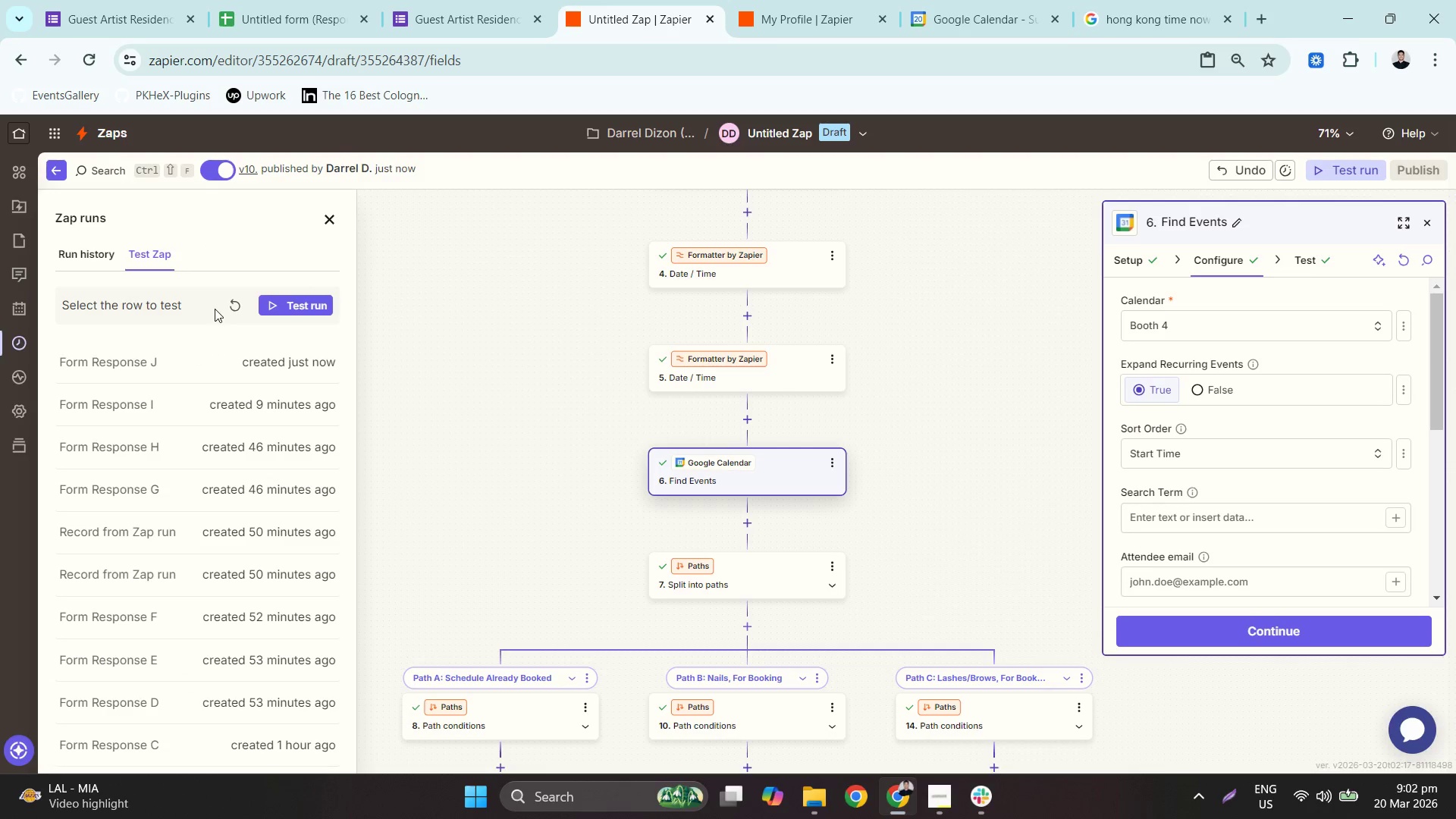 
left_click([244, 297])
 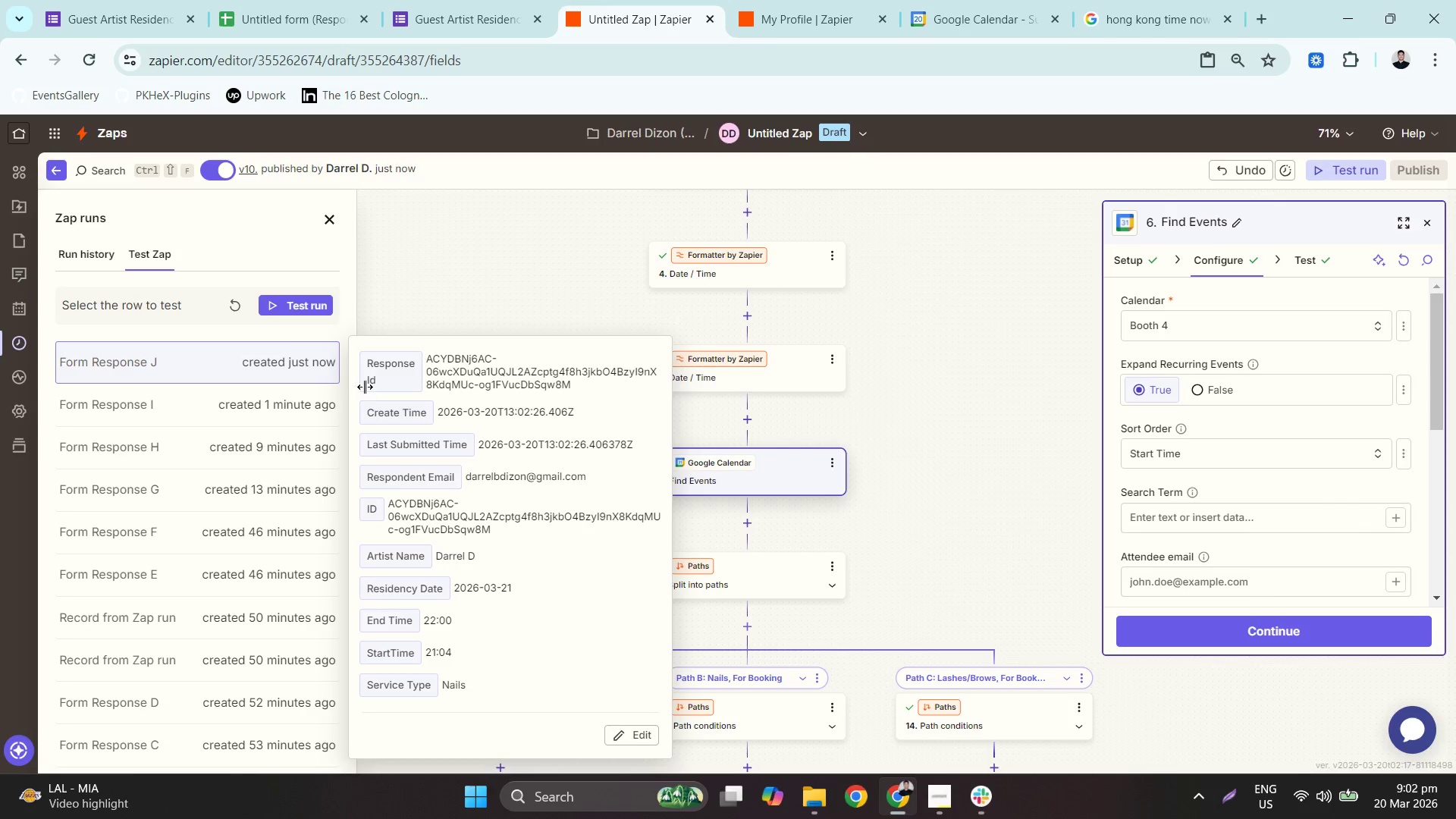 
wait(12.67)
 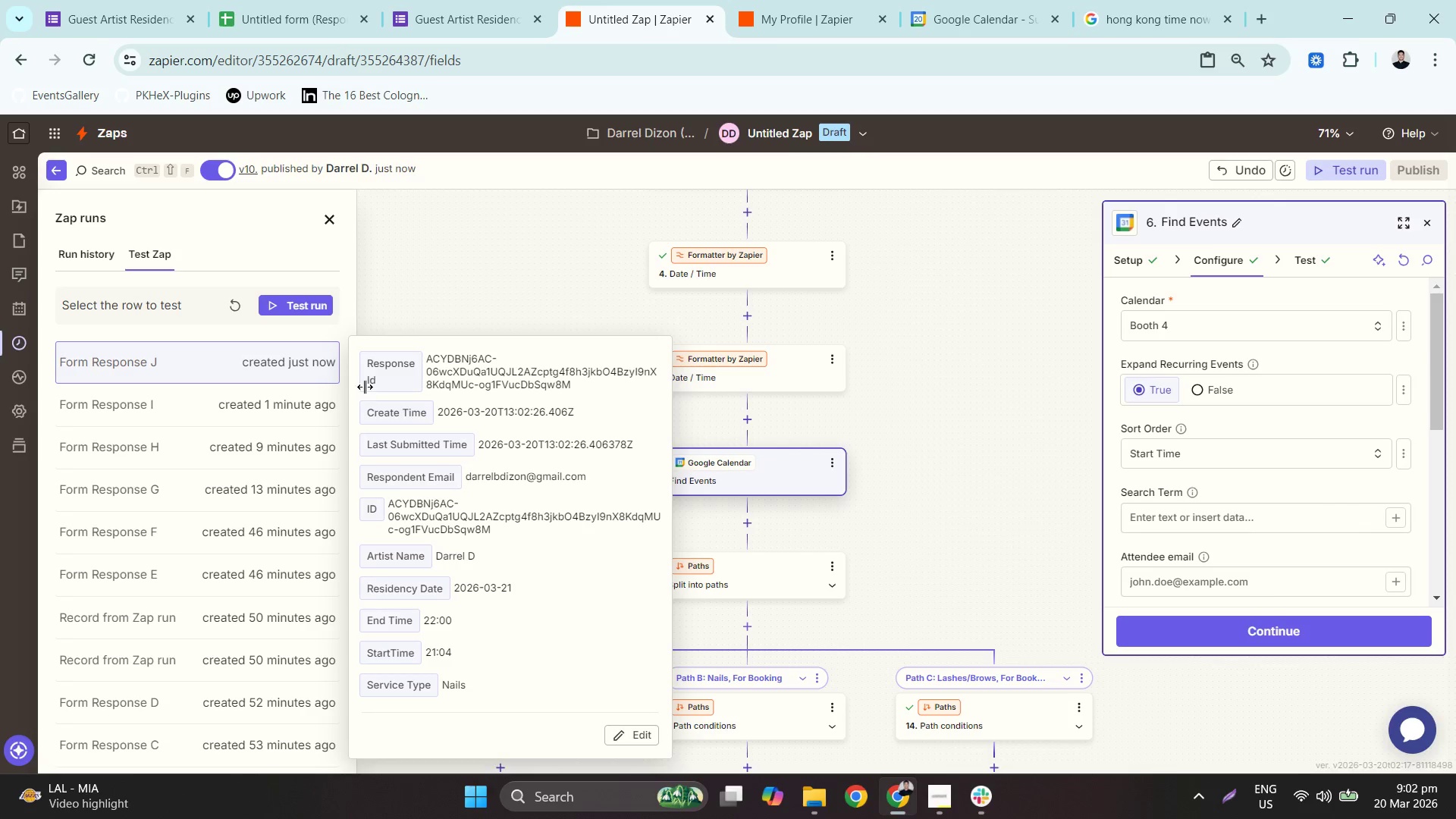 
left_click([228, 327])
 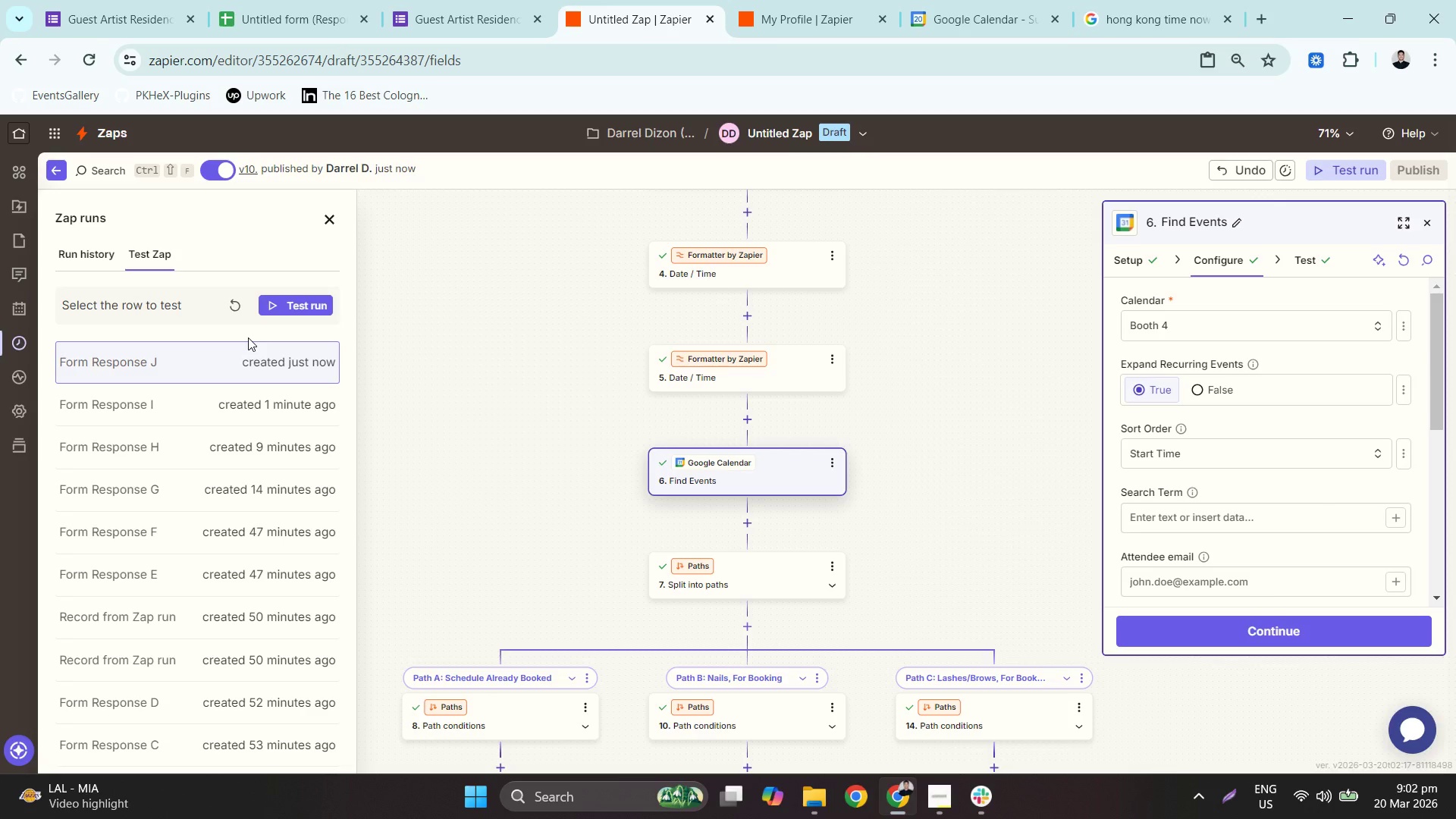 
wait(6.38)
 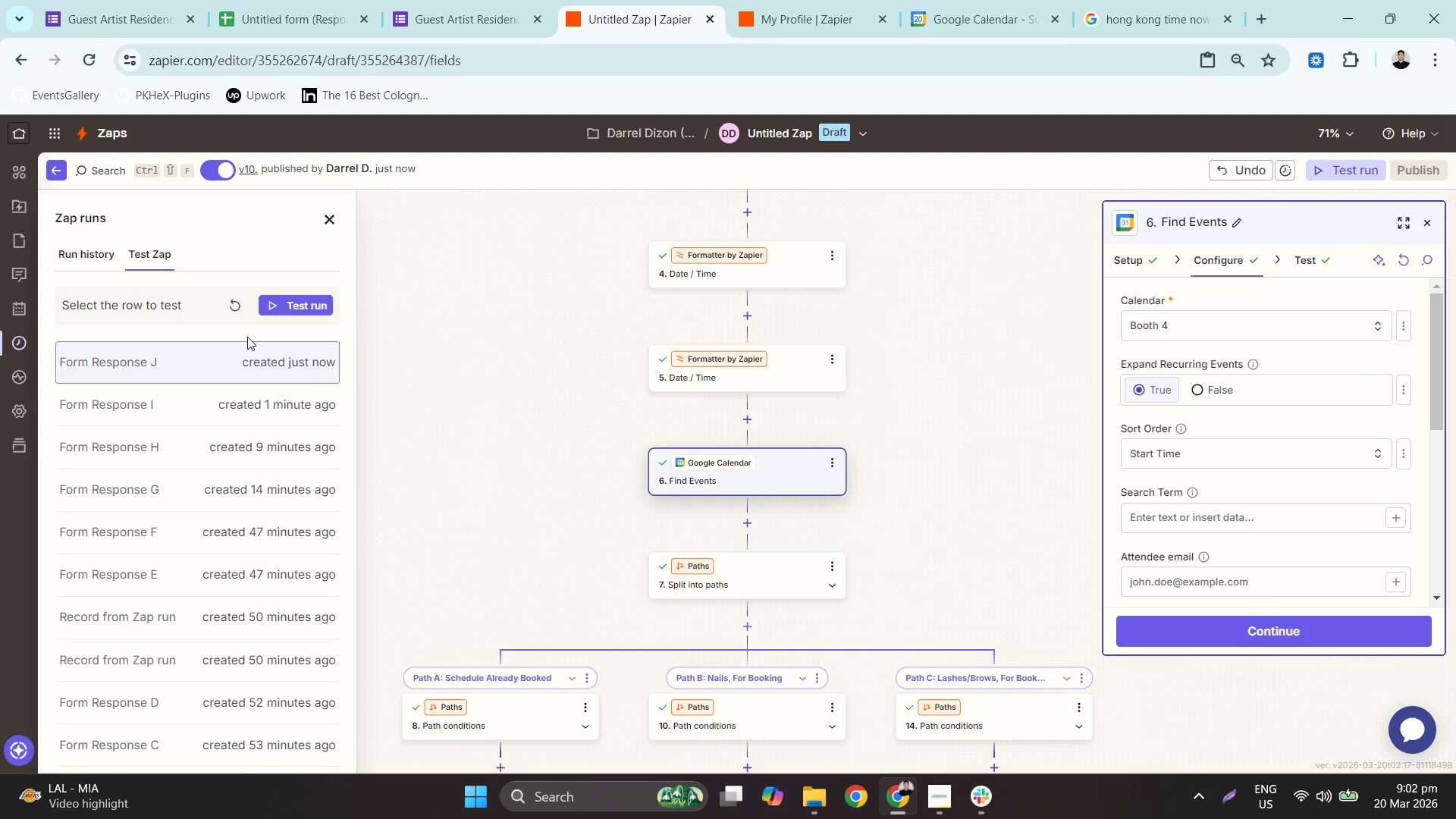 
left_click([97, 258])
 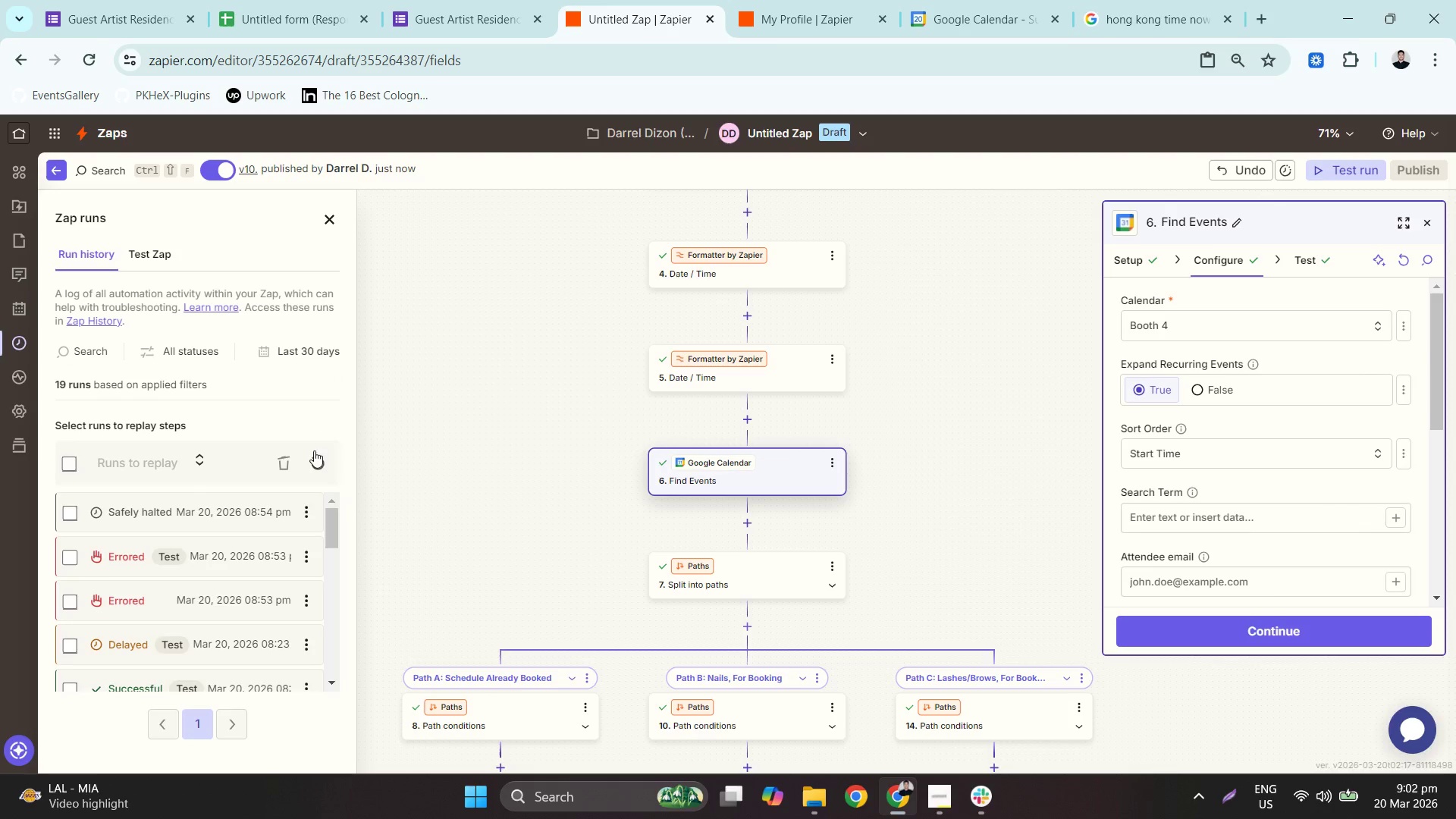 
left_click([318, 462])
 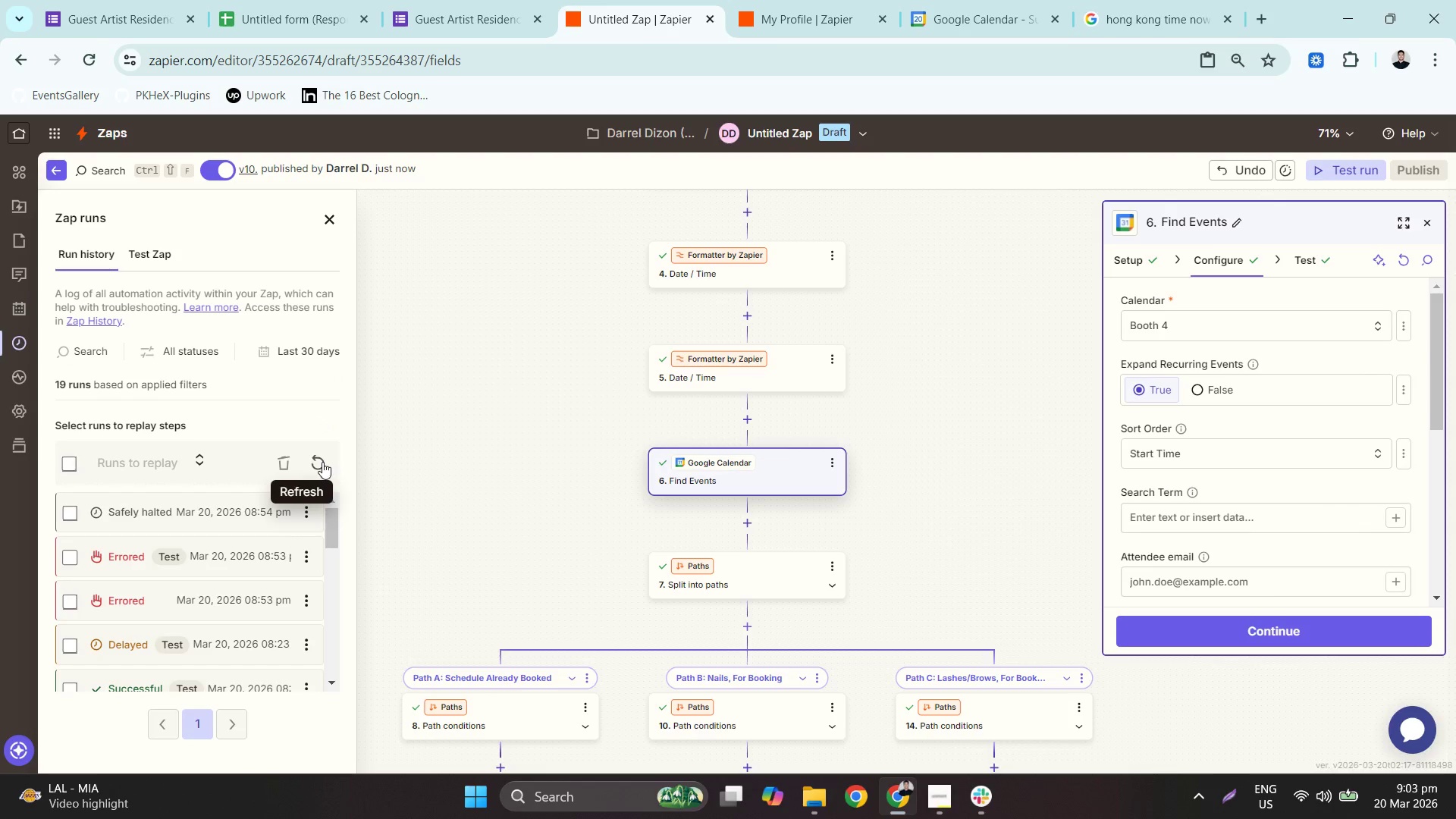 
left_click([322, 462])
 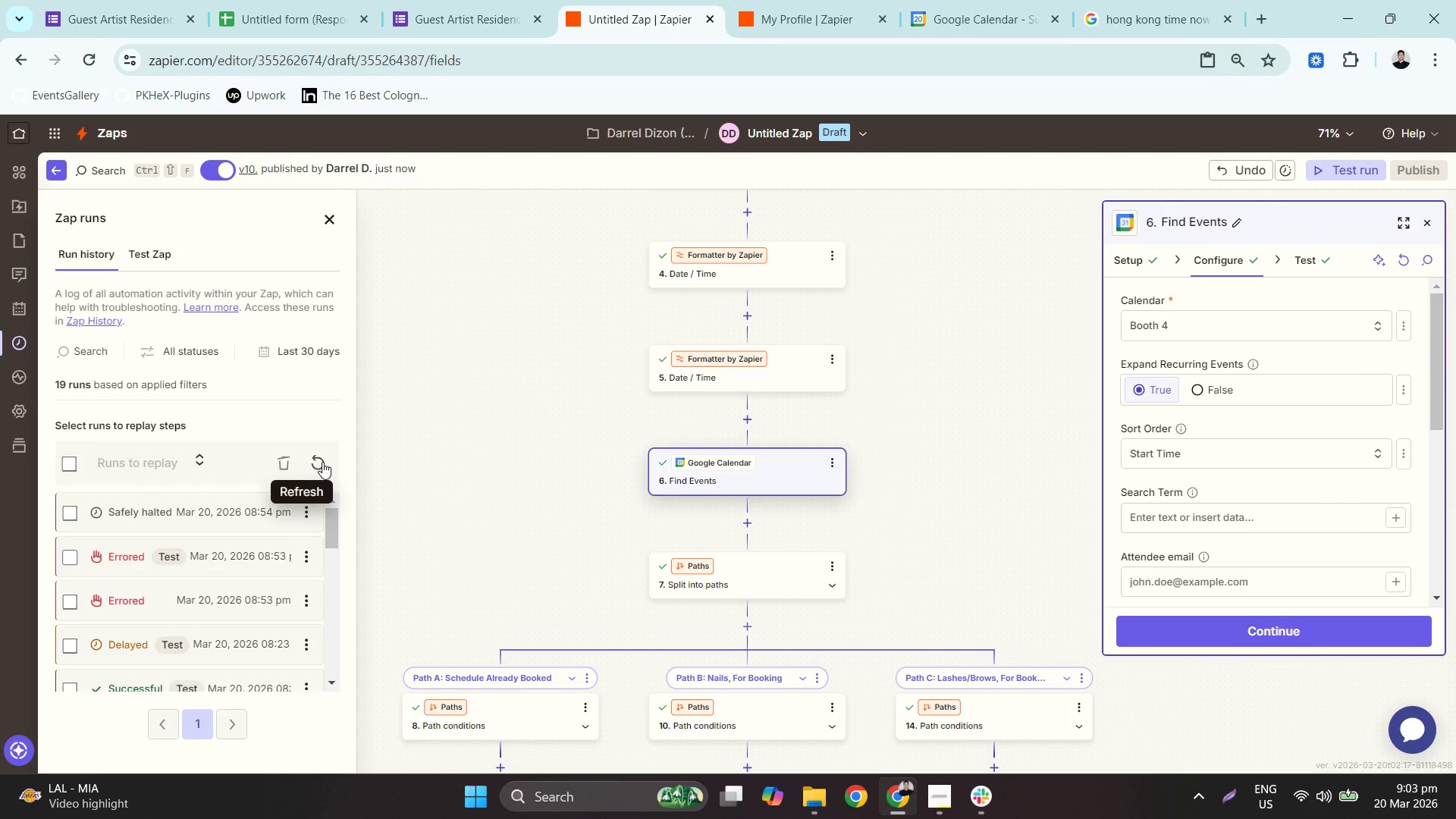 
left_click([322, 462])
 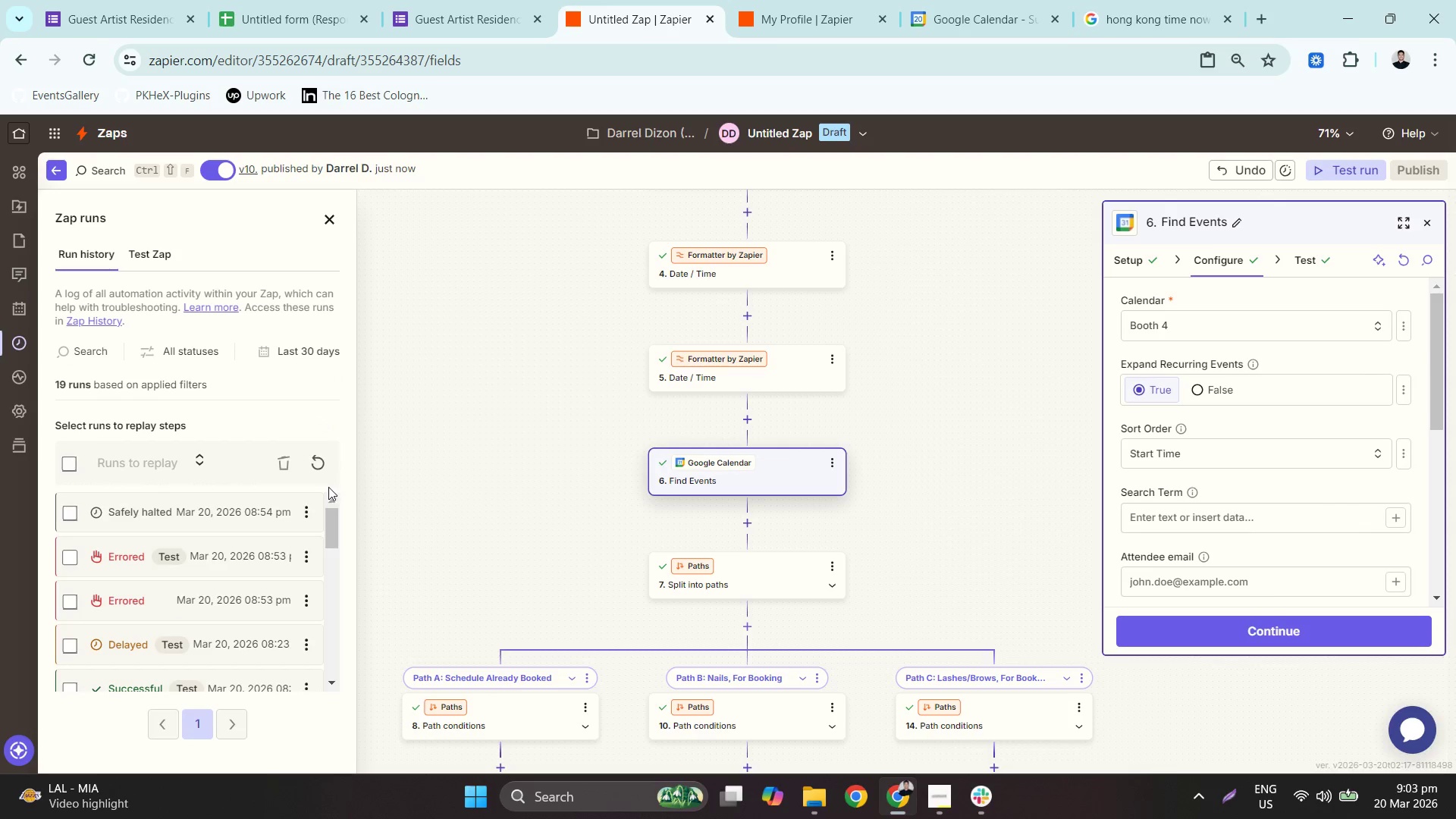 
left_click([319, 457])
 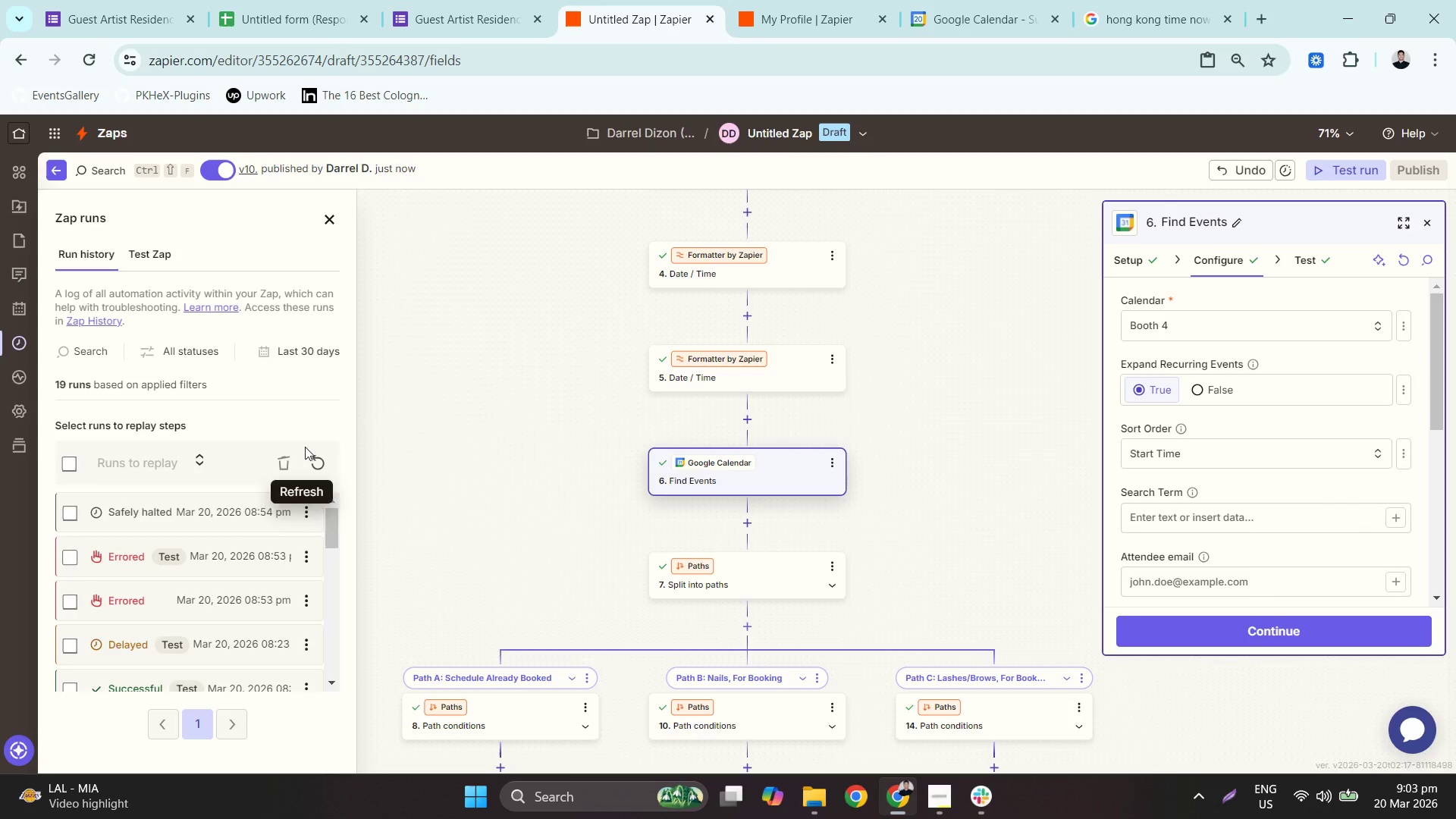 
left_click([146, 245])
 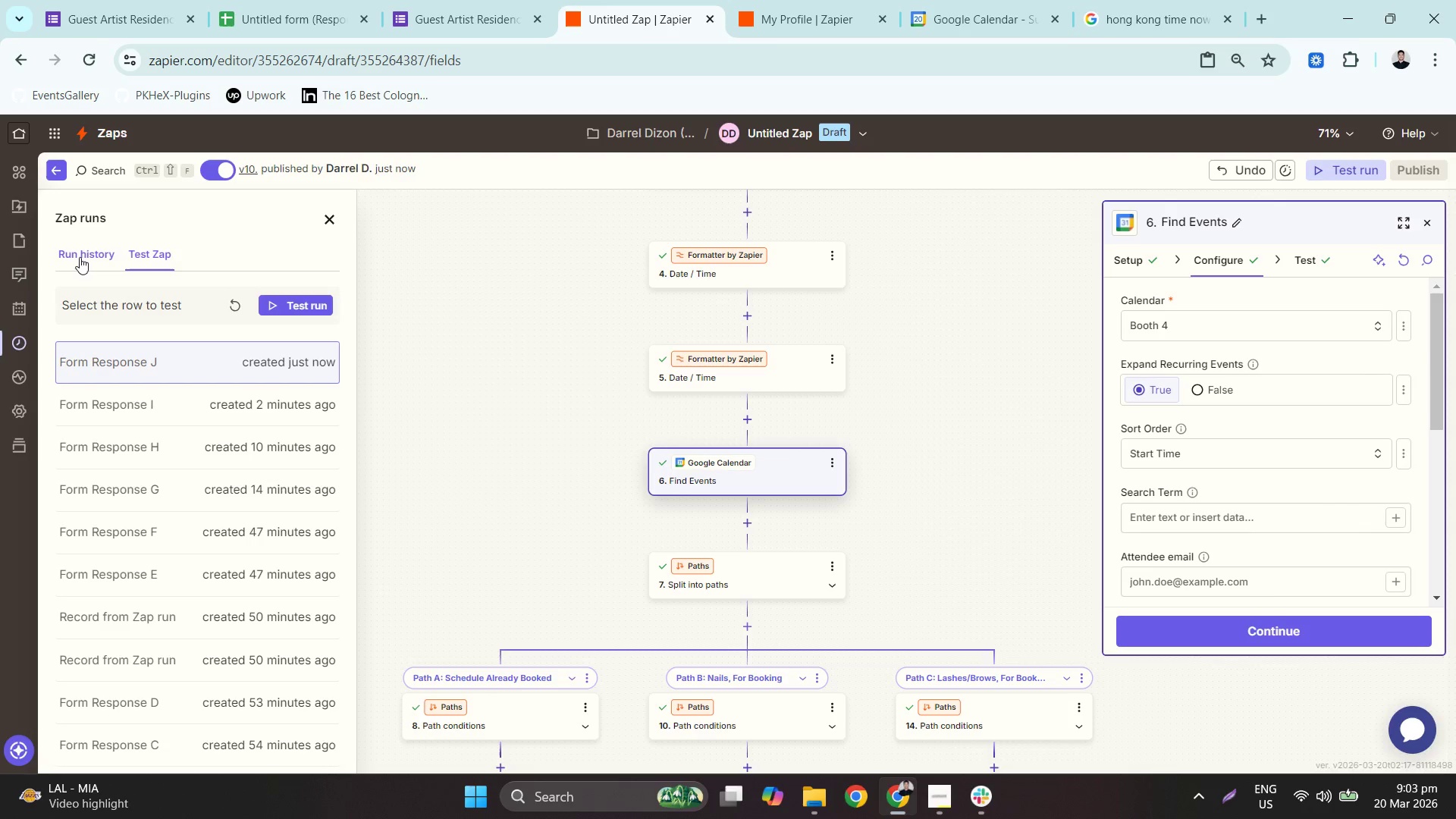 
left_click([80, 257])
 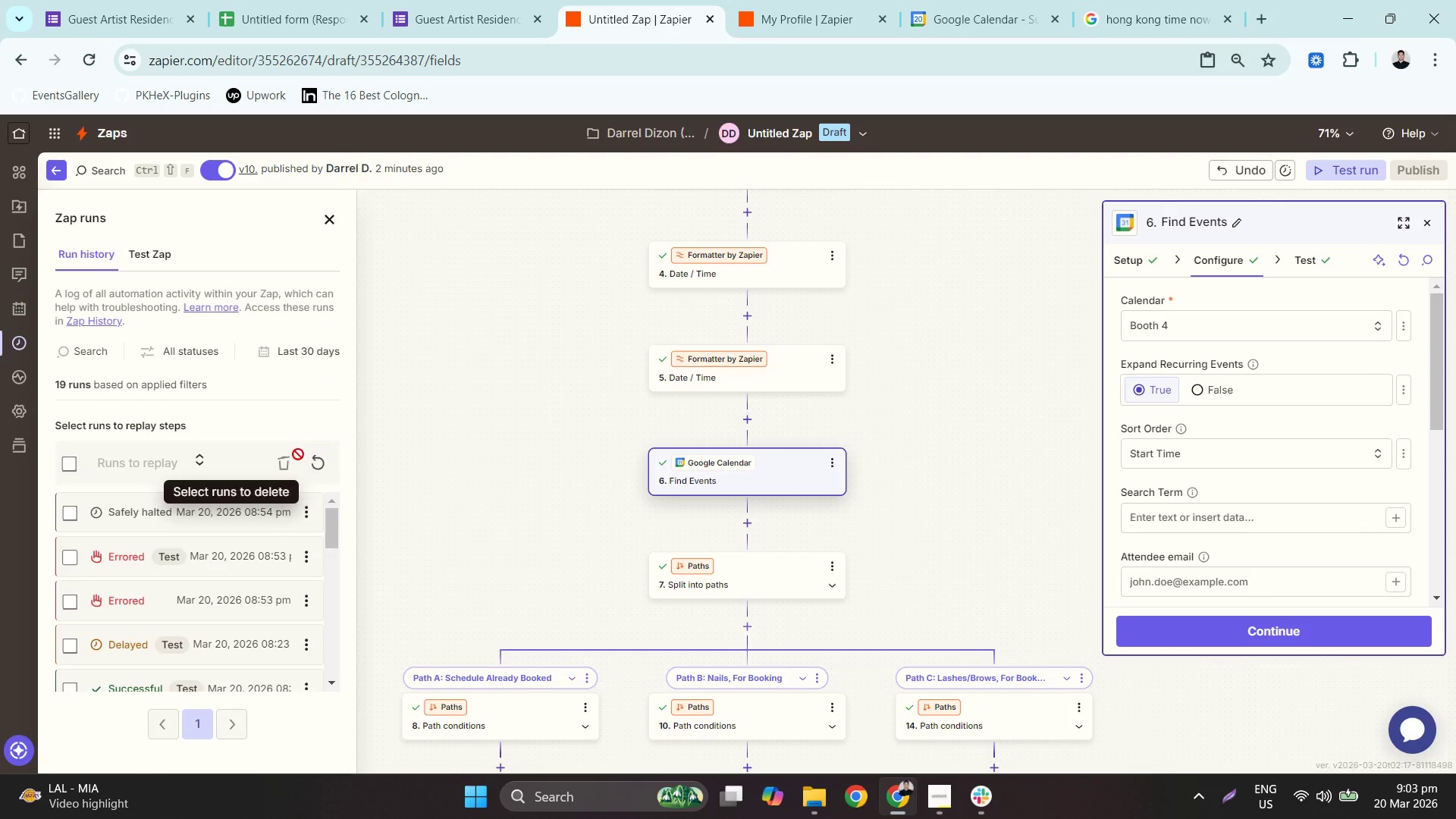 
left_click([320, 460])
 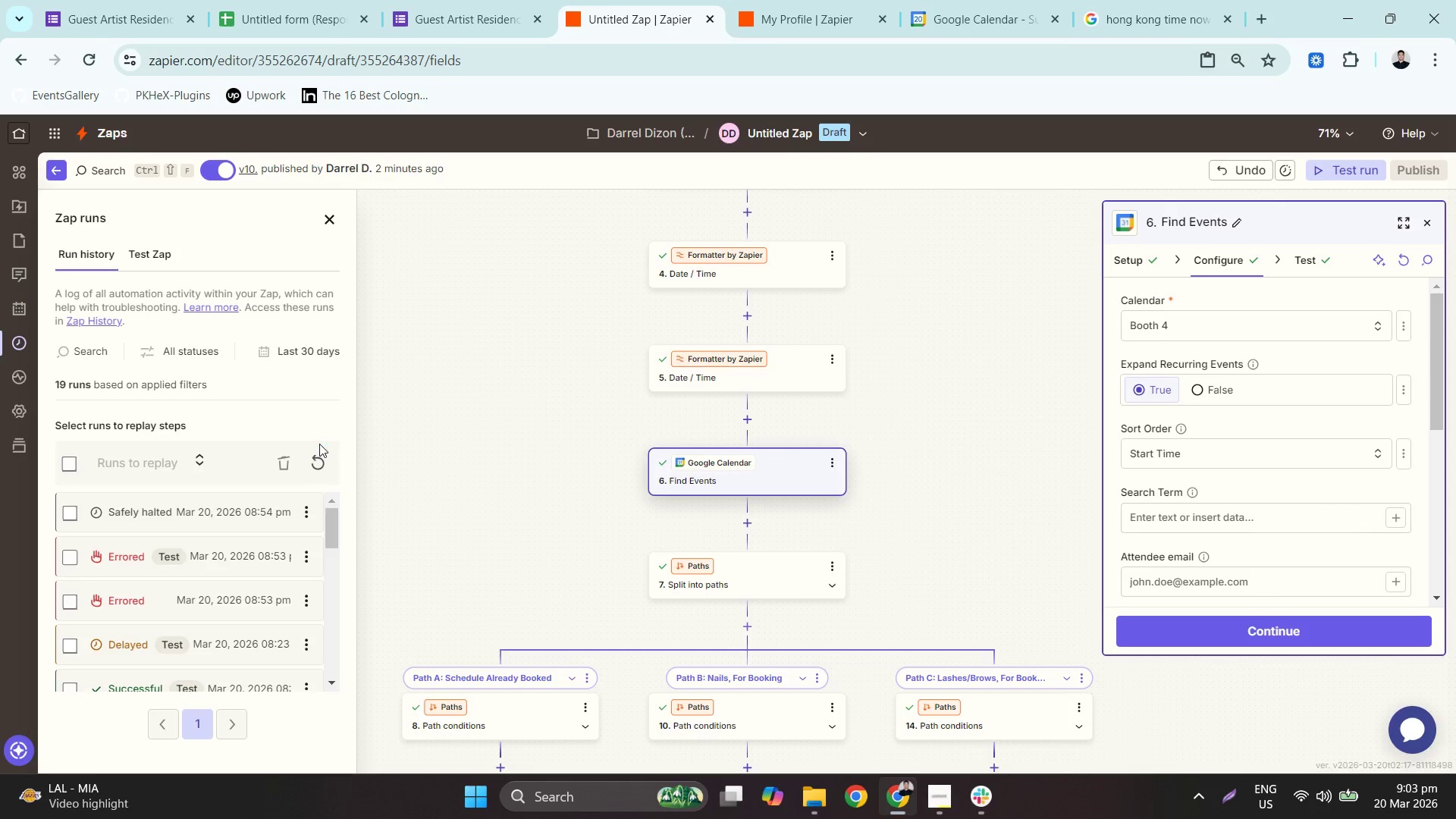 
wait(26.72)
 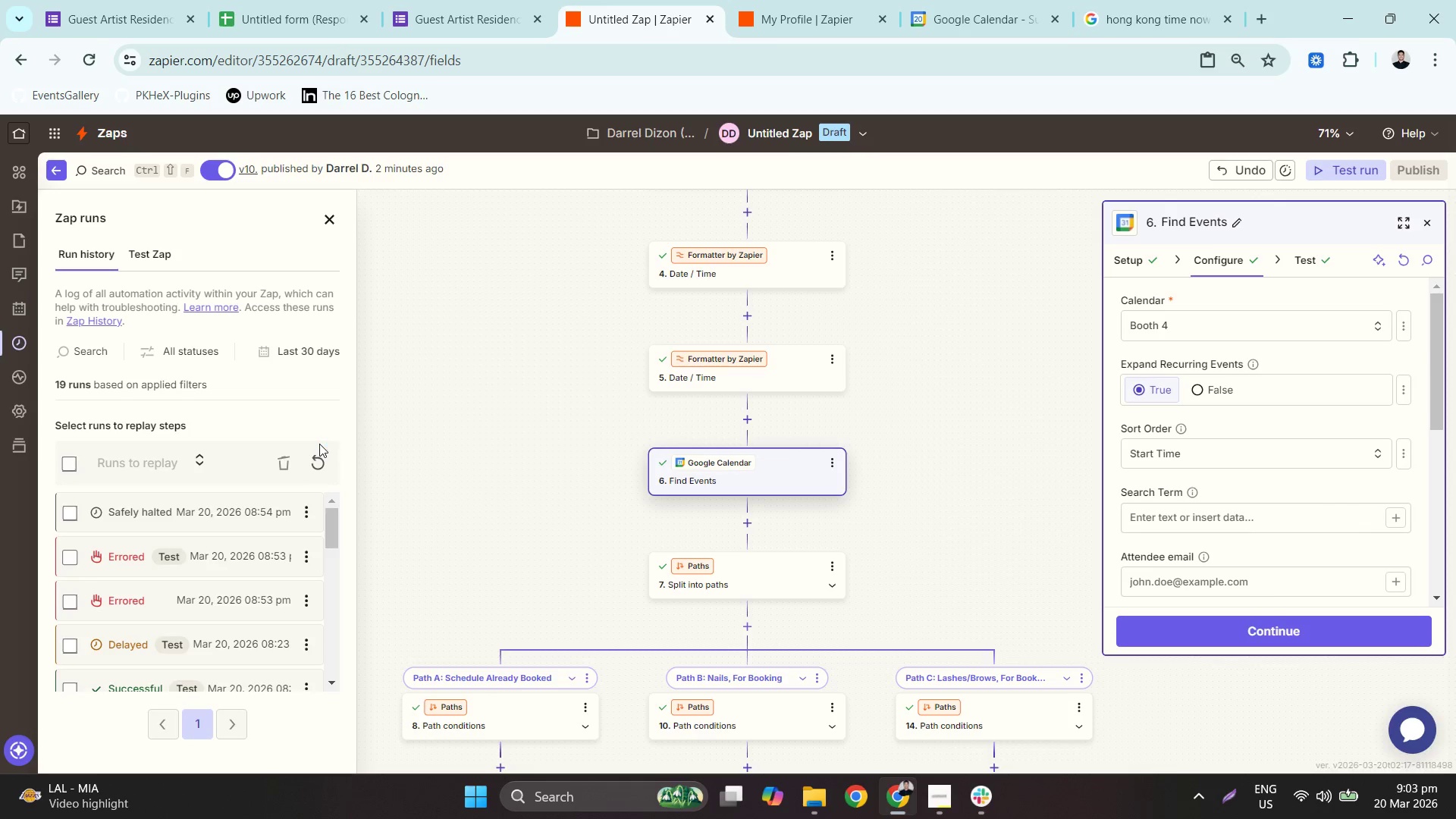 
left_click([320, 463])
 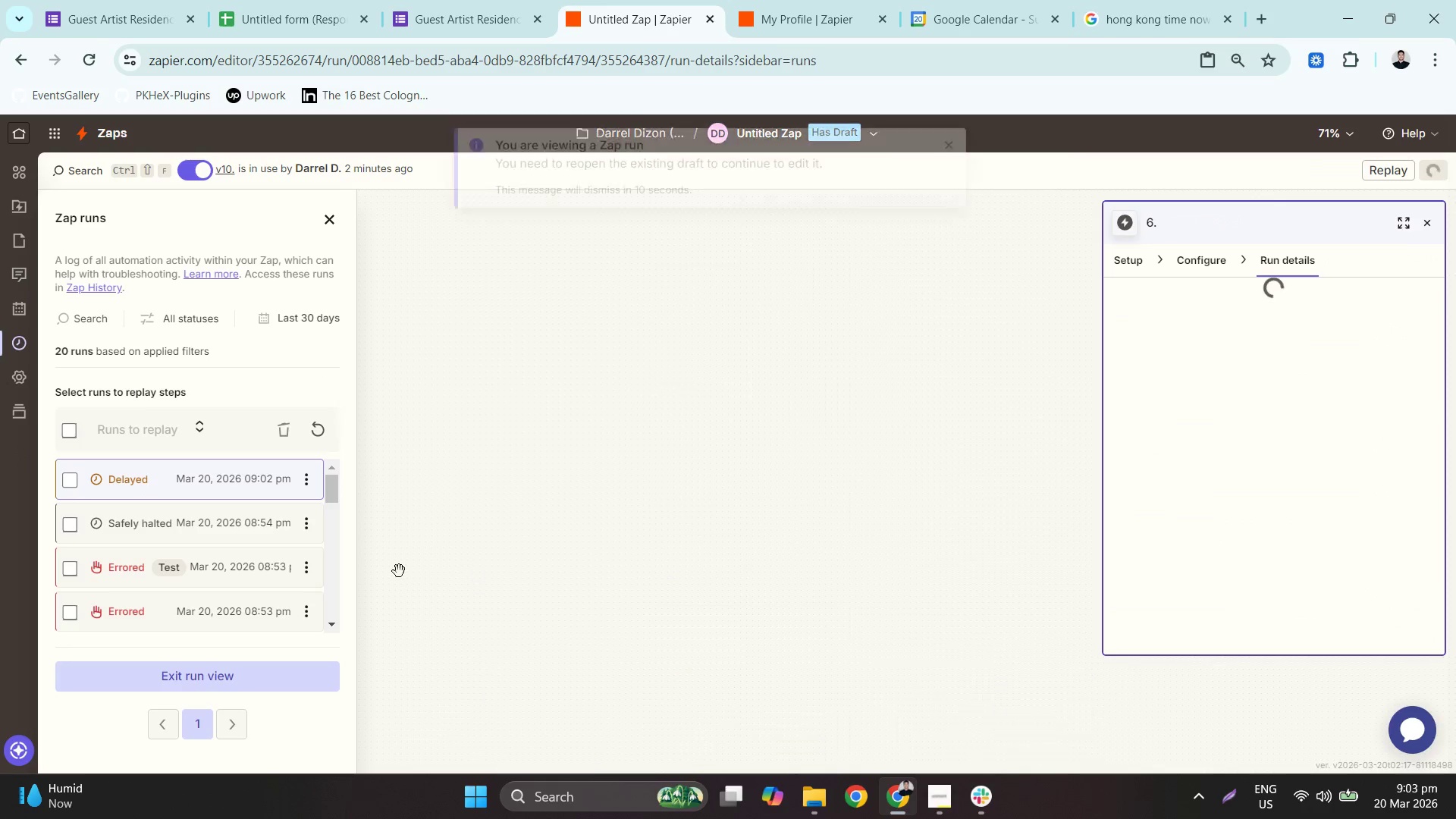 
scroll: coordinate [897, 557], scroll_direction: down, amount: 9.0
 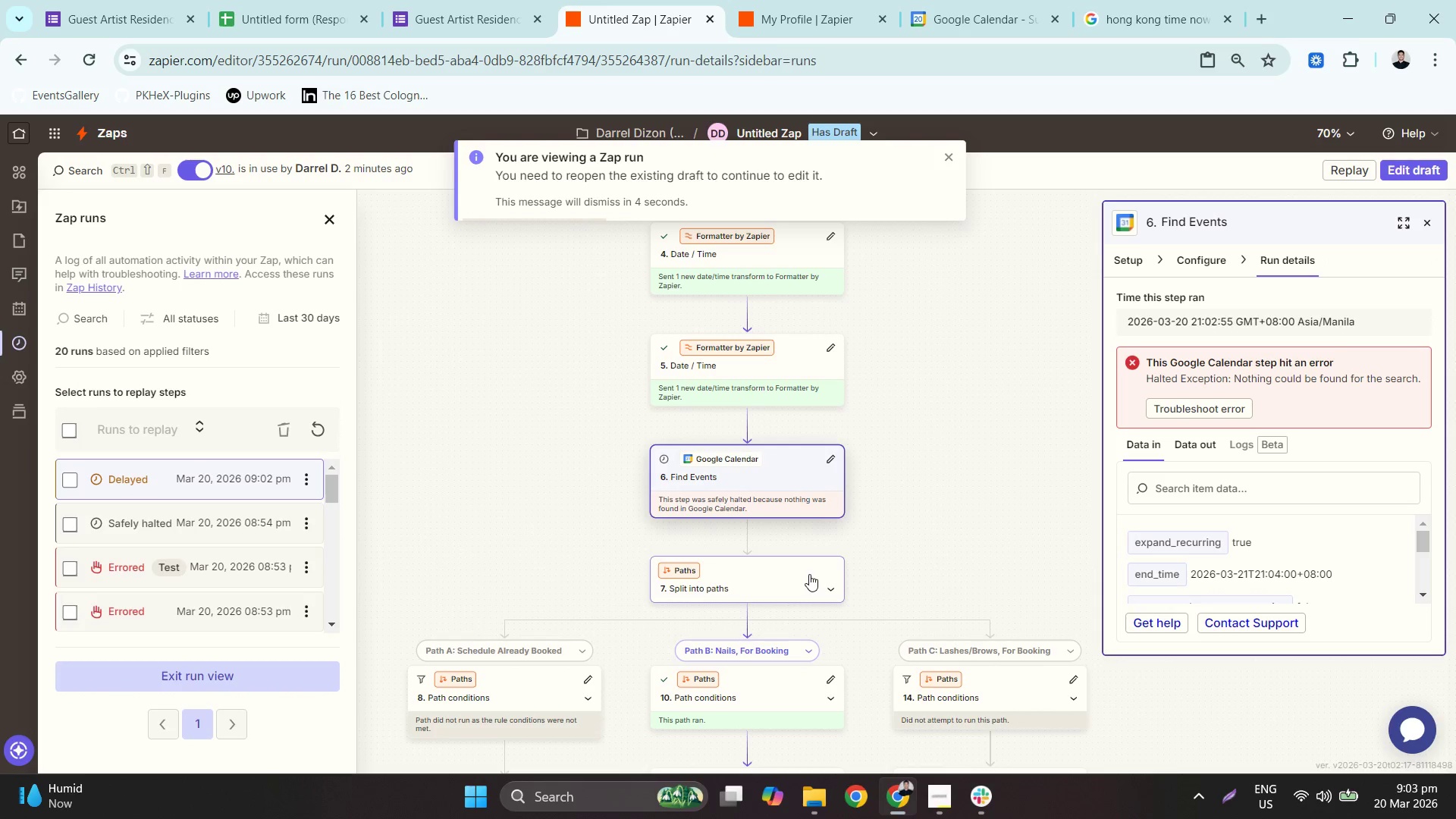 
wait(5.12)
 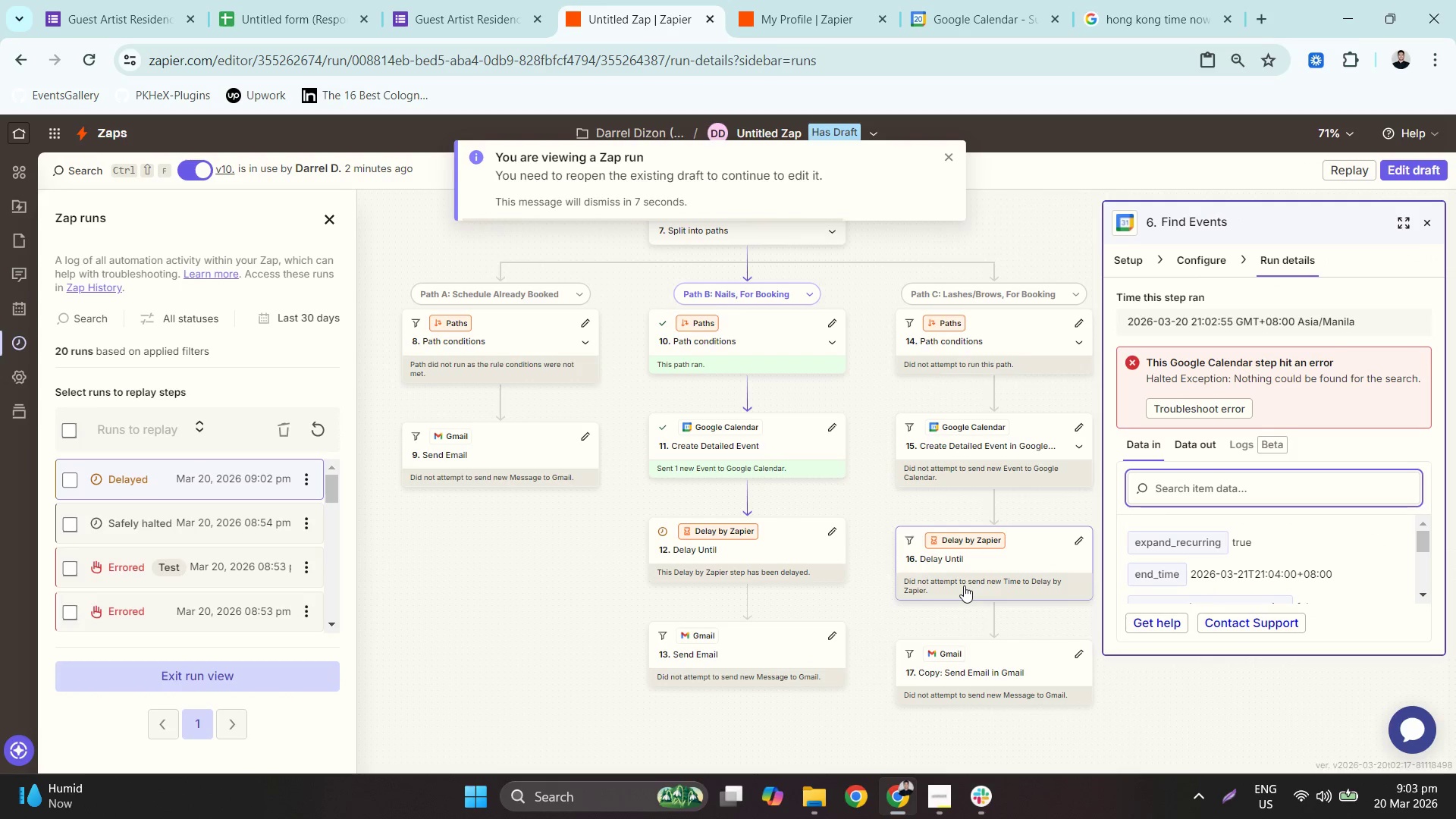 
scroll: coordinate [811, 575], scroll_direction: down, amount: 9.0
 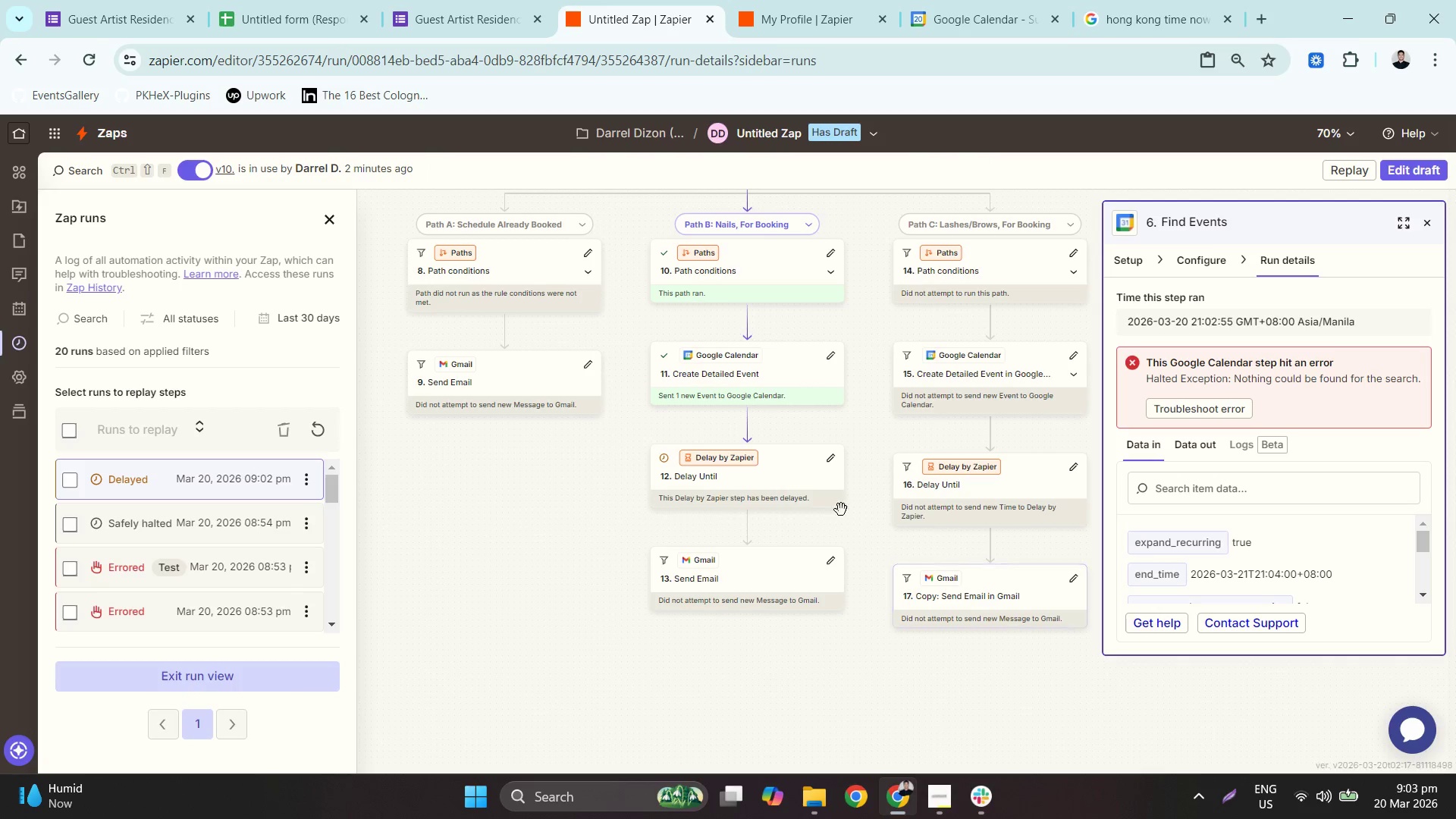 
left_click([793, 477])
 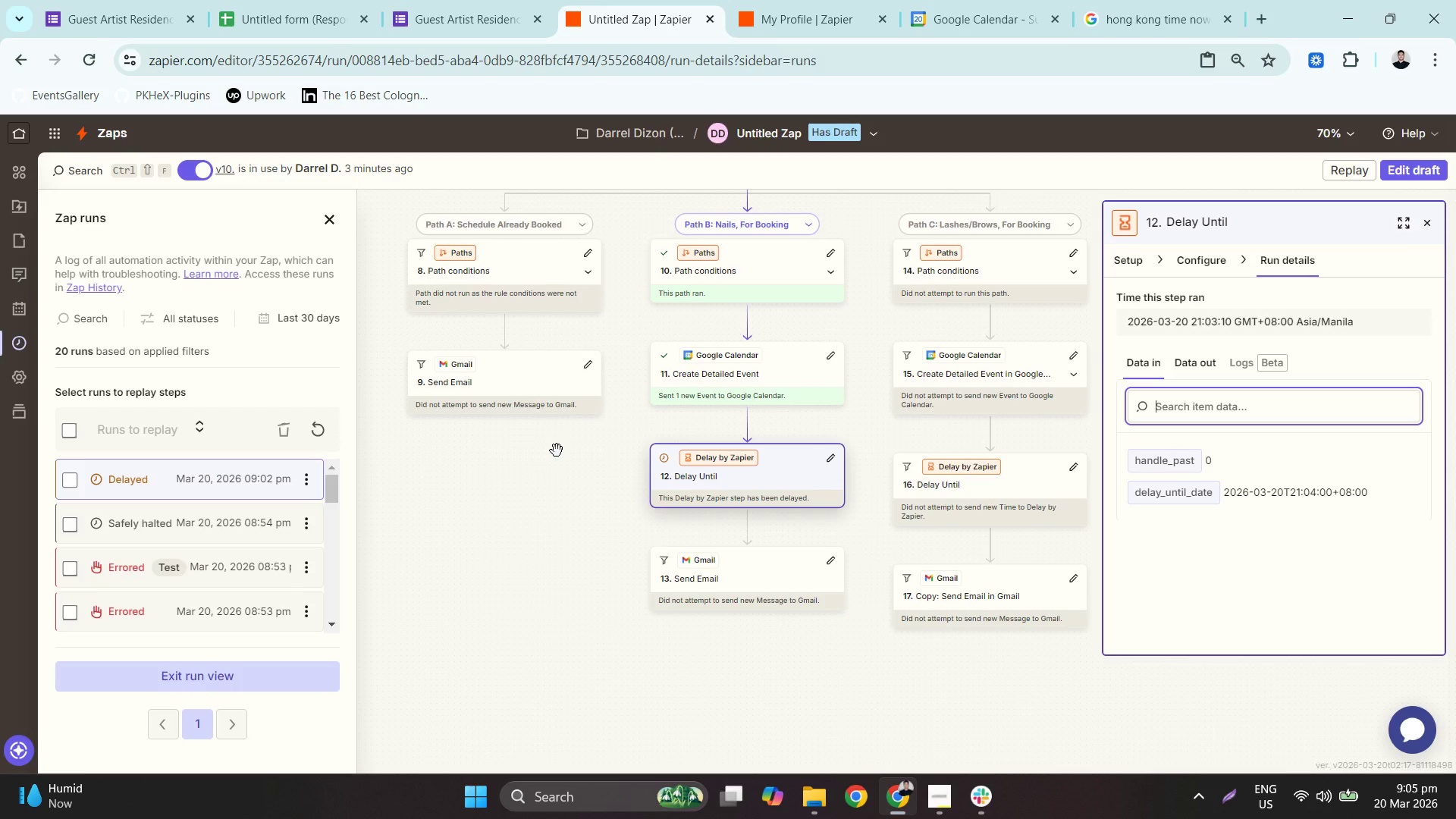 
wait(80.94)
 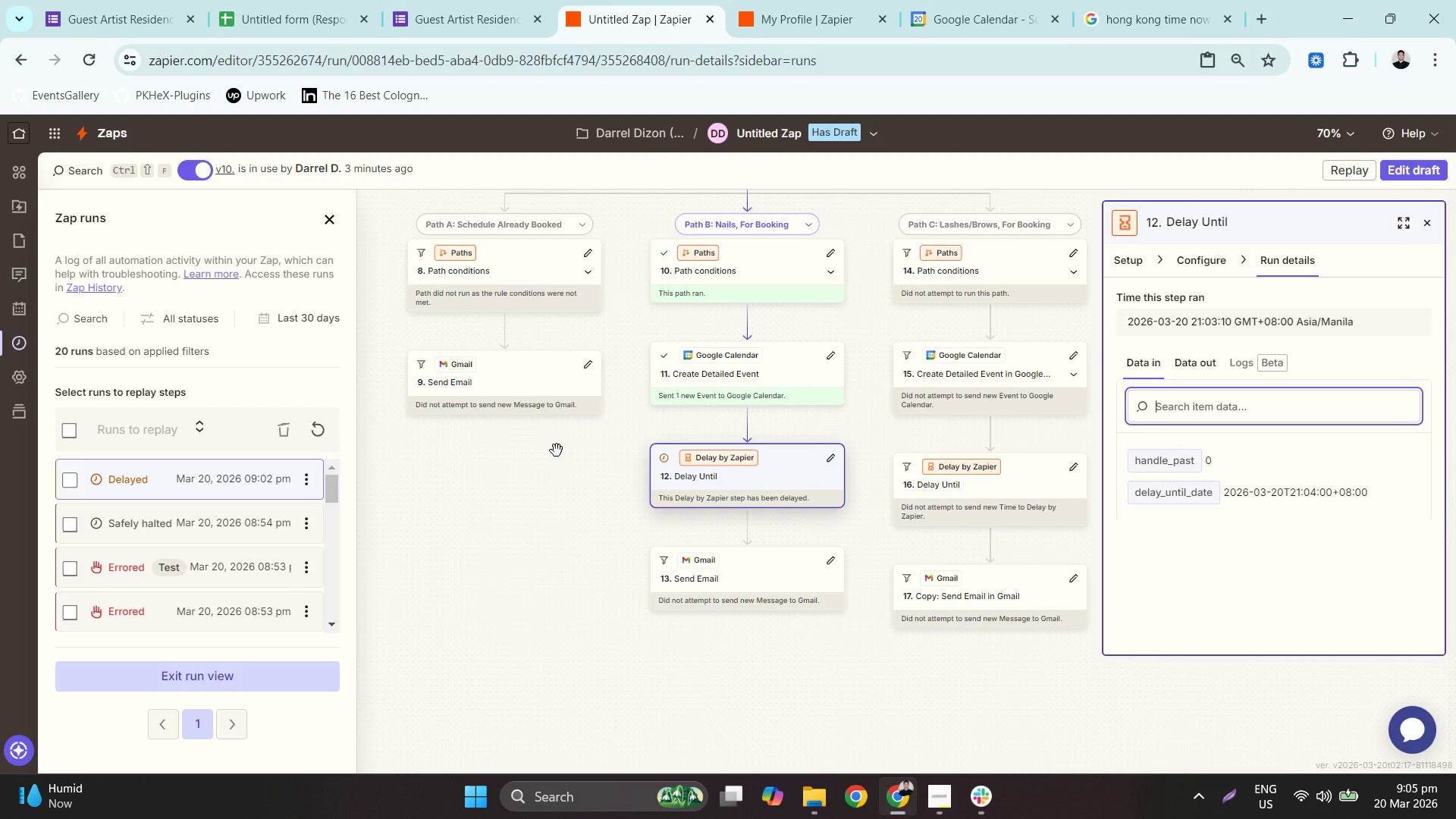 
left_click([318, 429])
 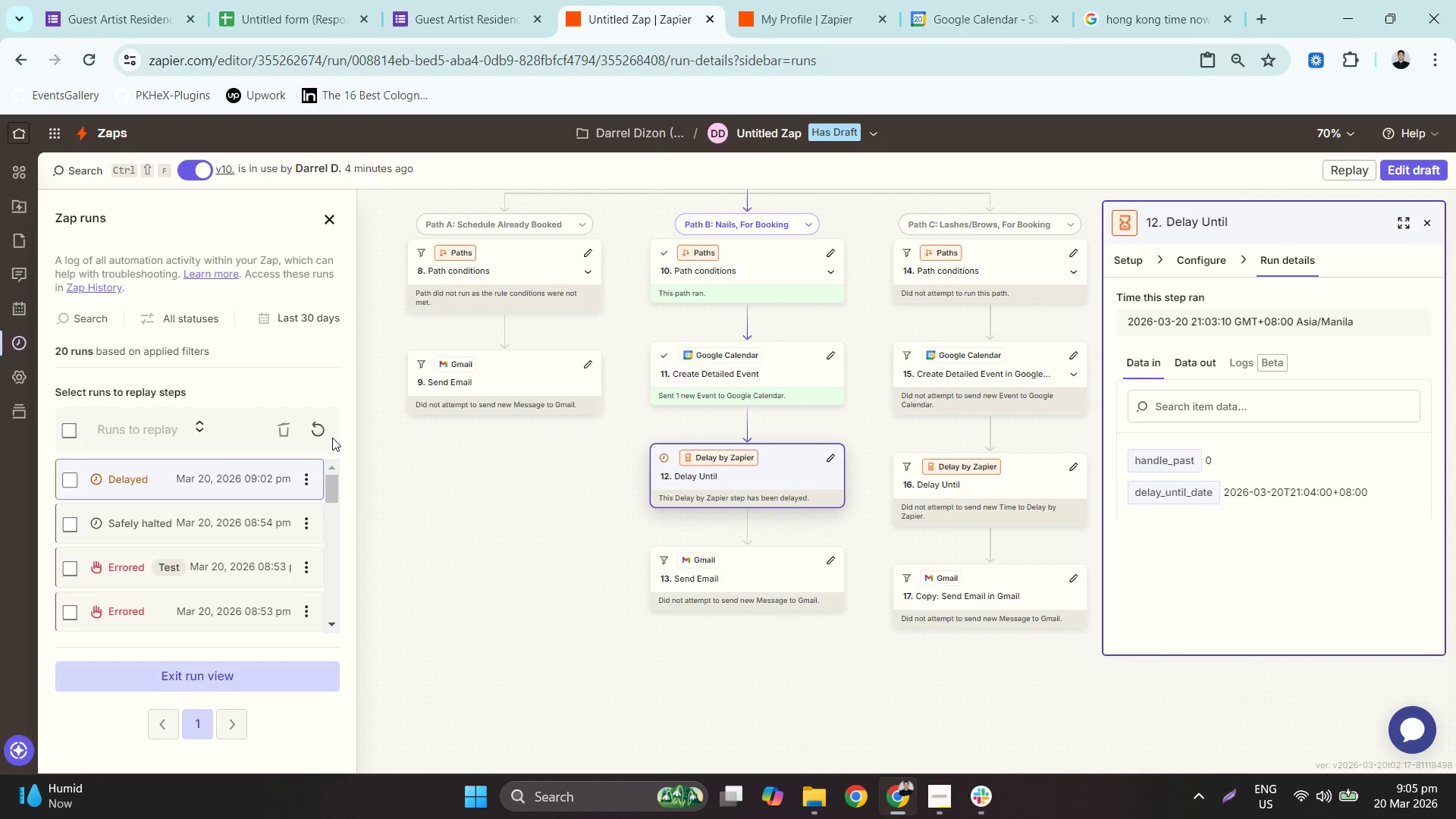 
left_click([261, 463])
 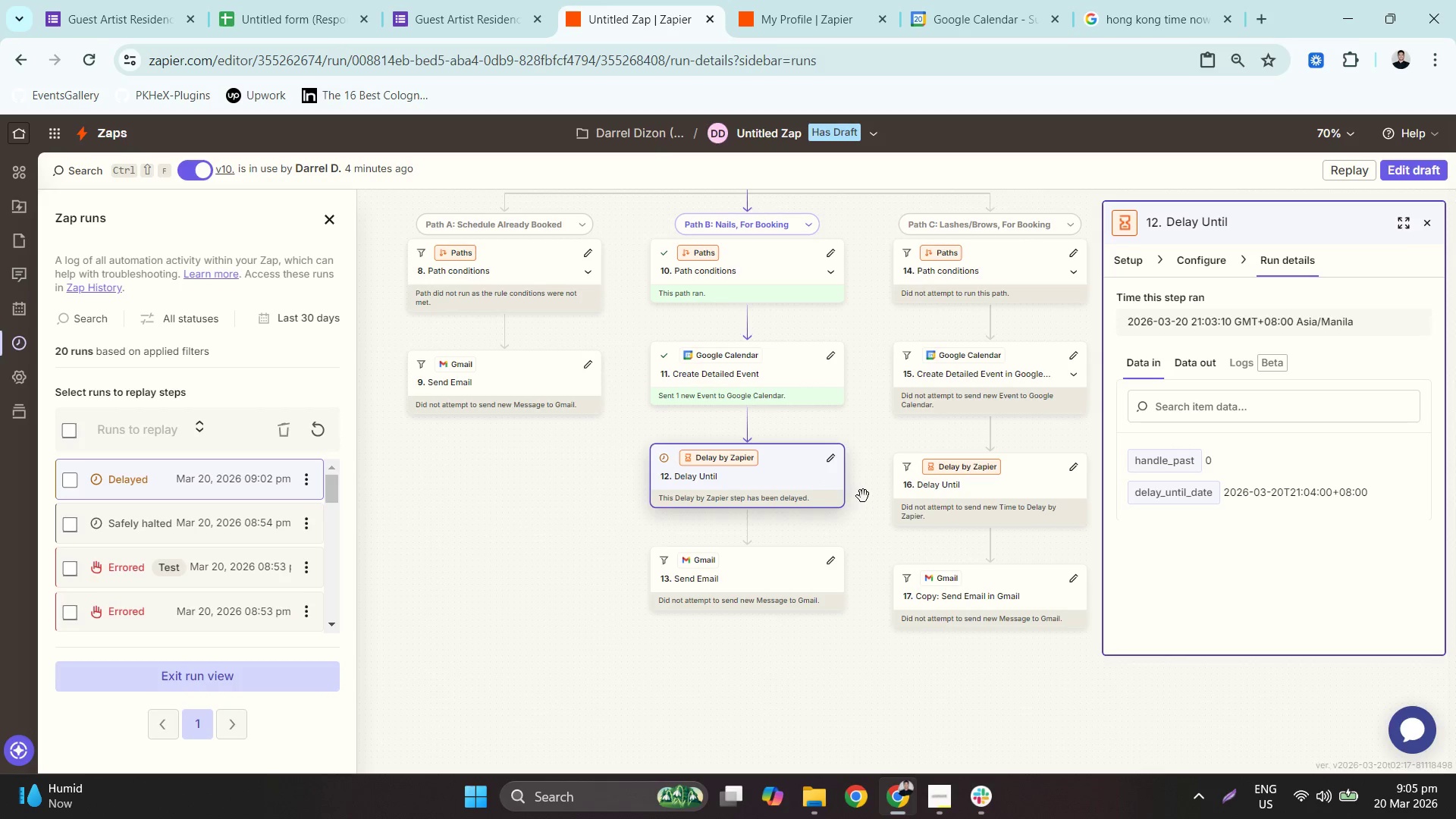 
left_click([799, 488])
 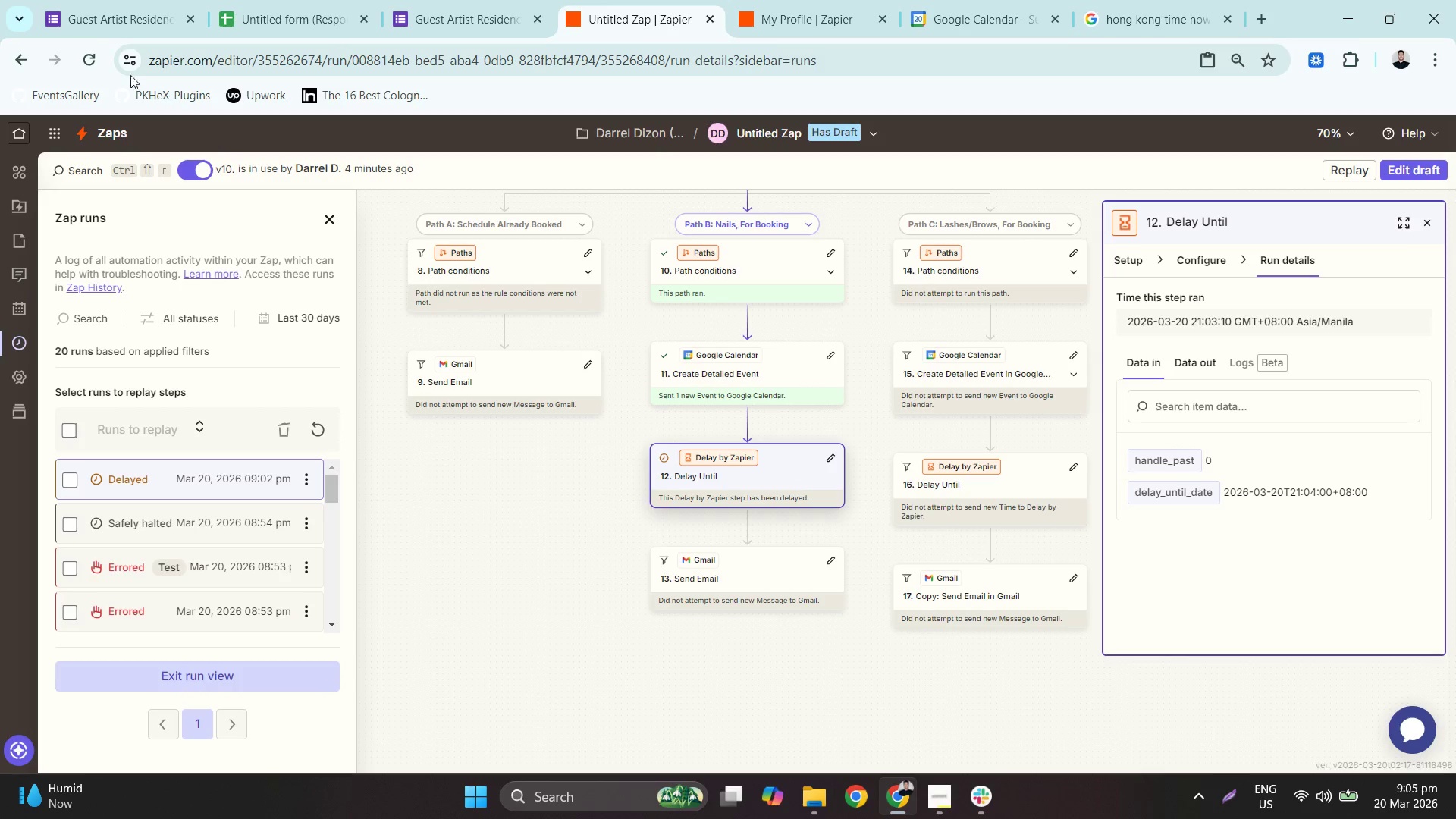 
left_click([86, 57])
 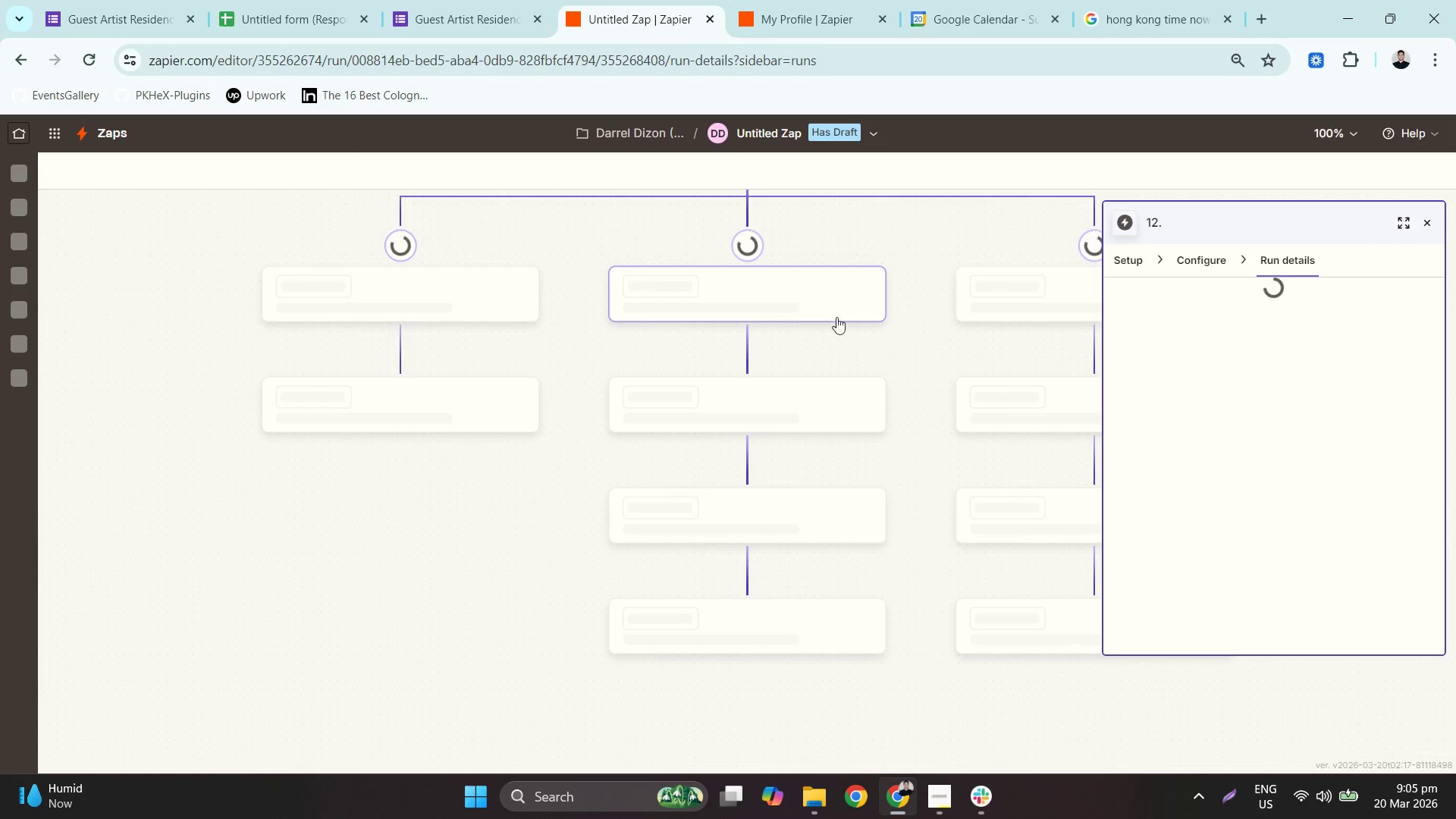 
mouse_move([973, 368])
 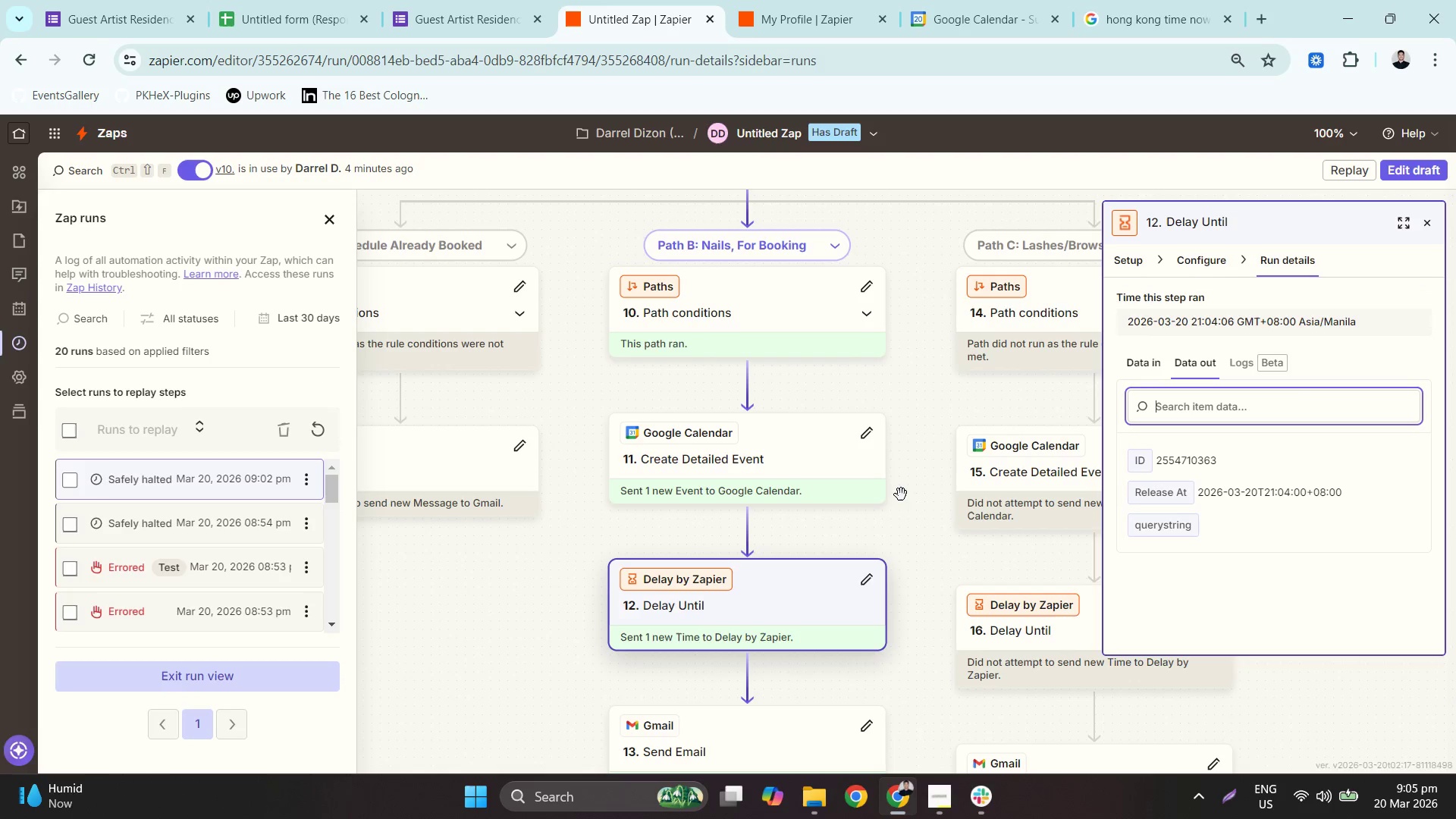 
scroll: coordinate [907, 519], scroll_direction: down, amount: 2.0
 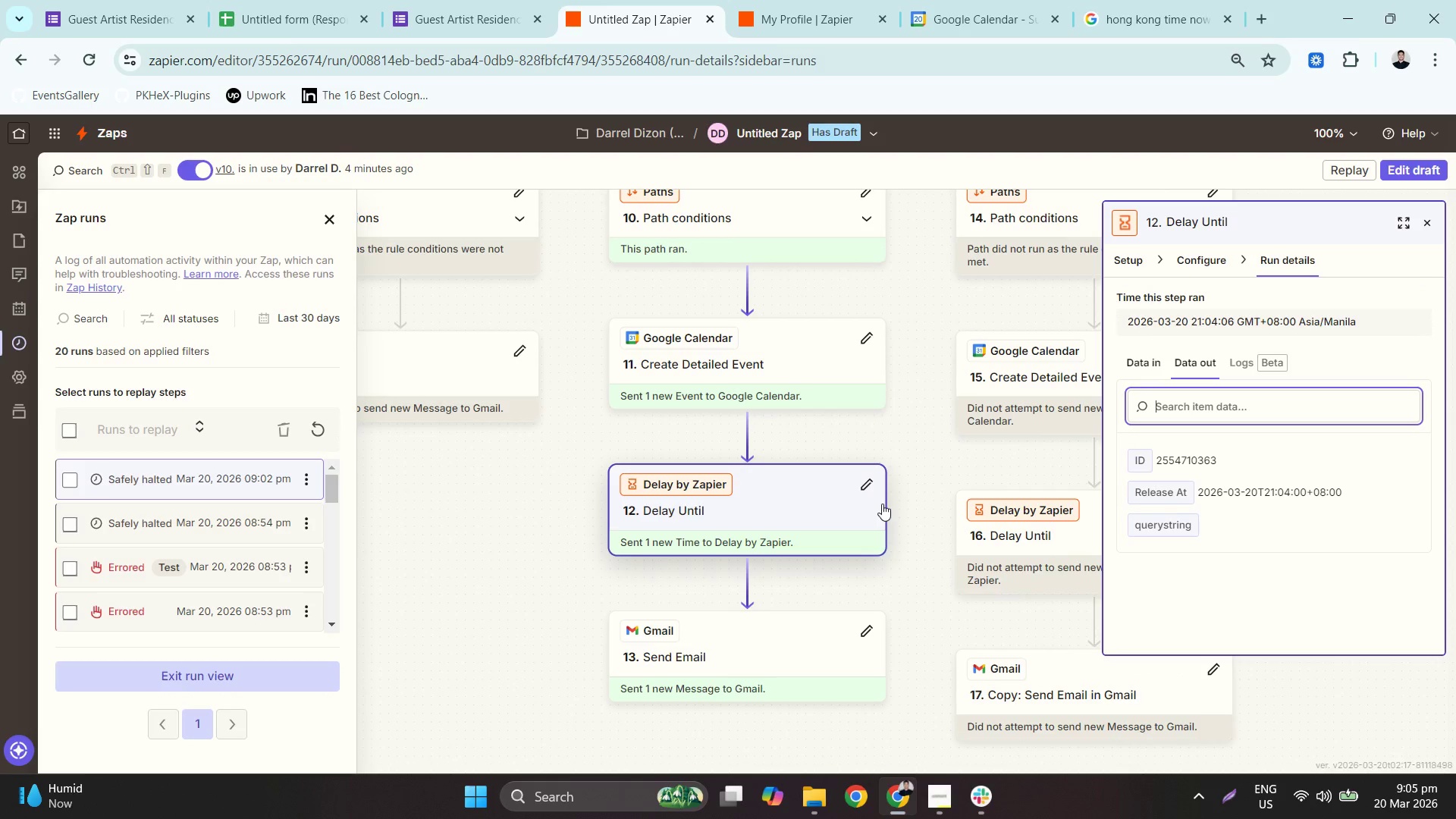 
left_click([730, 492])
 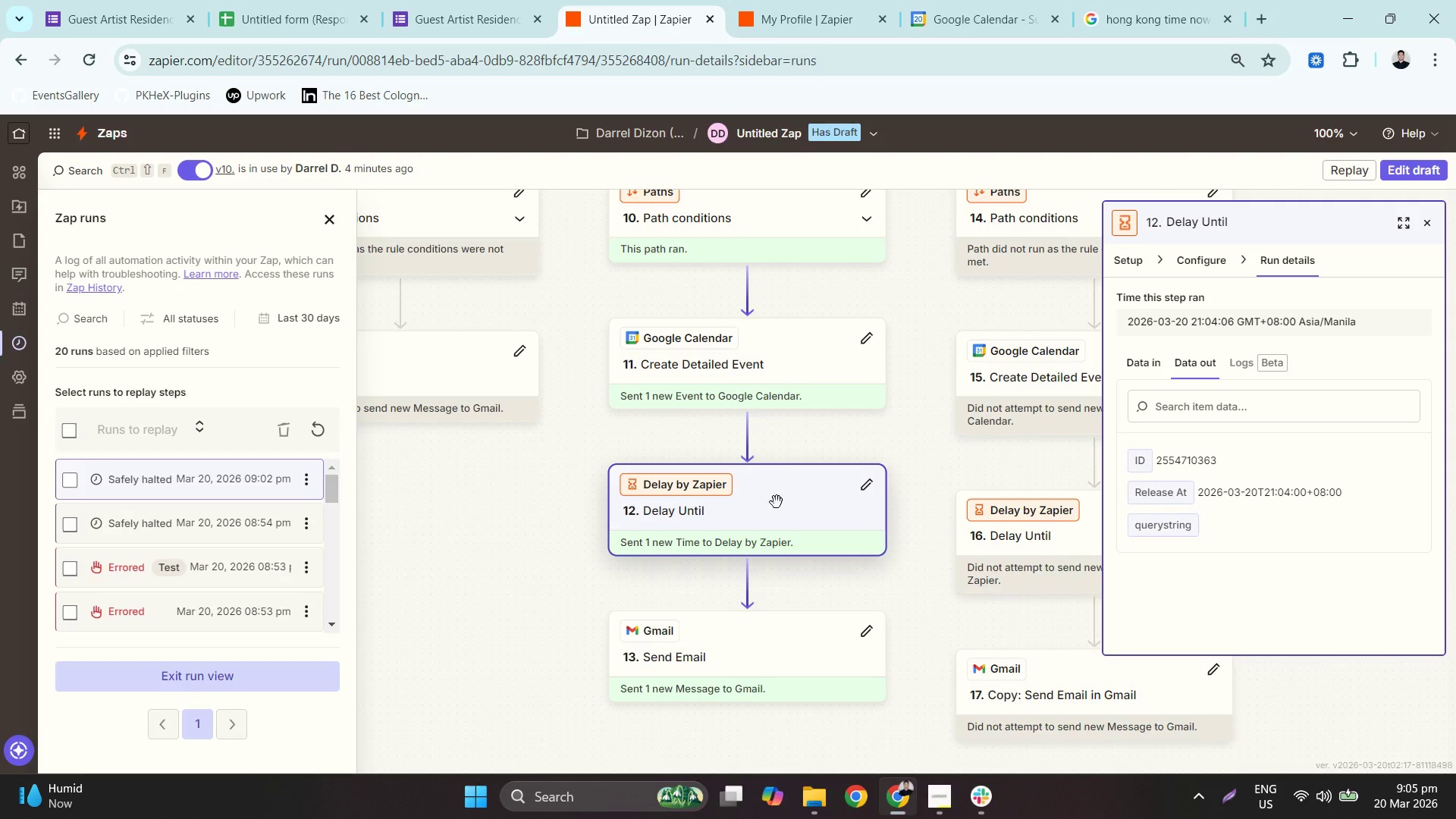 
left_click([785, 507])
 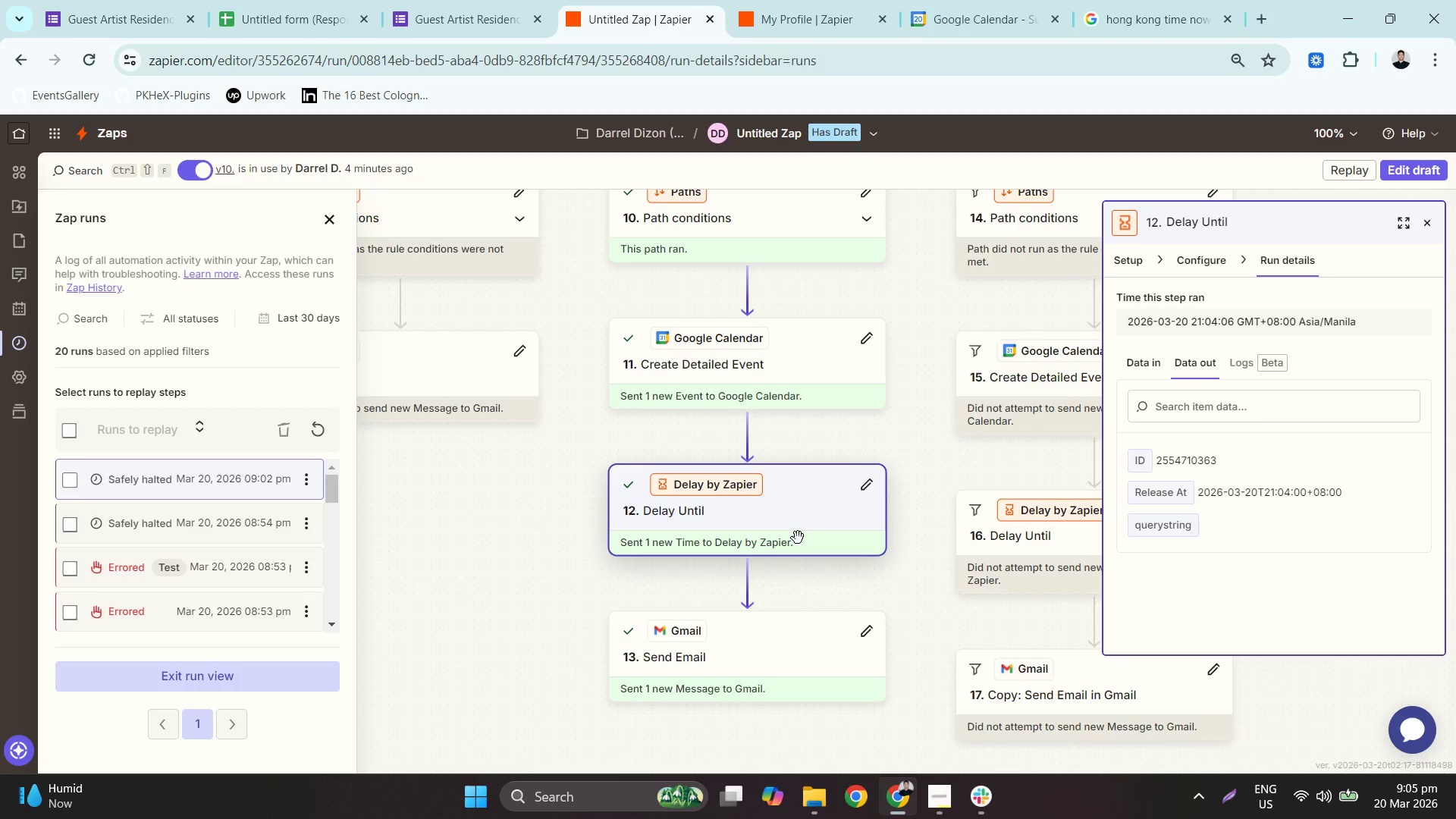 
left_click([783, 649])
 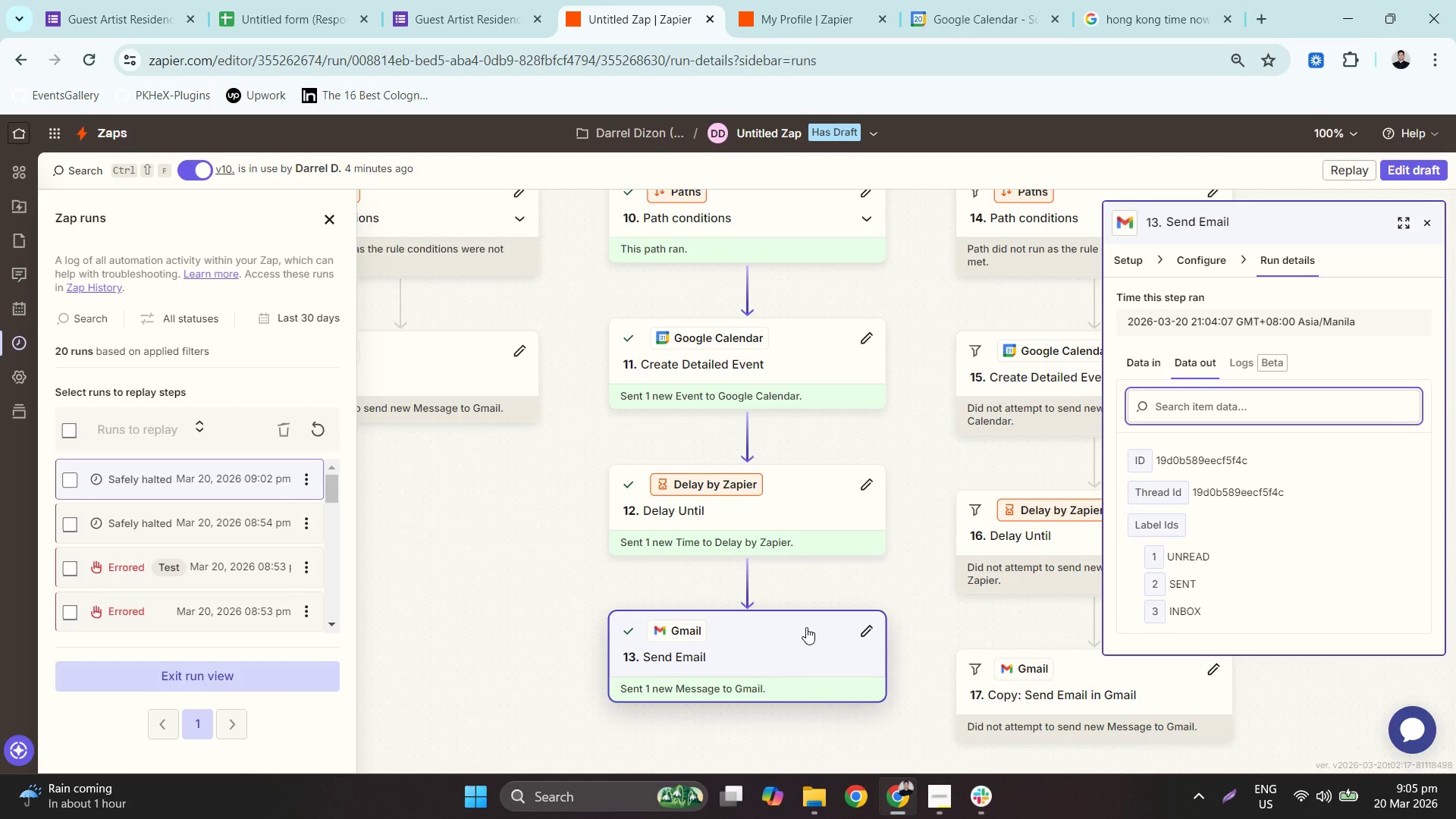 
wait(8.64)
 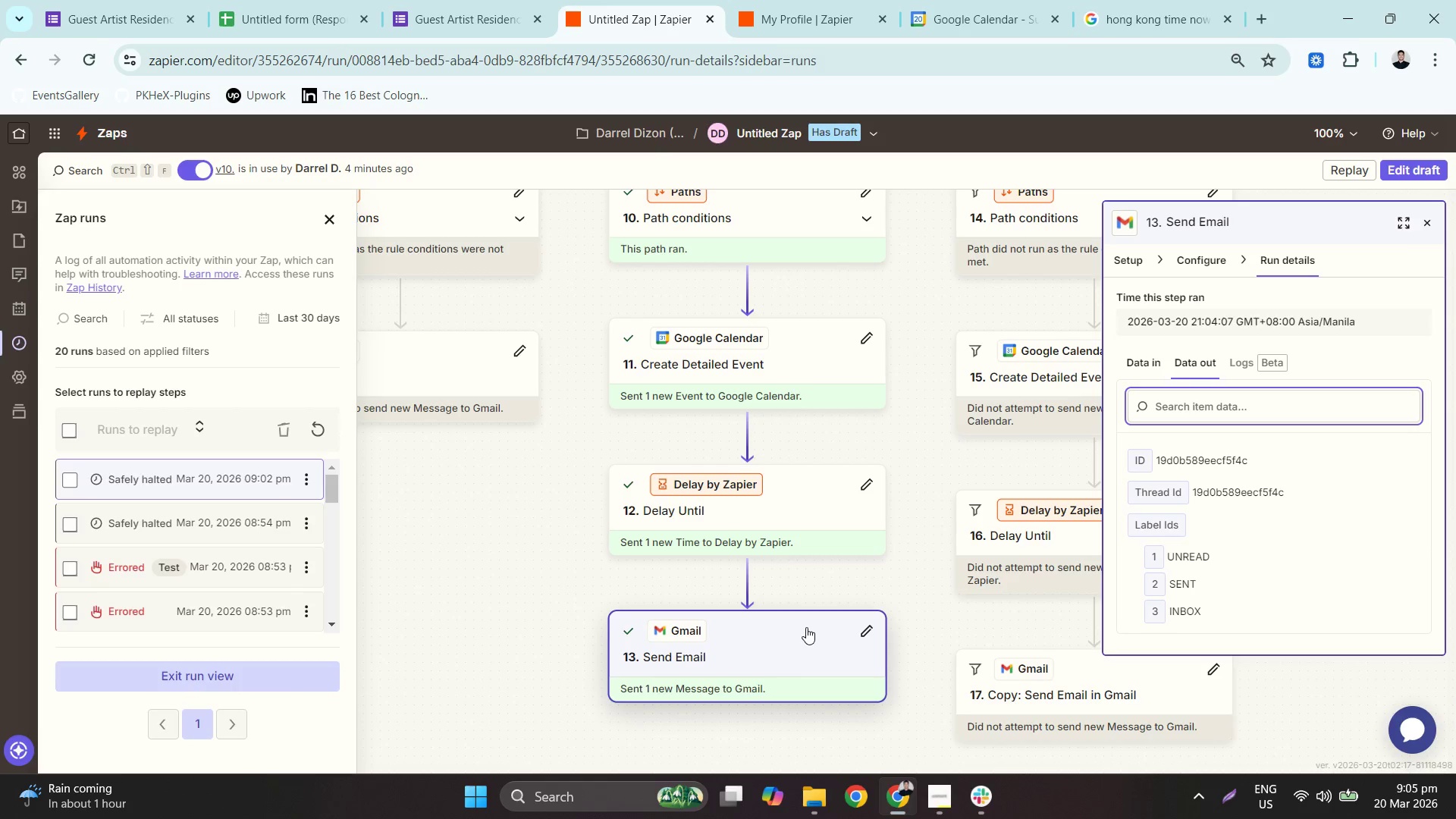 
left_click([806, 627])
 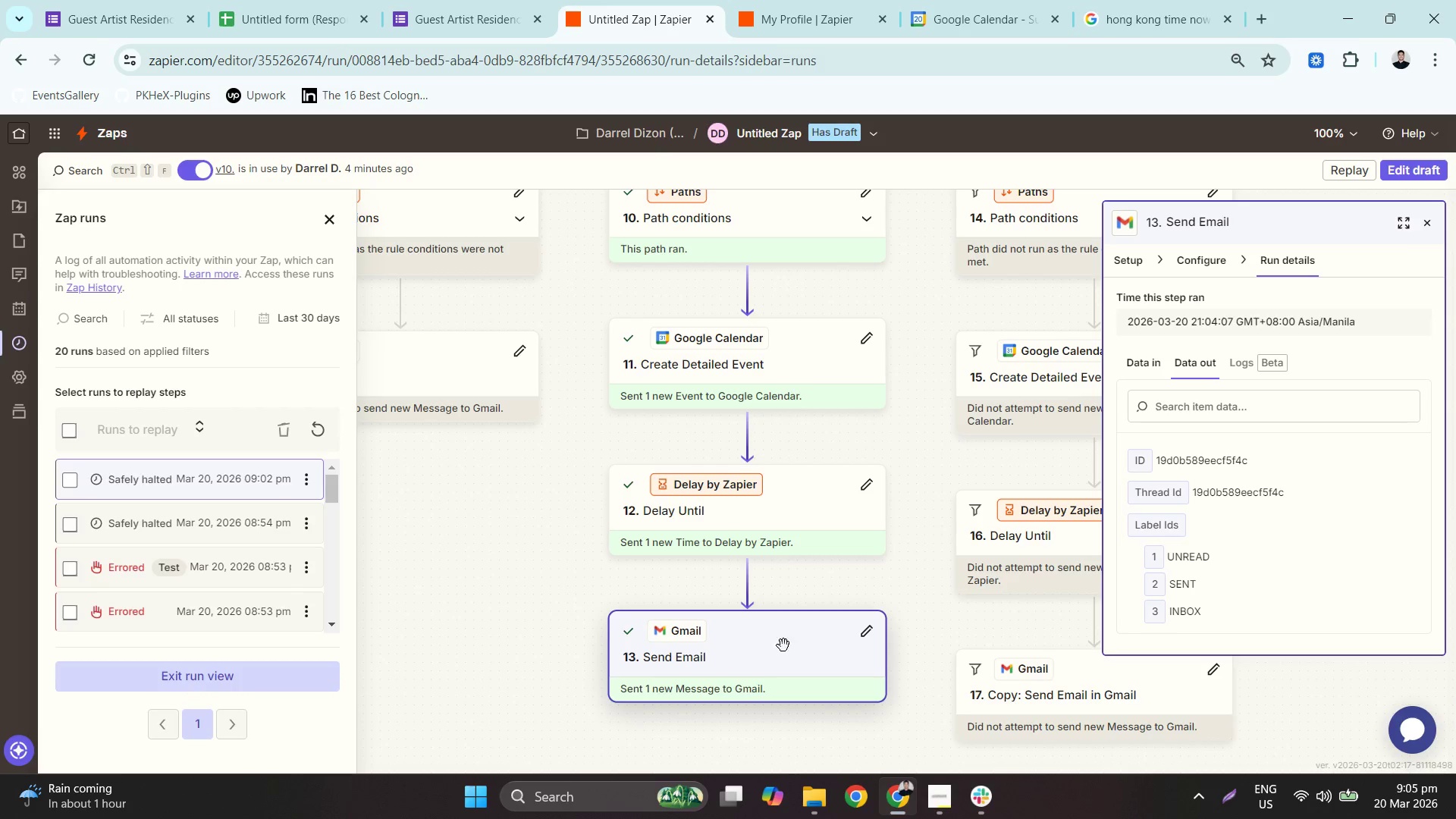 
left_click([786, 660])
 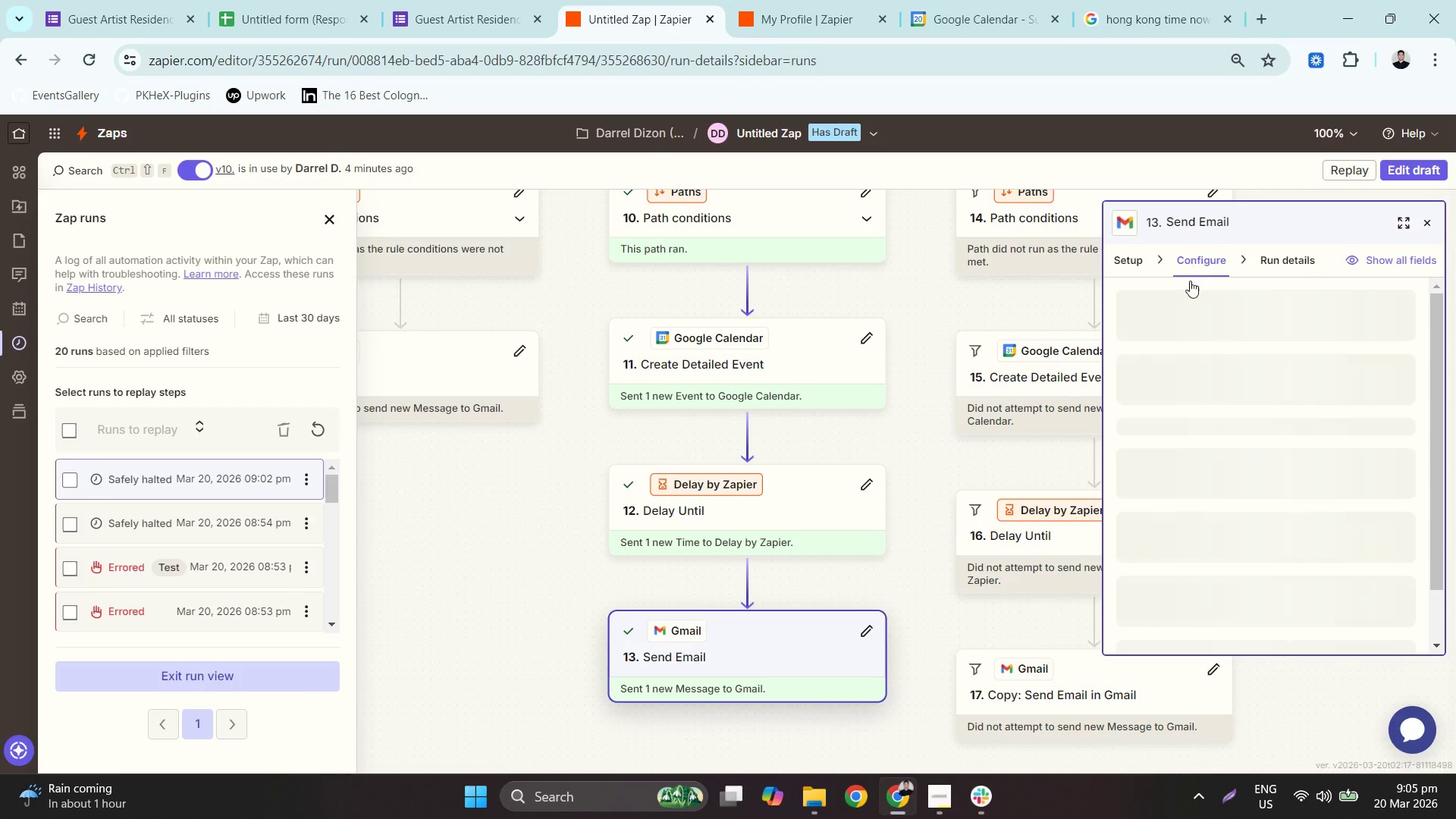 
mouse_move([1407, 442])
 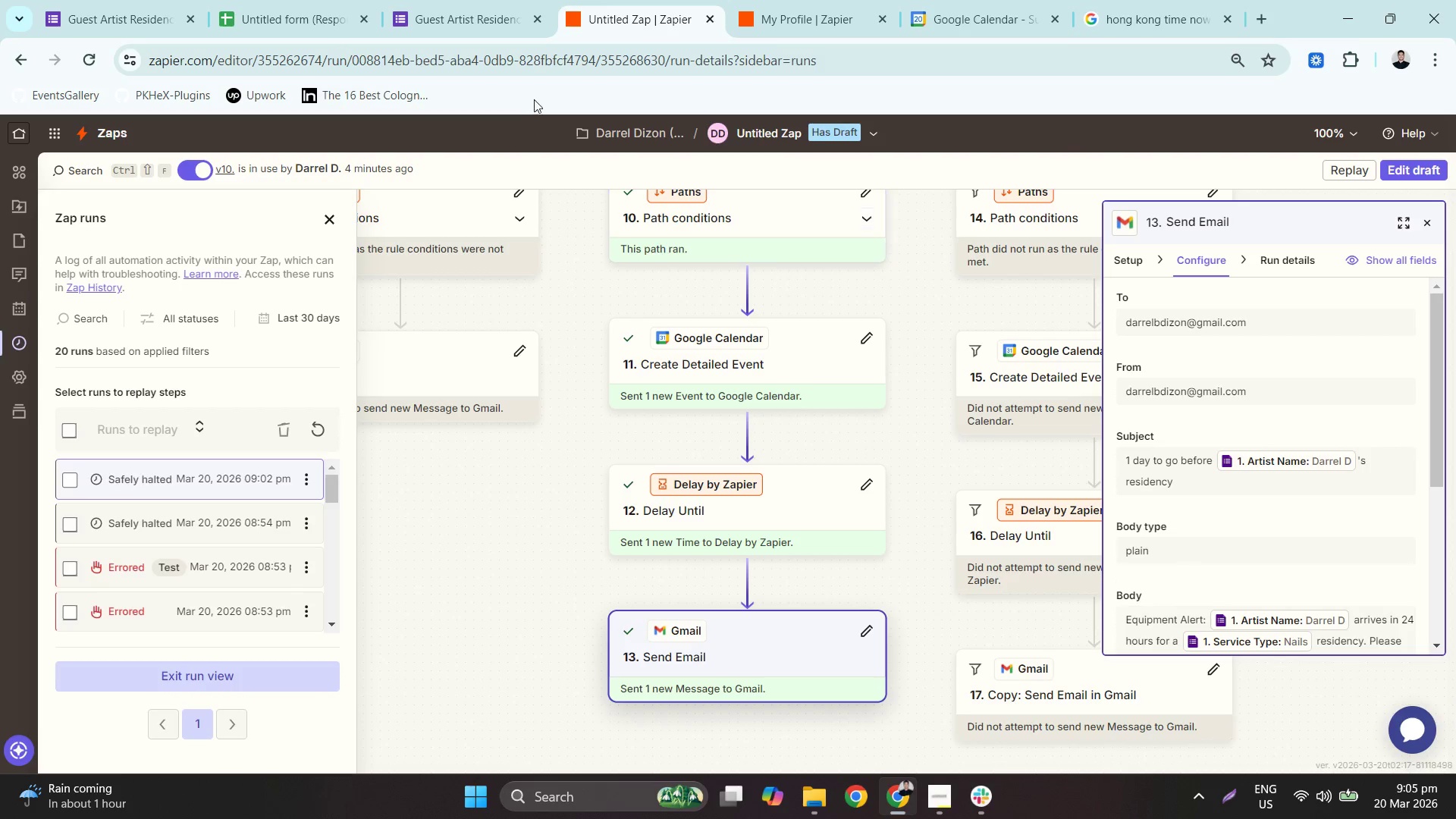 
wait(6.65)
 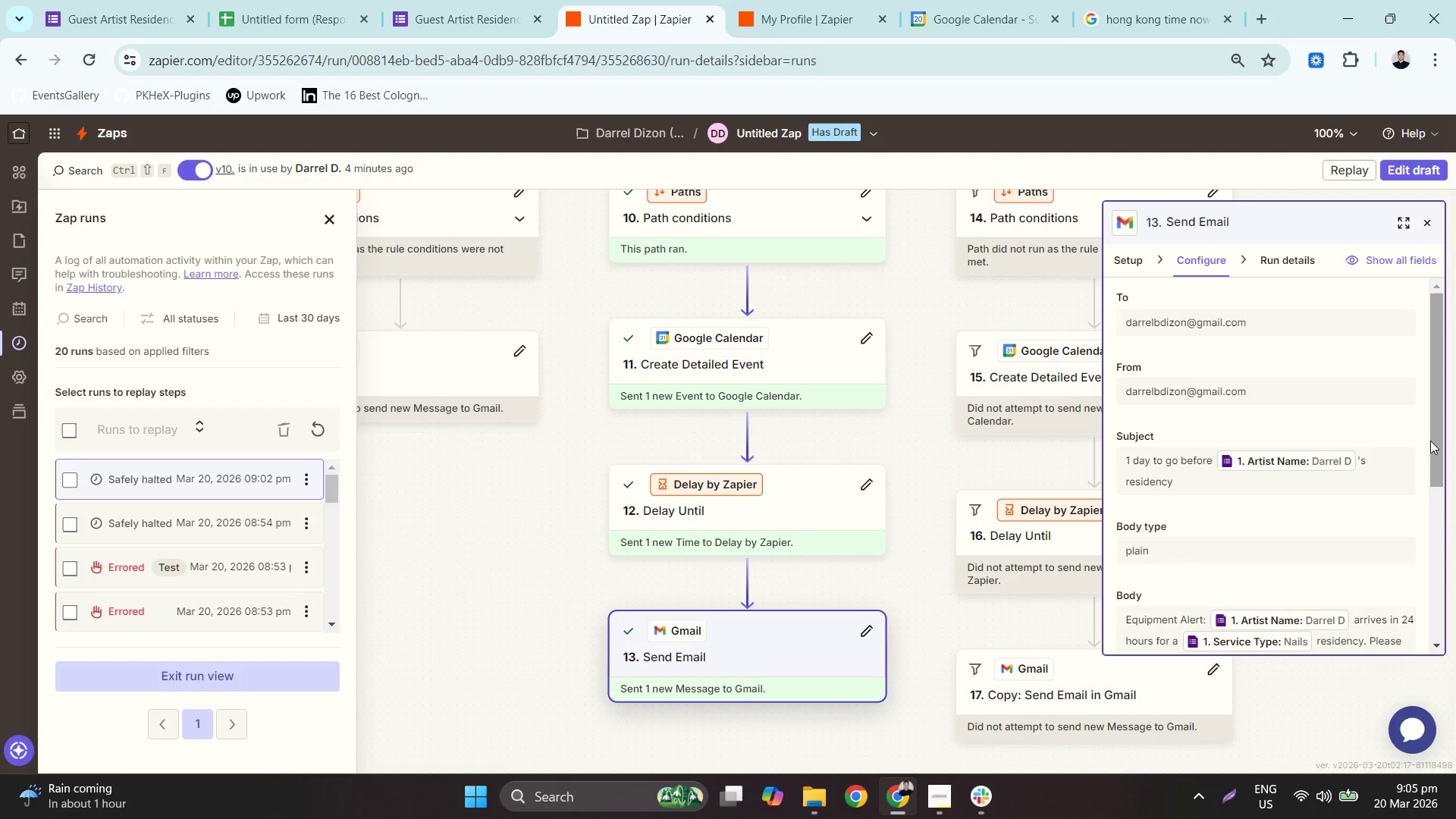 
double_click([447, 0])
 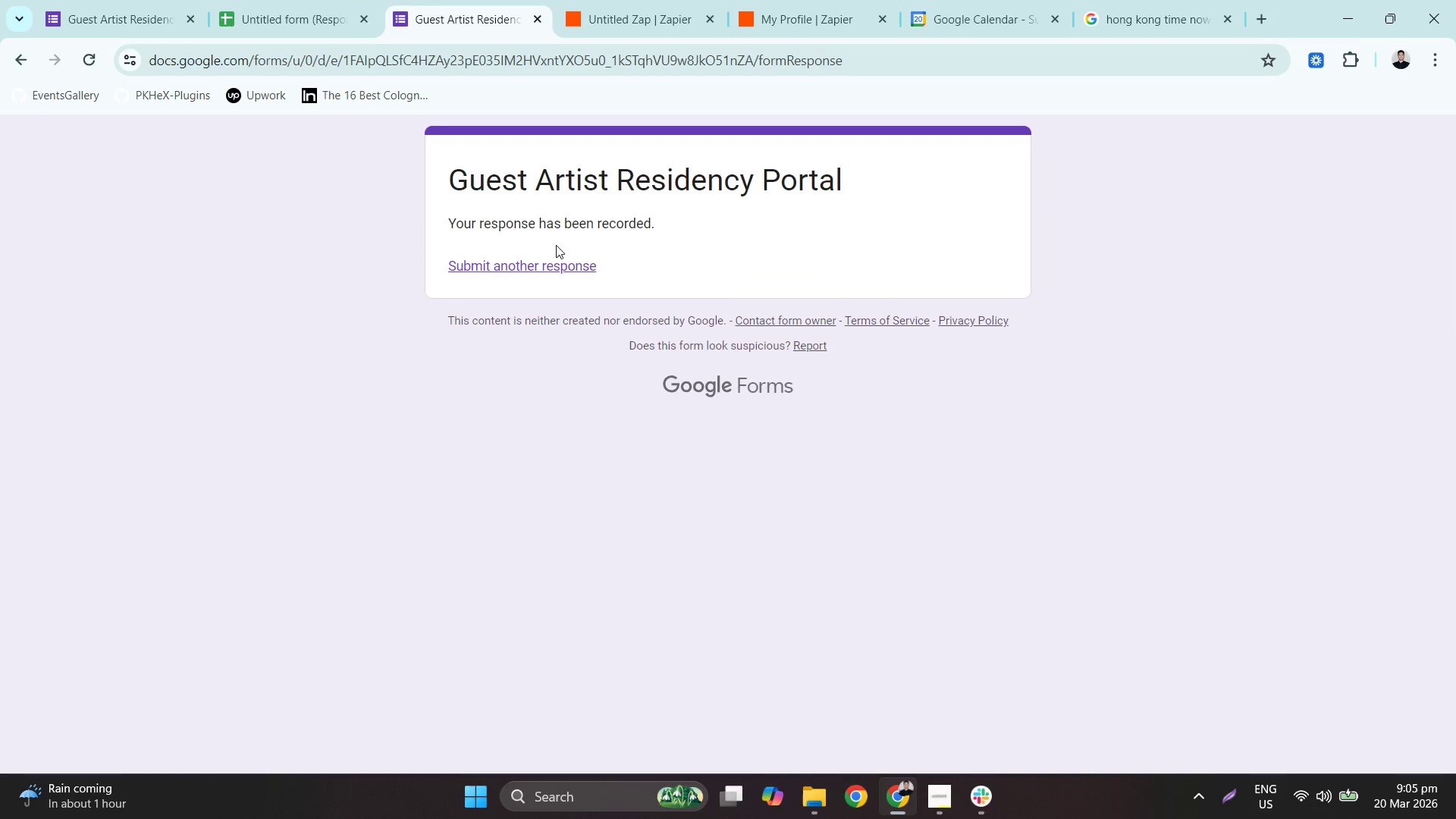 
left_click([551, 265])
 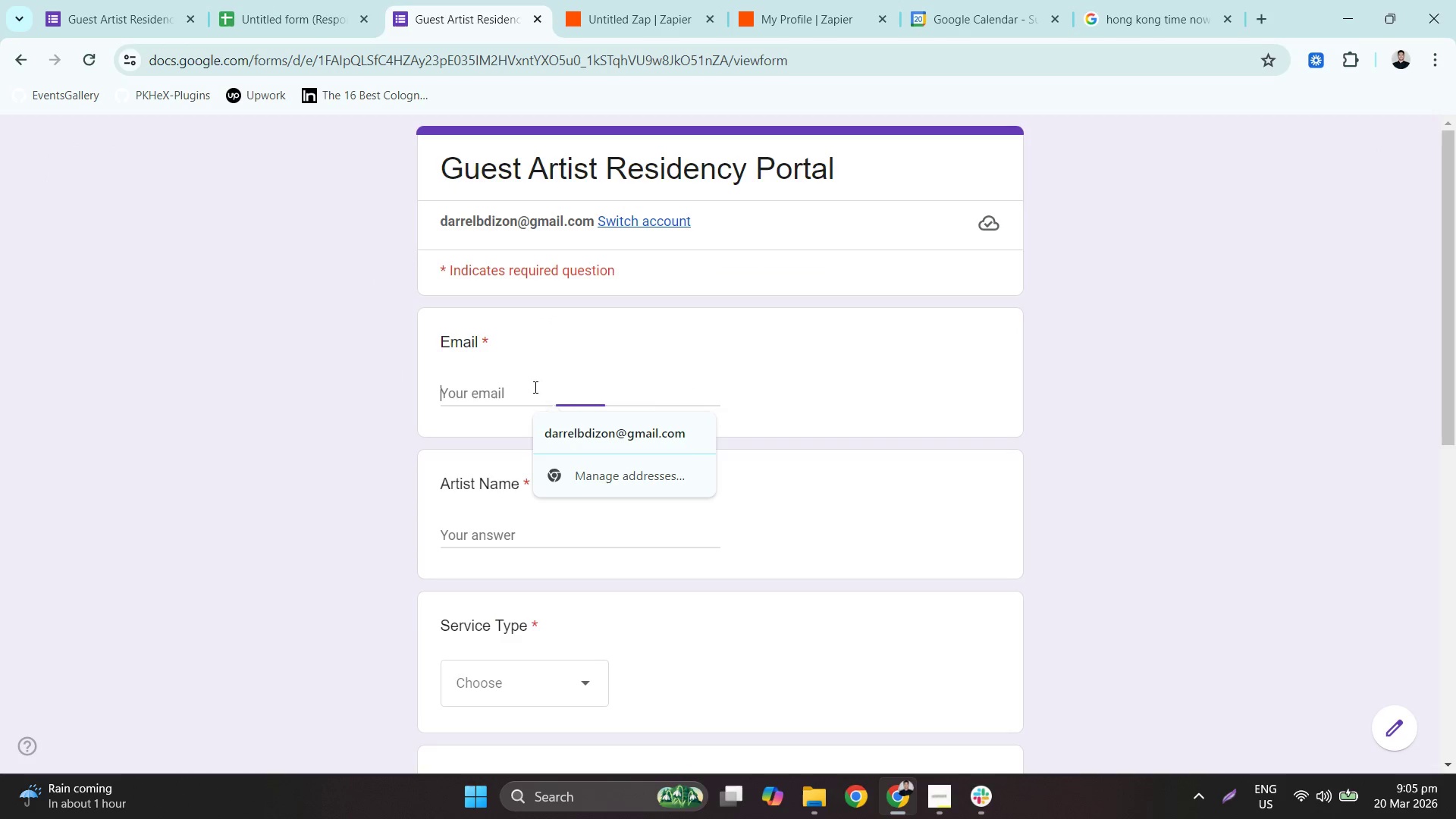 
double_click([560, 420])
 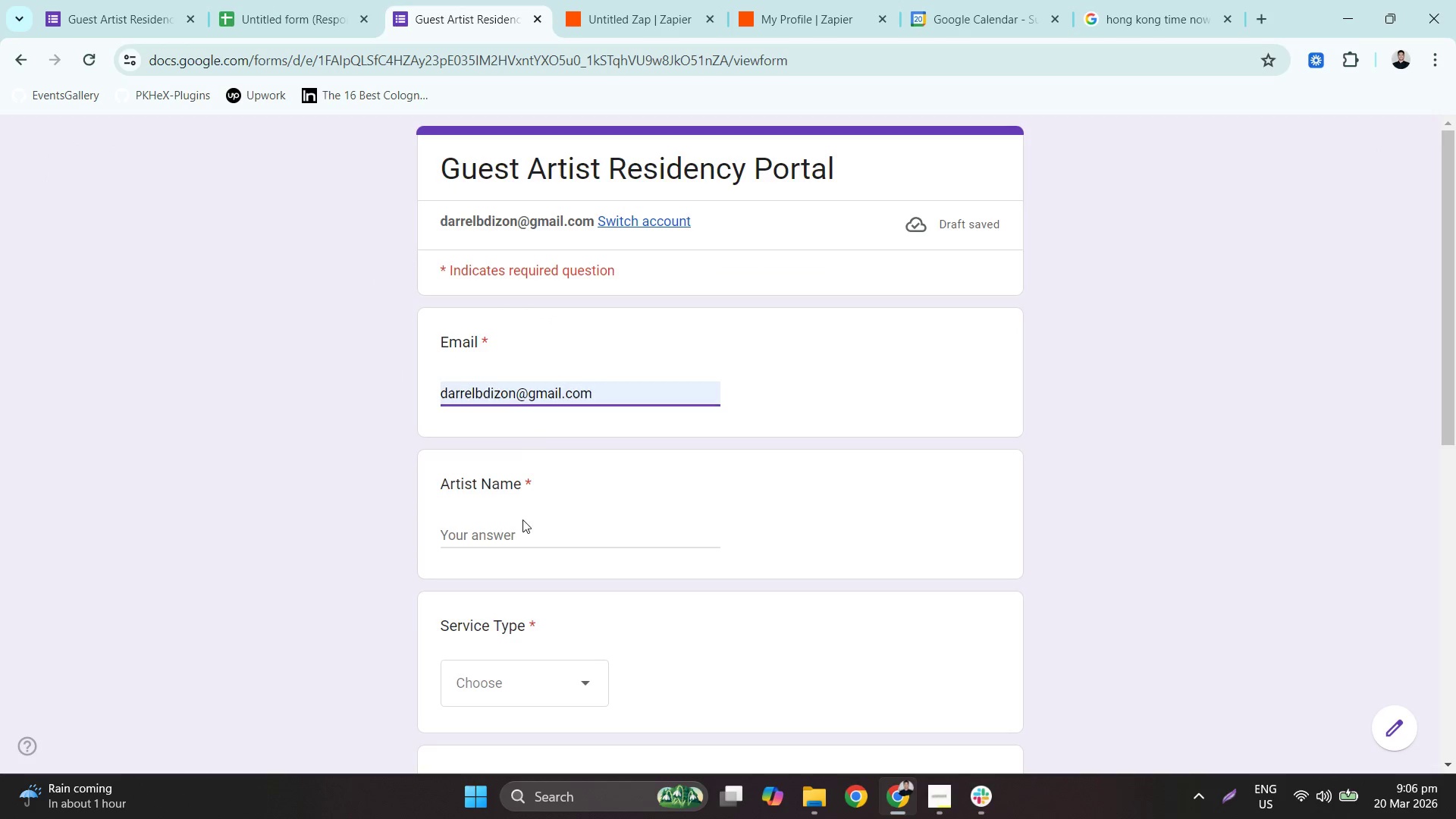 
double_click([519, 535])
 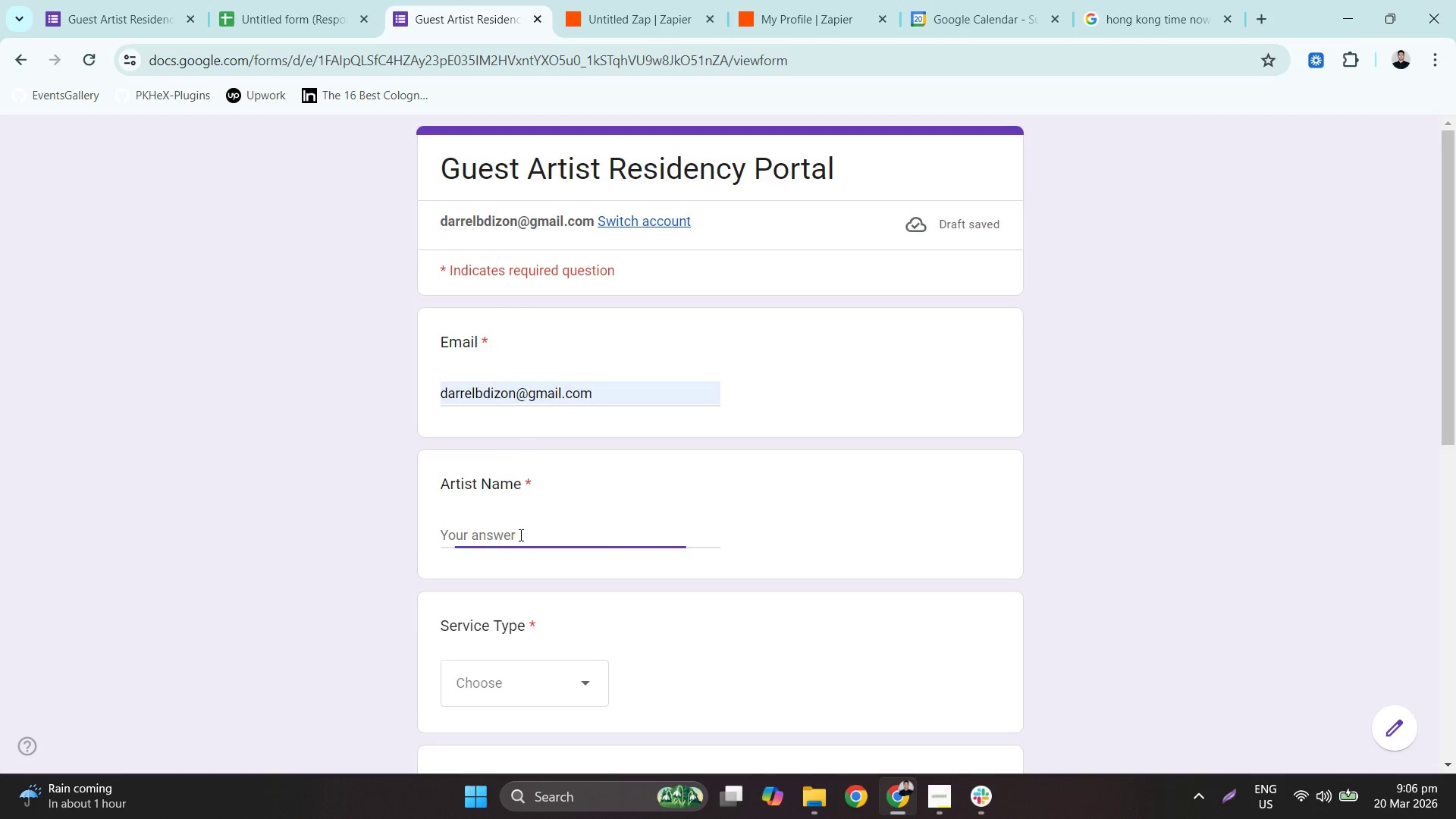 
key(Shift+D)
 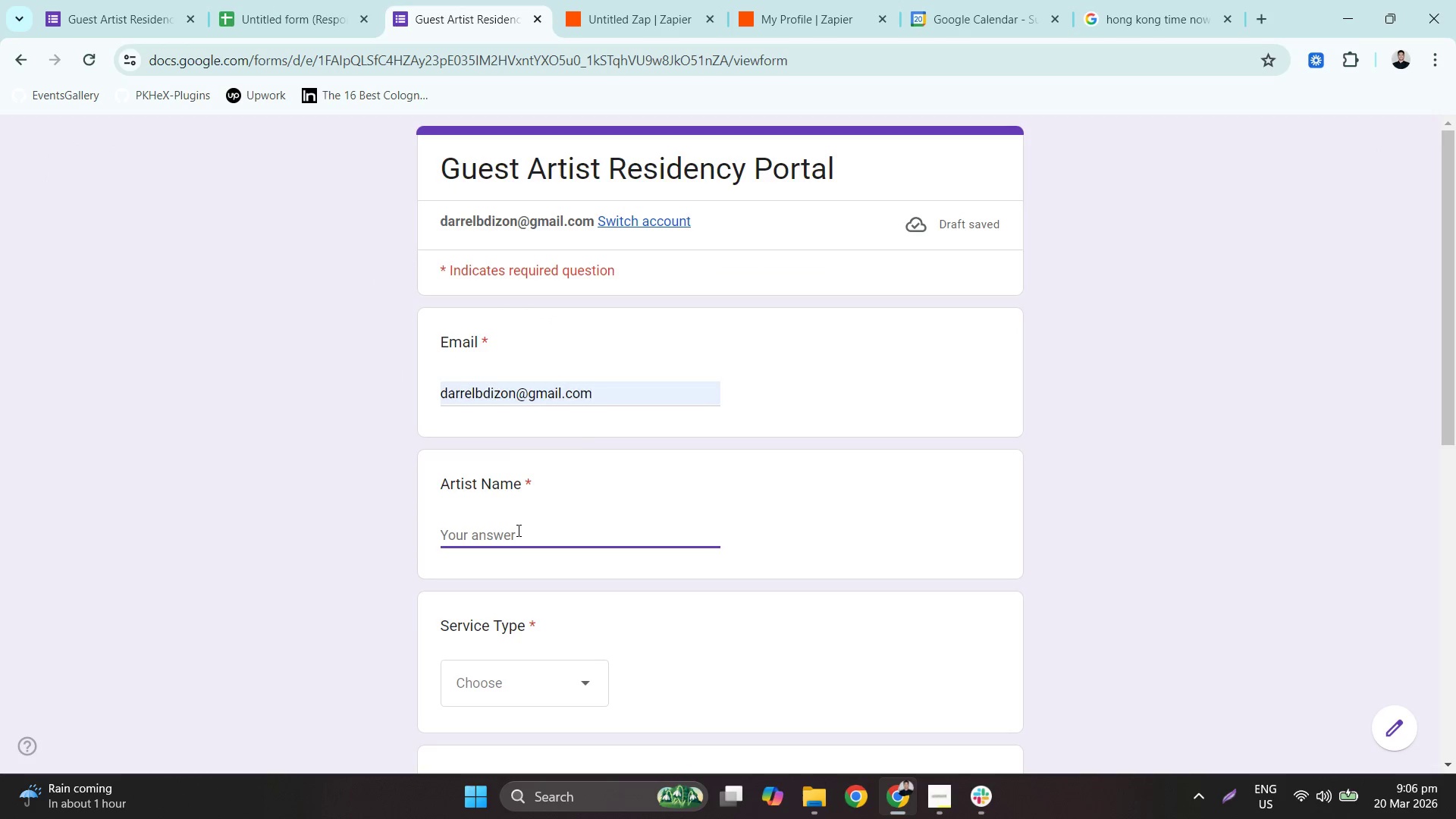 
left_click([517, 530])
 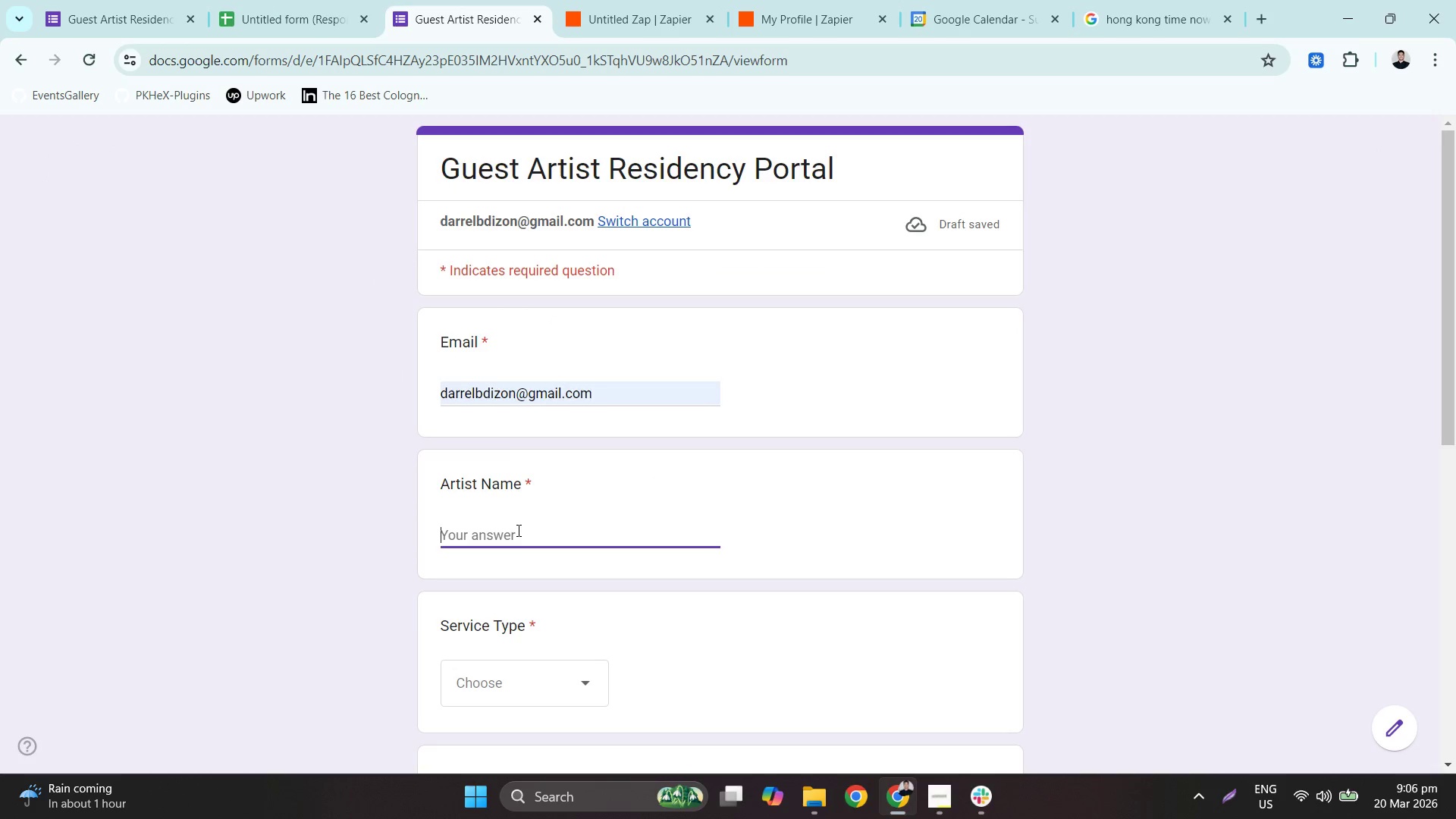 
key(Shift+ShiftLeft)
 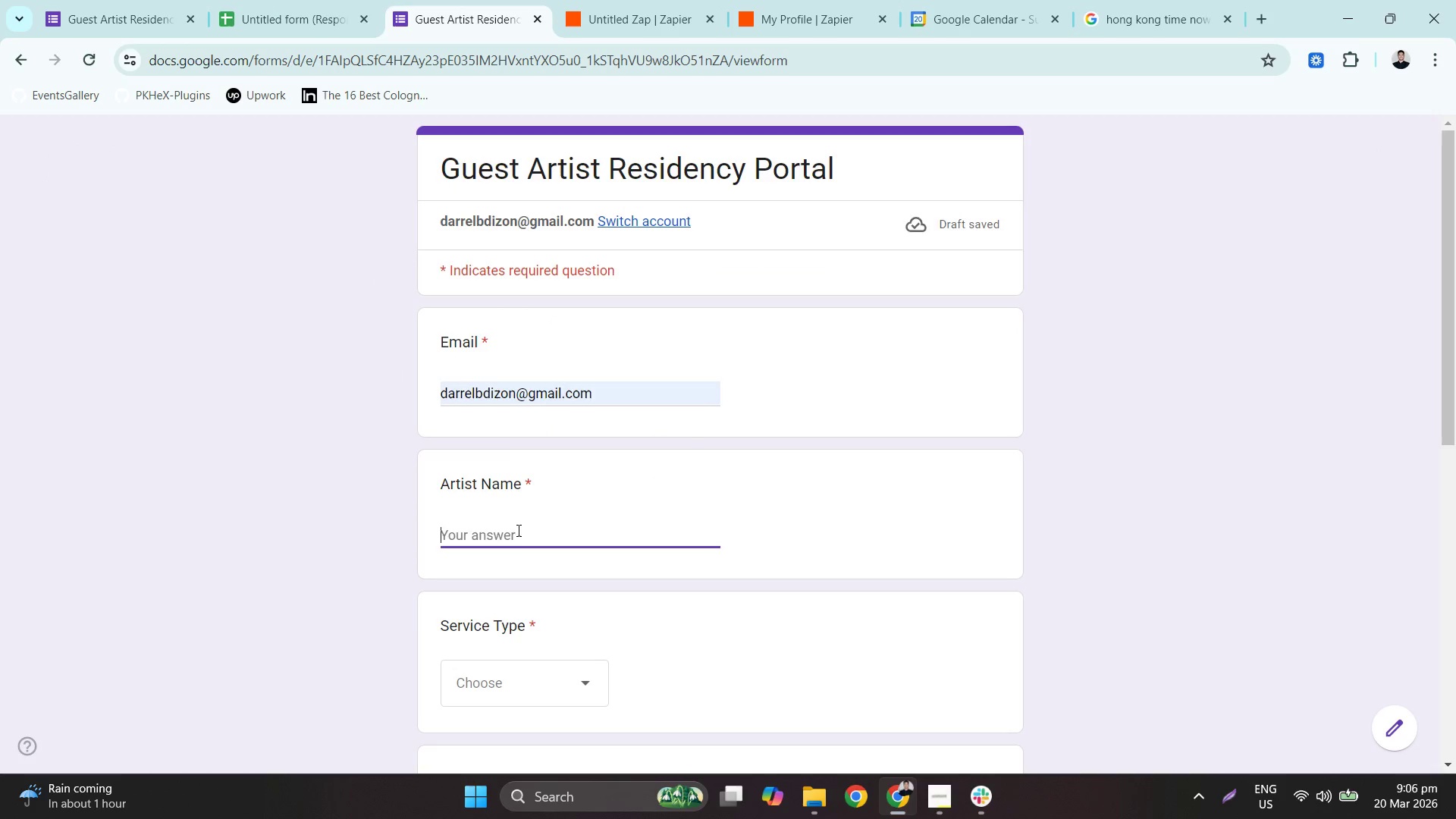 
key(Shift+D)
 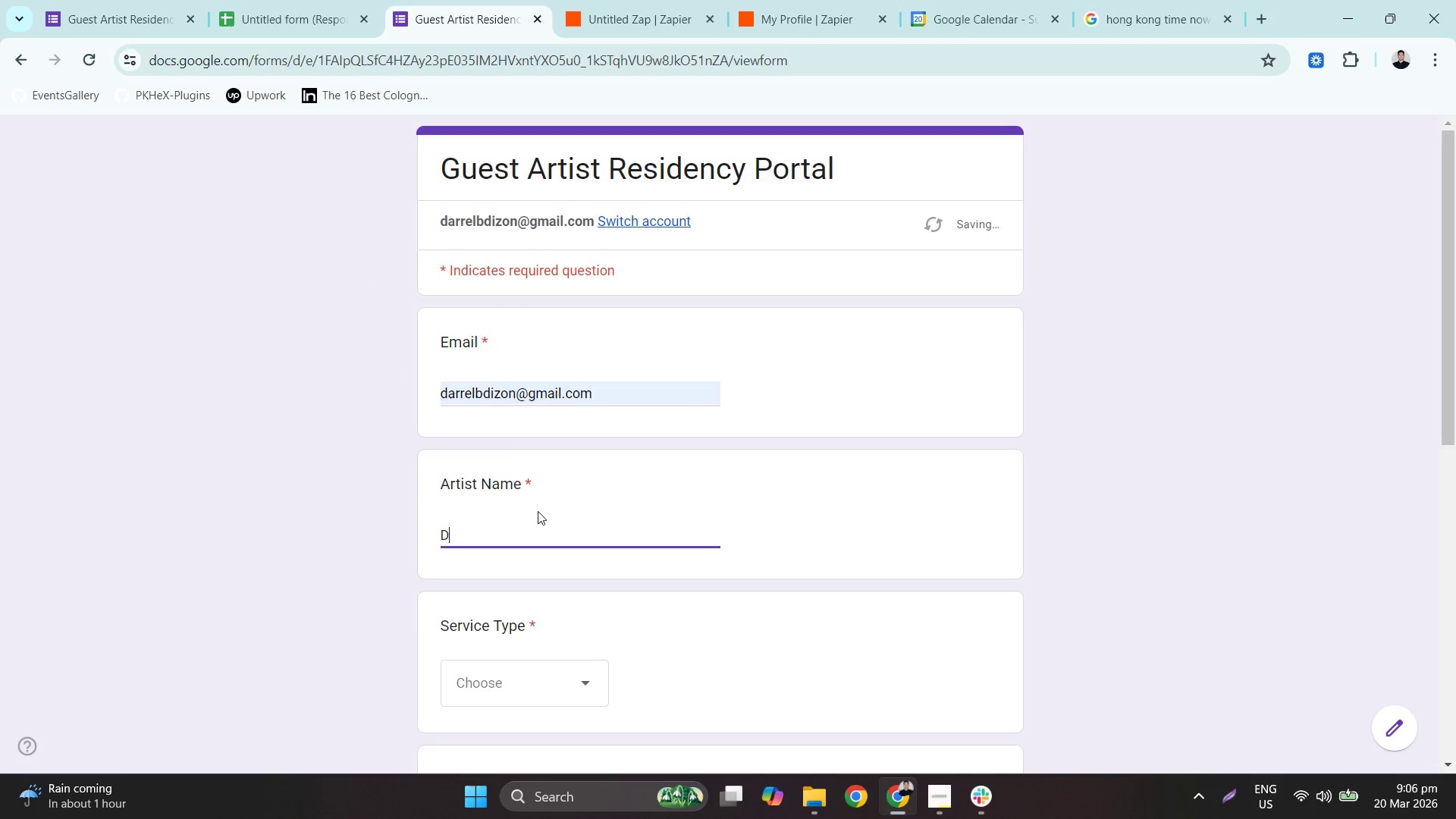 
type(arrel D)
 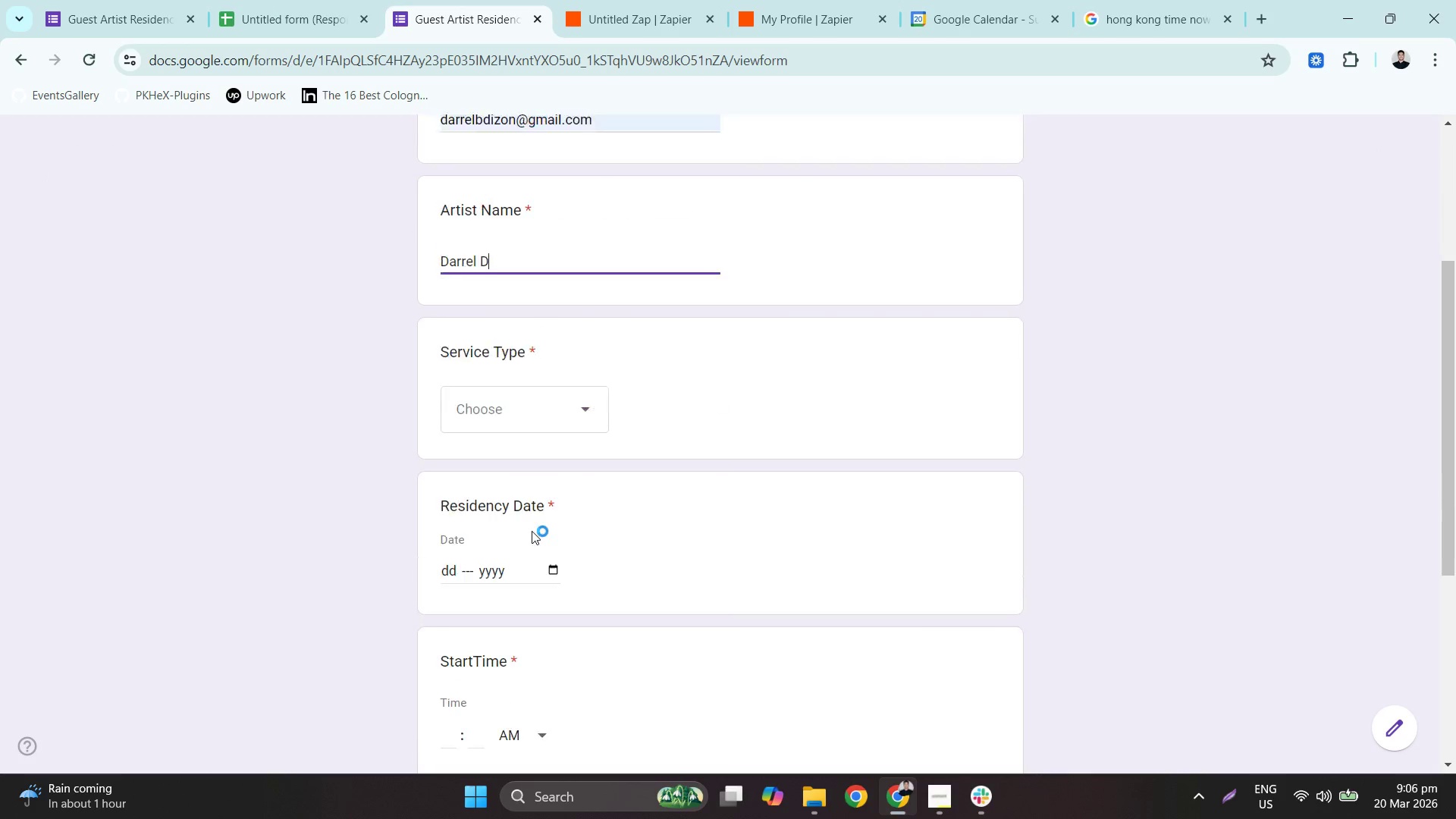 
left_click([485, 421])
 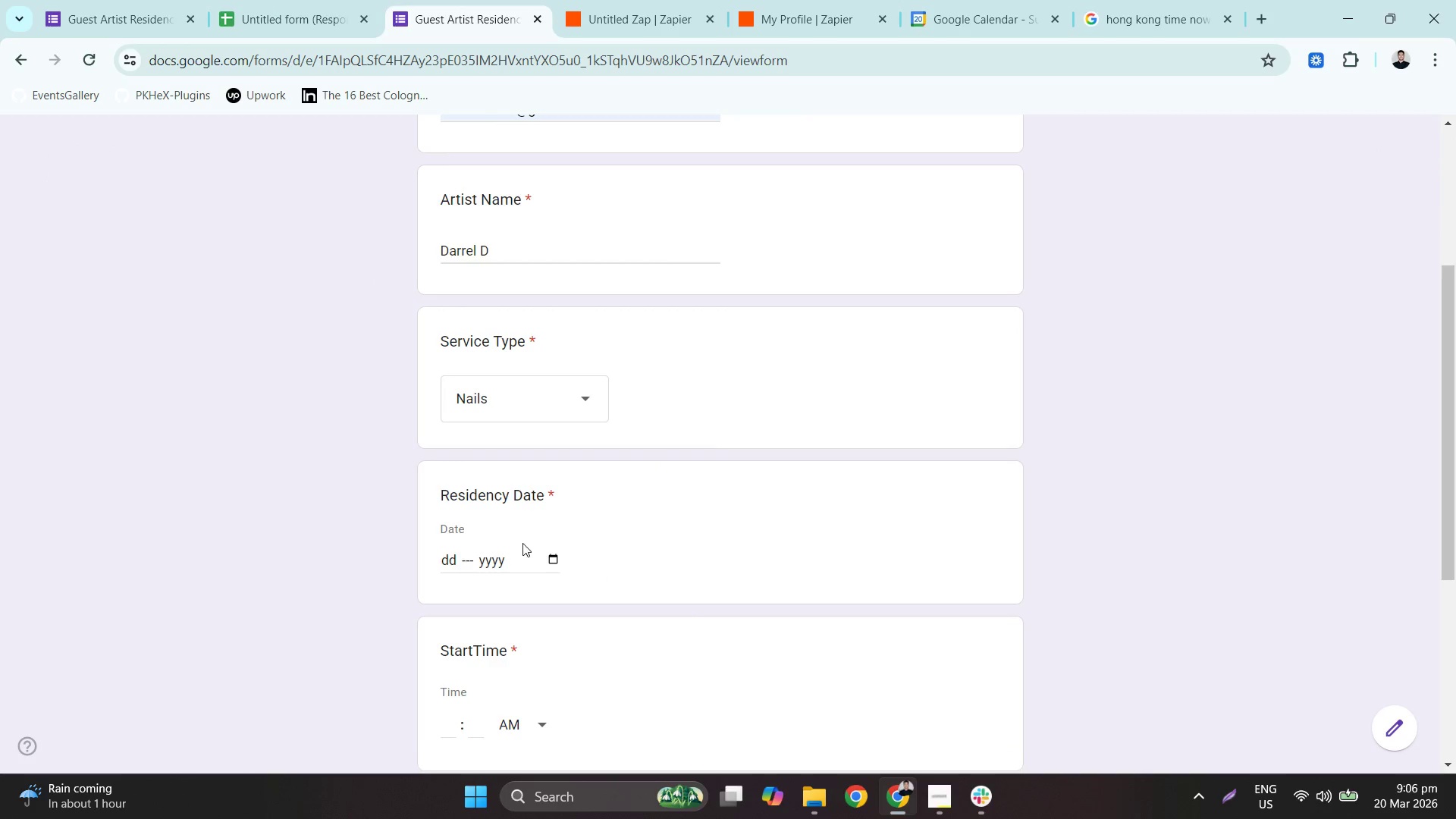 
scroll: coordinate [535, 526], scroll_direction: down, amount: 3.0
 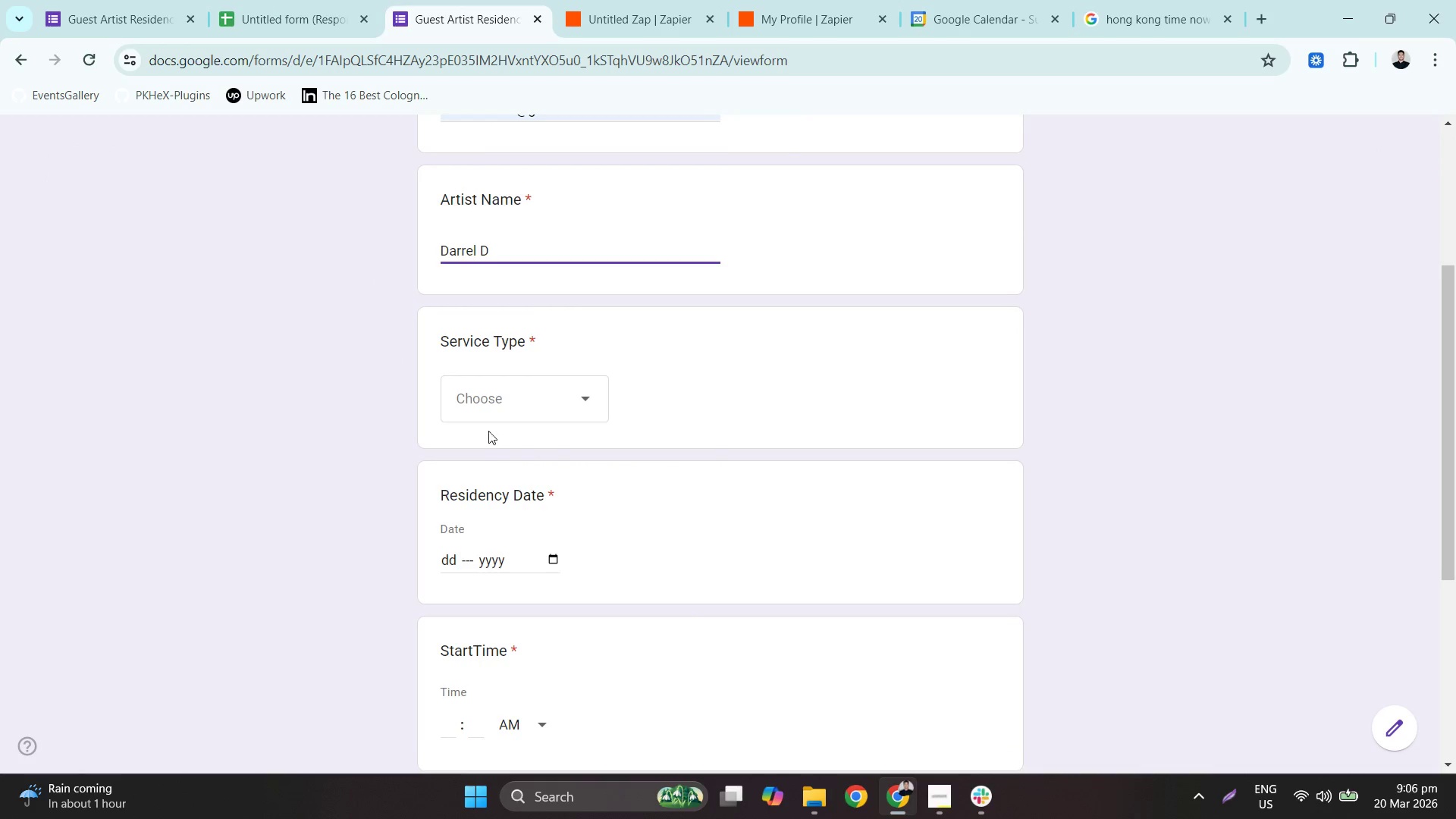 
left_click([548, 555])
 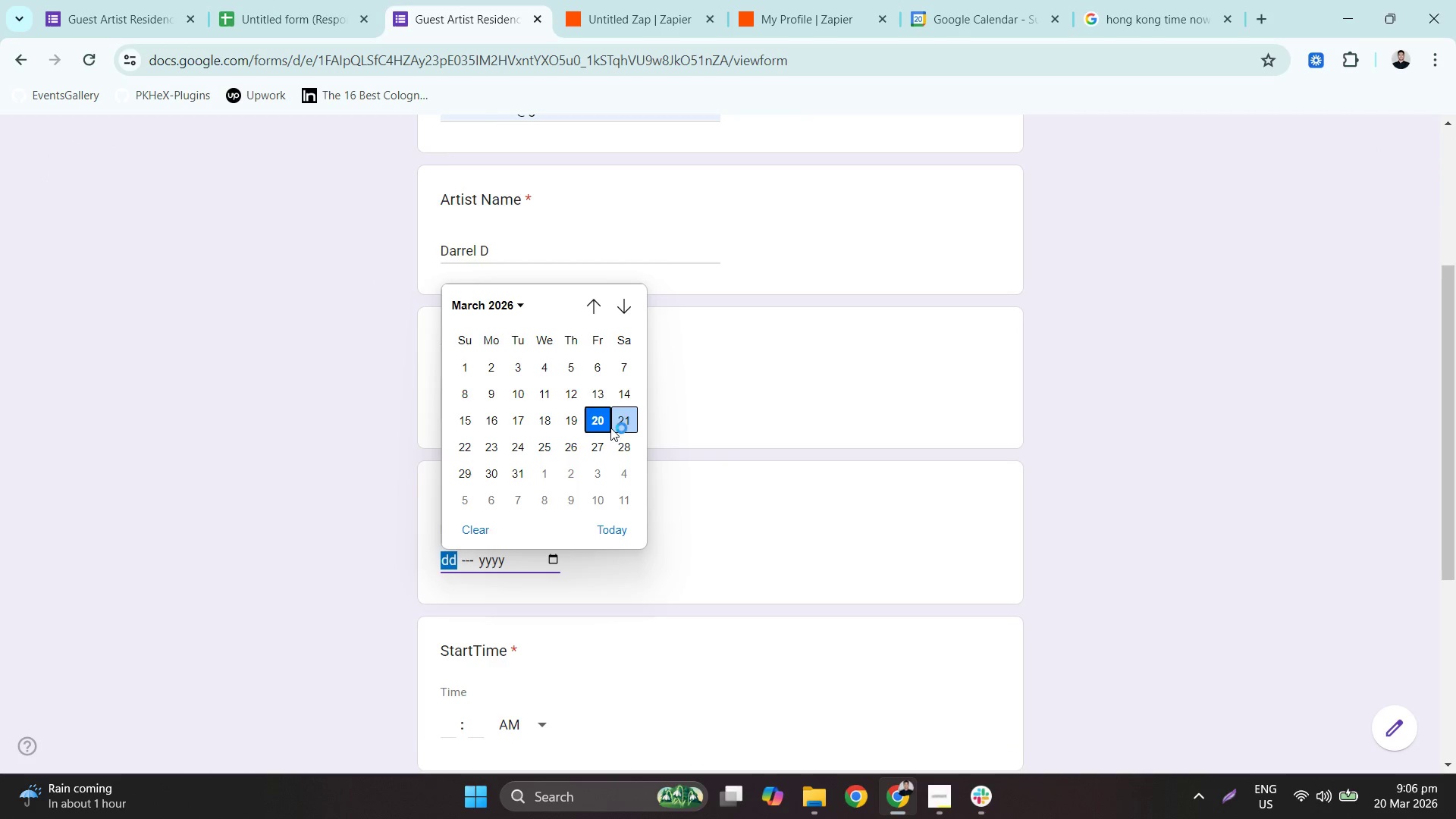 
left_click([614, 425])
 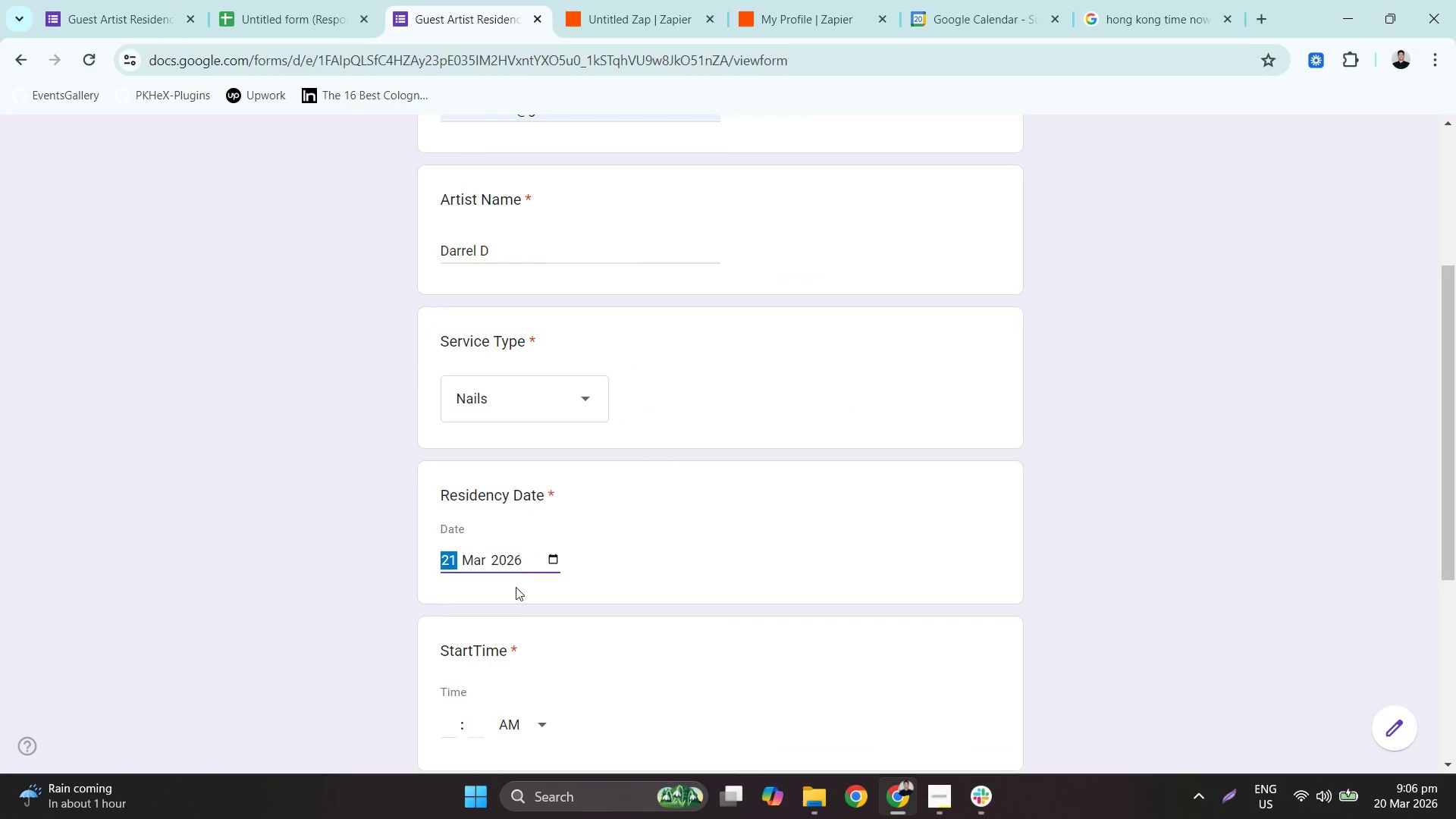 
scroll: coordinate [513, 599], scroll_direction: down, amount: 3.0
 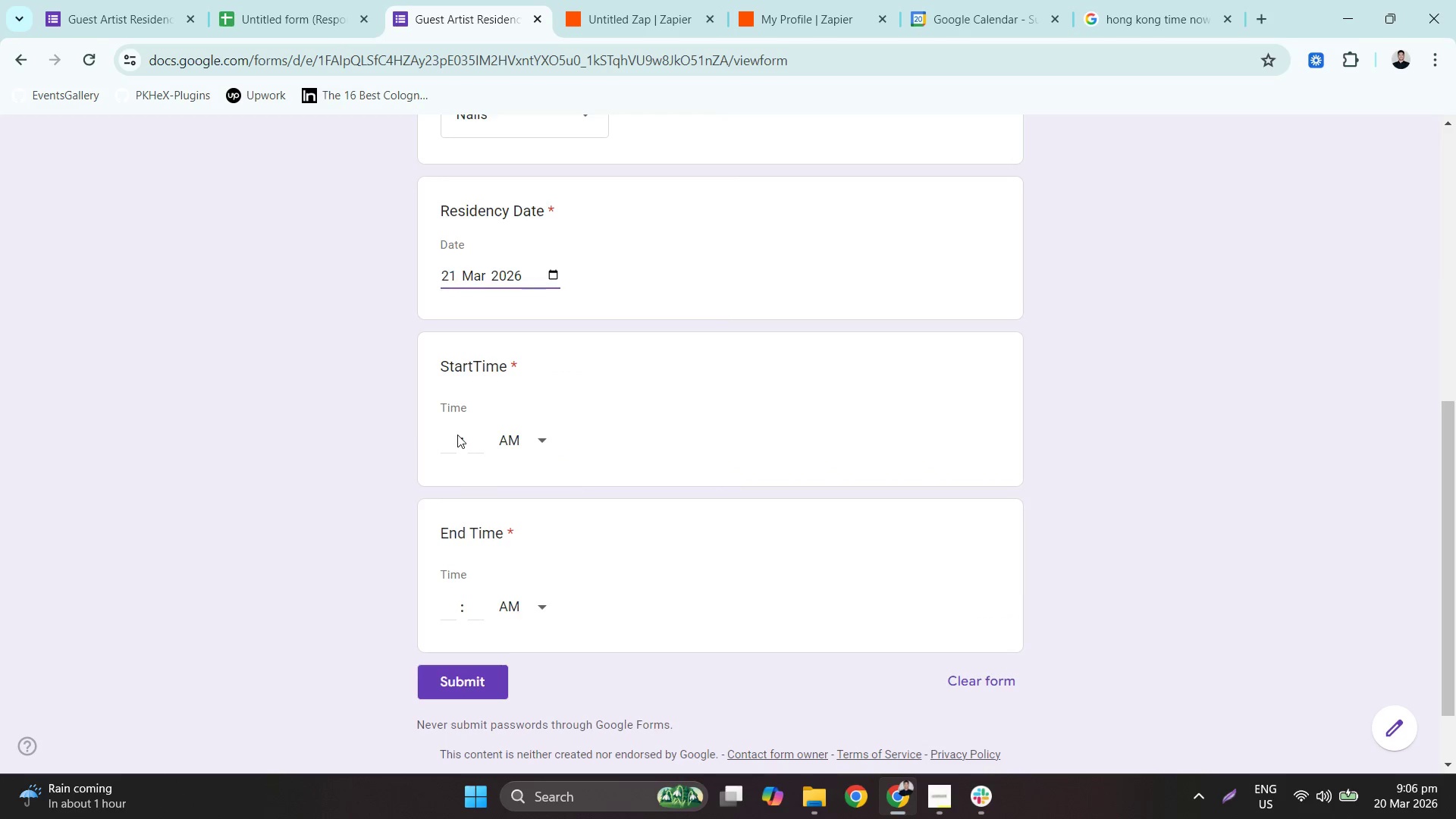 
double_click([457, 436])
 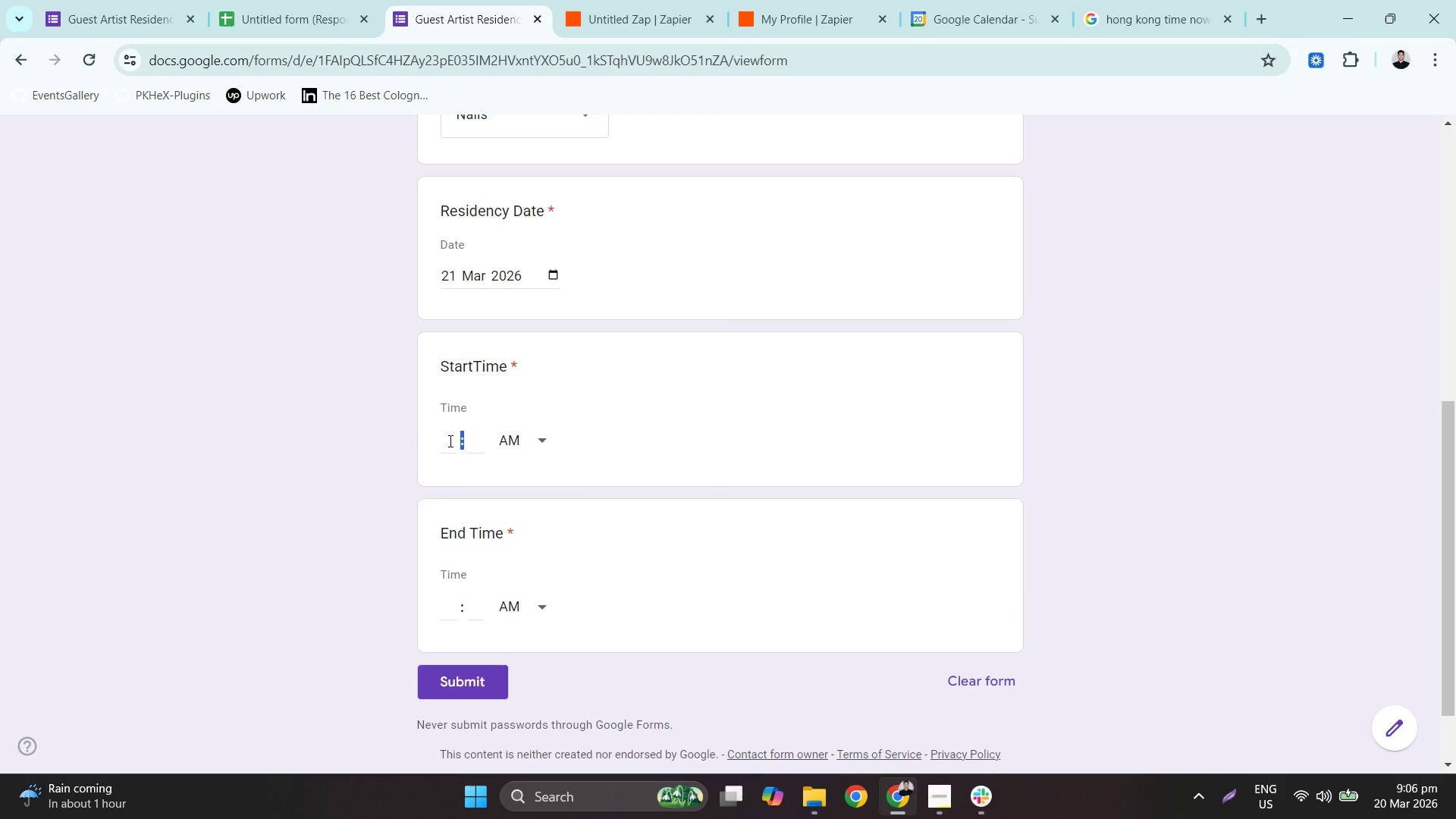 
triple_click([449, 441])
 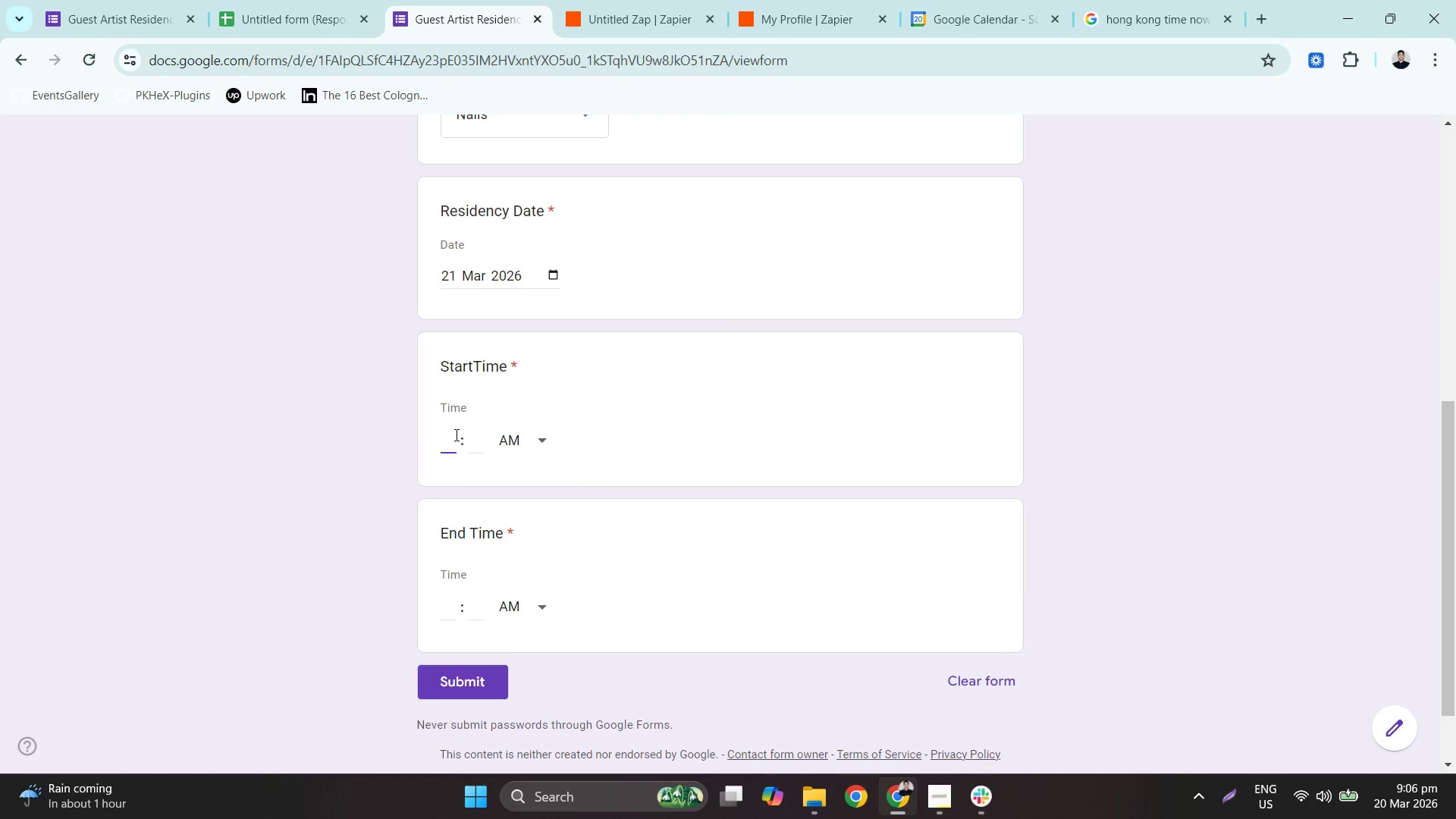 
key(Numpad9)
 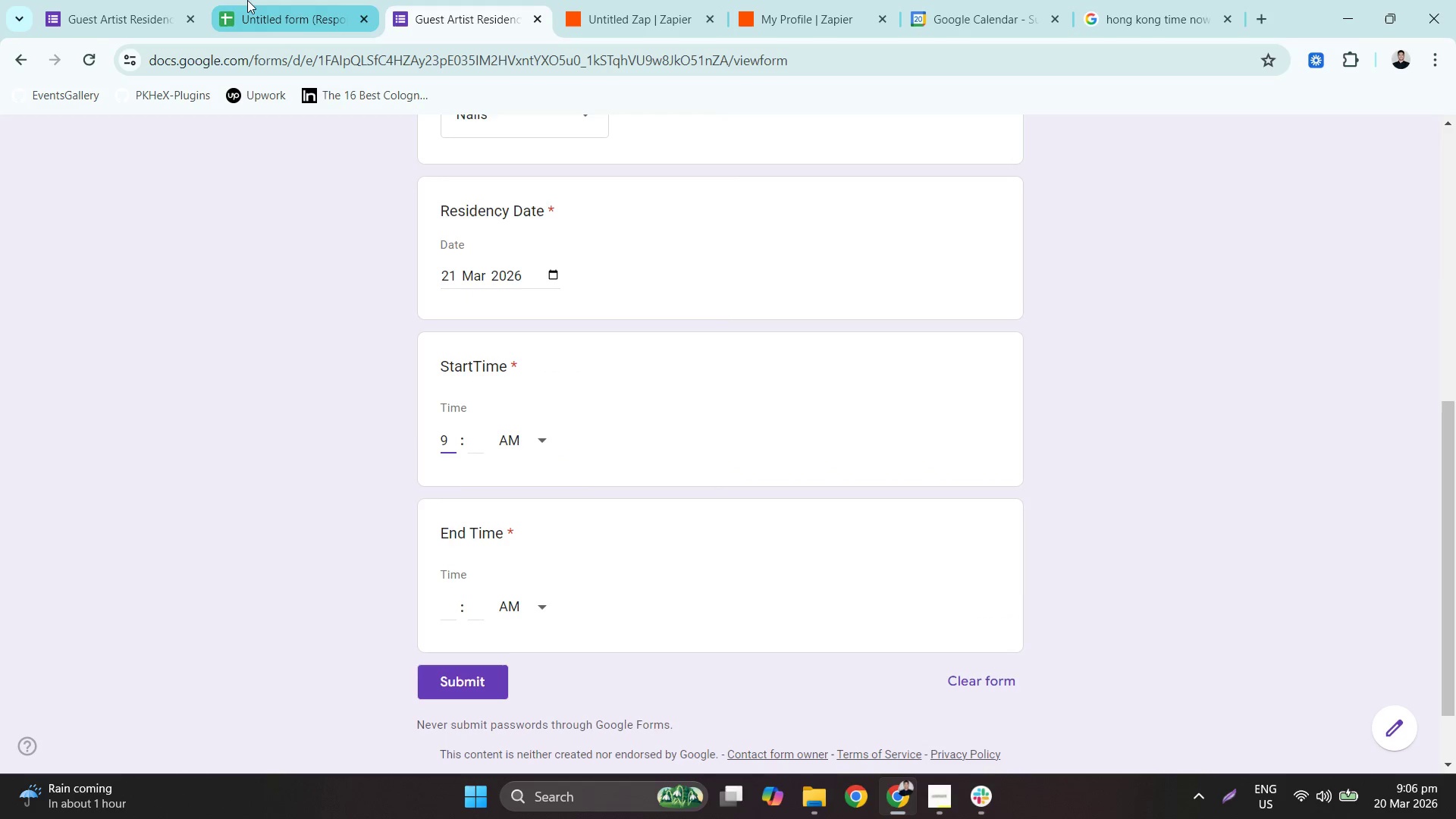 
left_click([247, 0])
 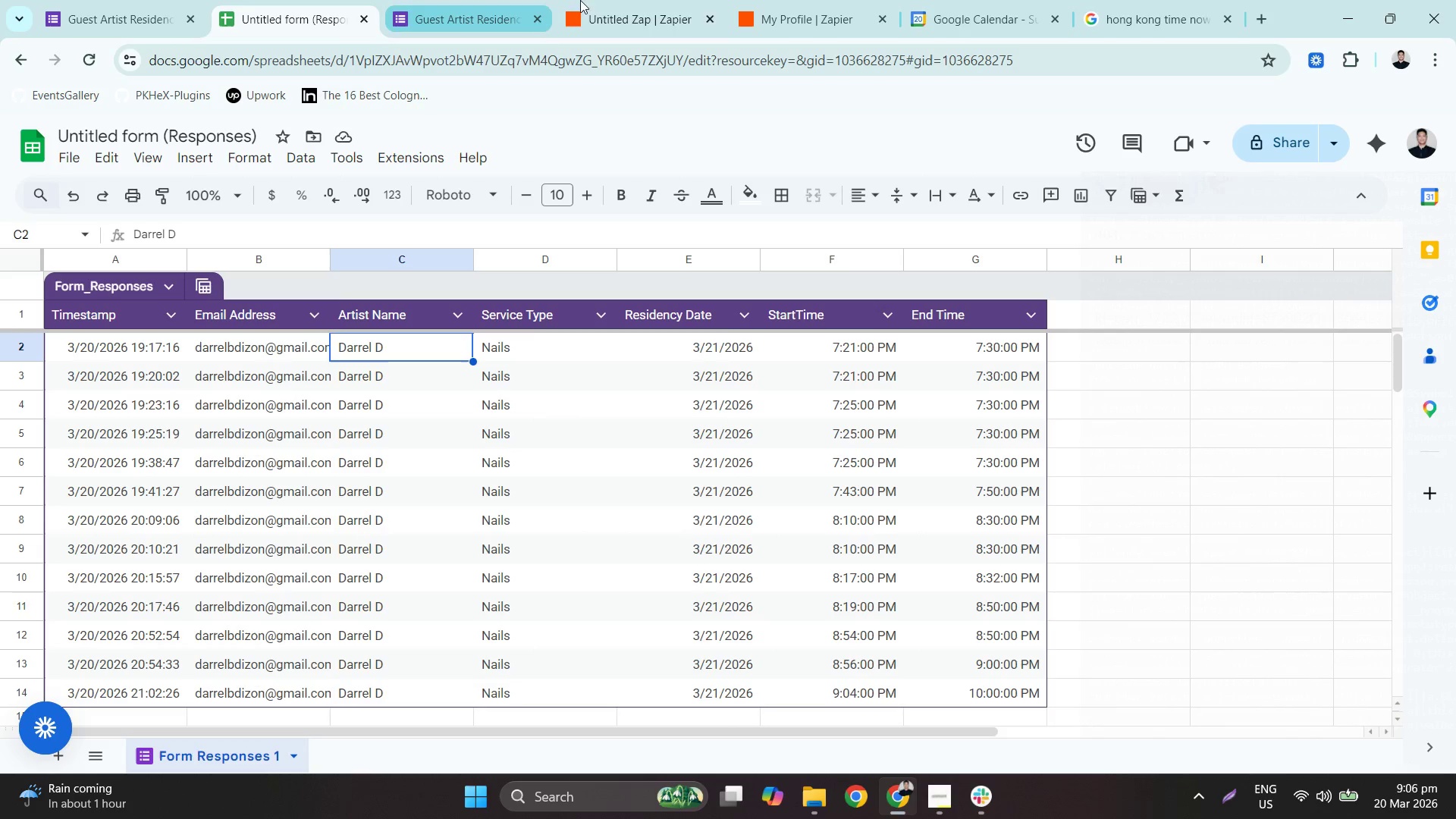 
left_click([615, 0])
 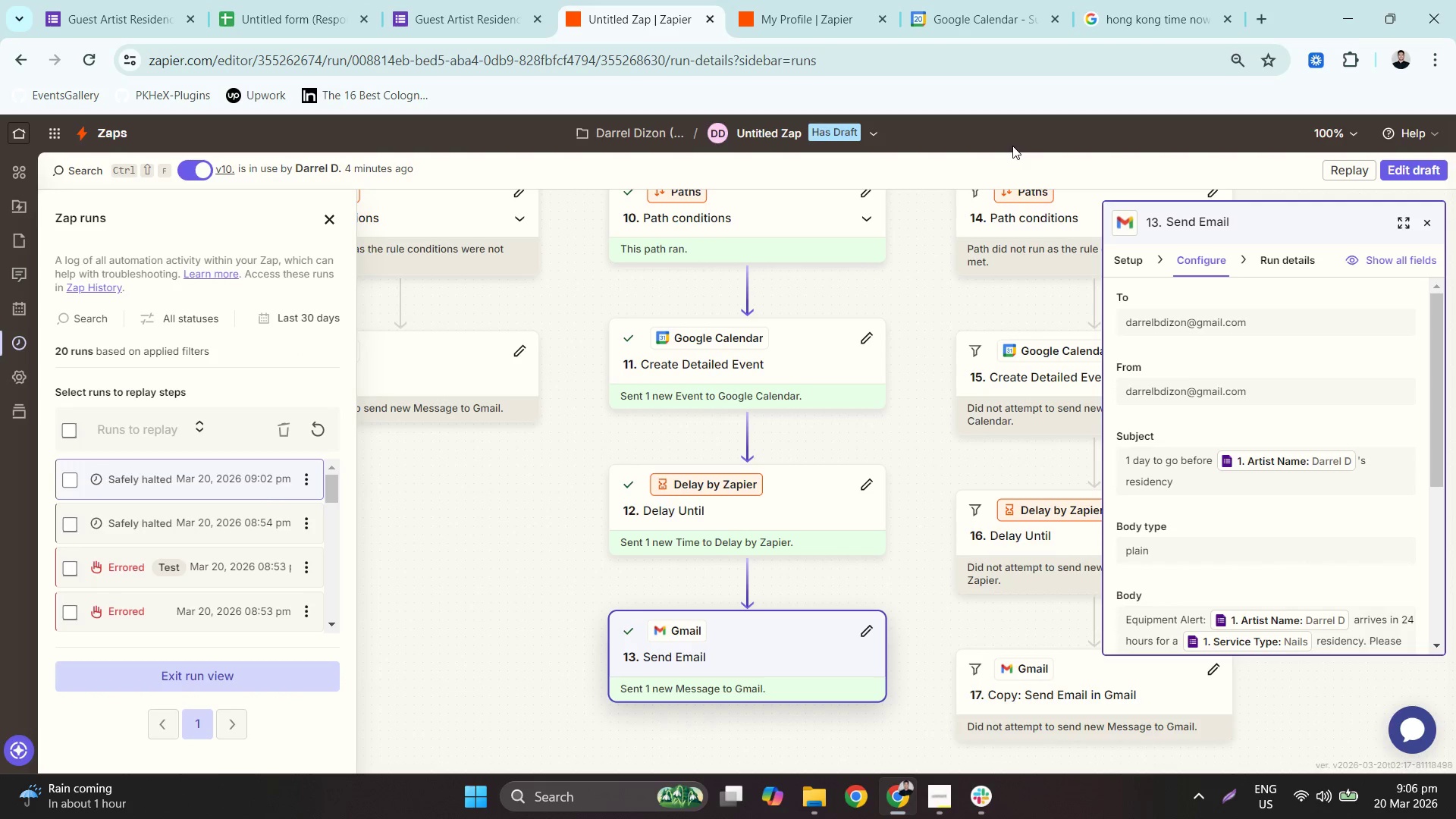 
left_click([770, 0])
 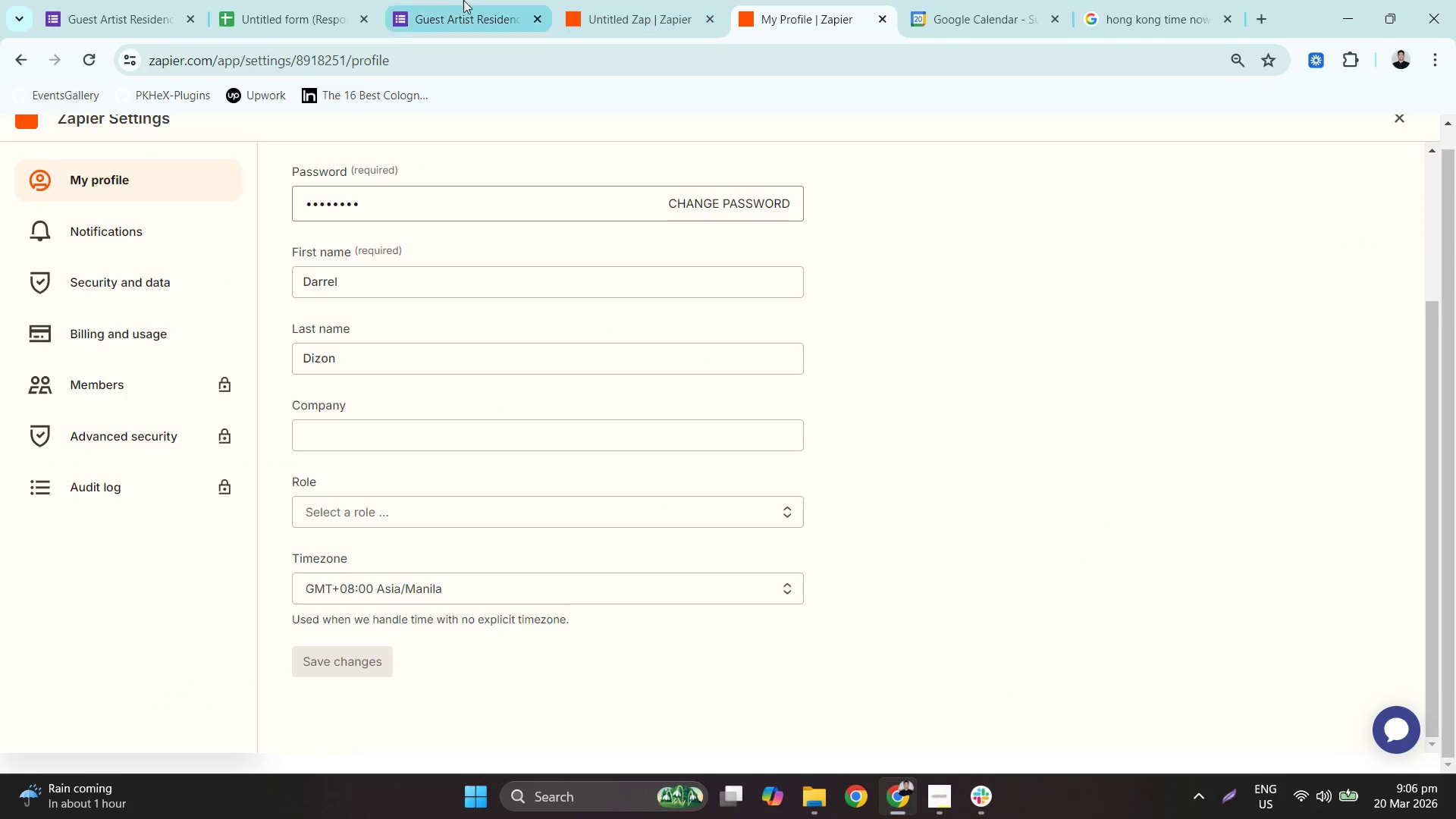 
left_click([457, 0])
 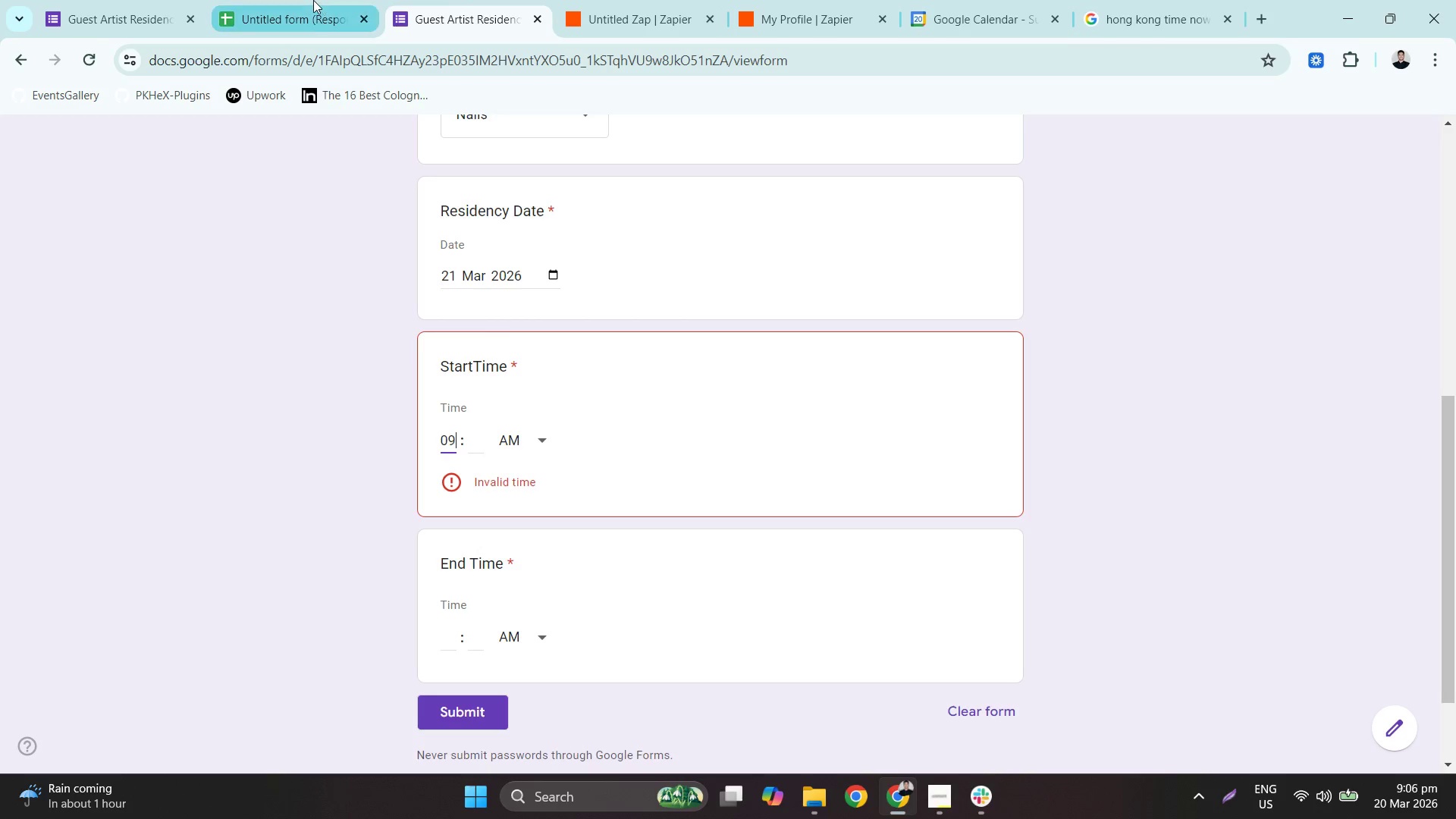 
left_click([312, 0])
 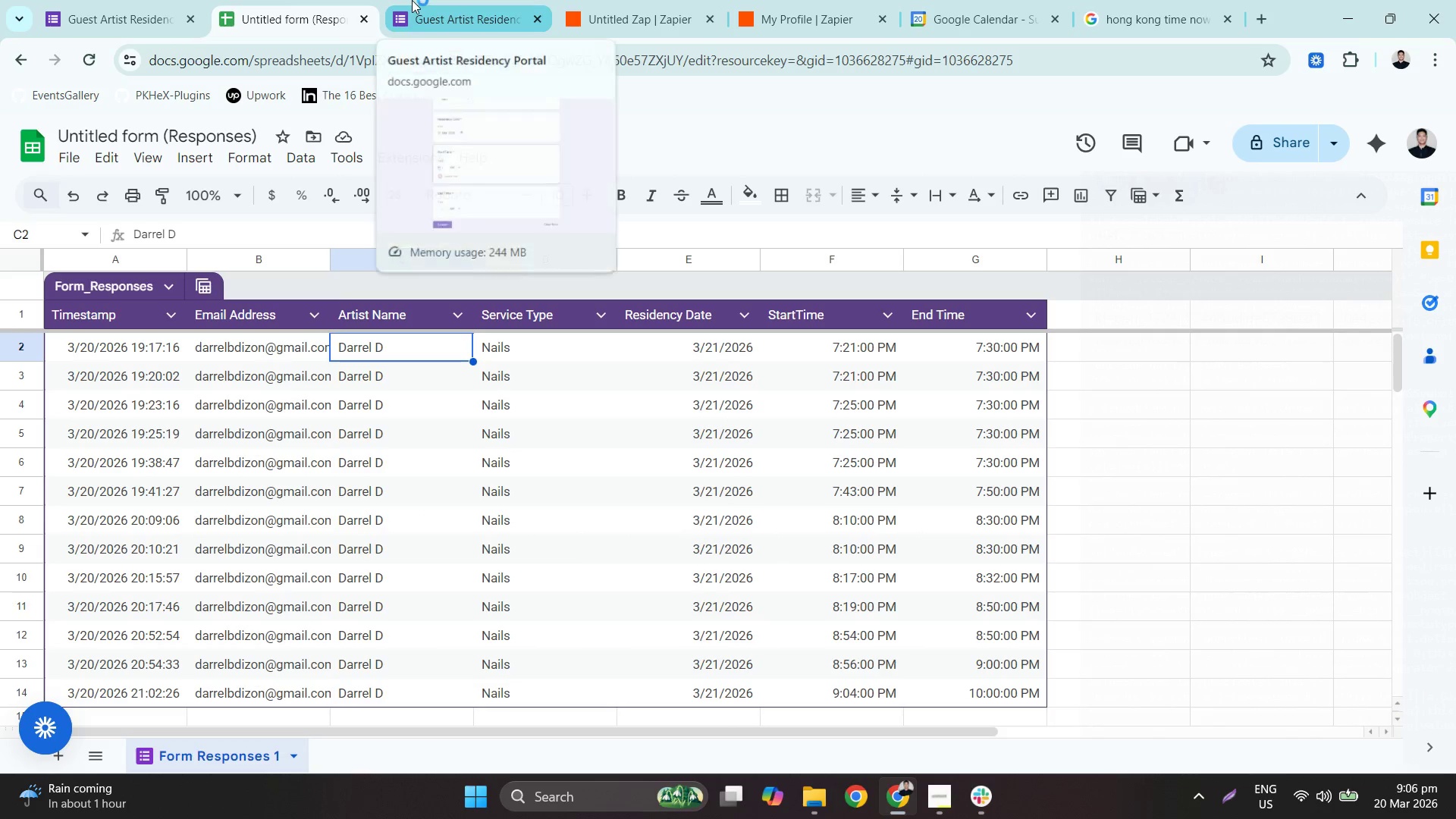 
left_click([412, 0])
 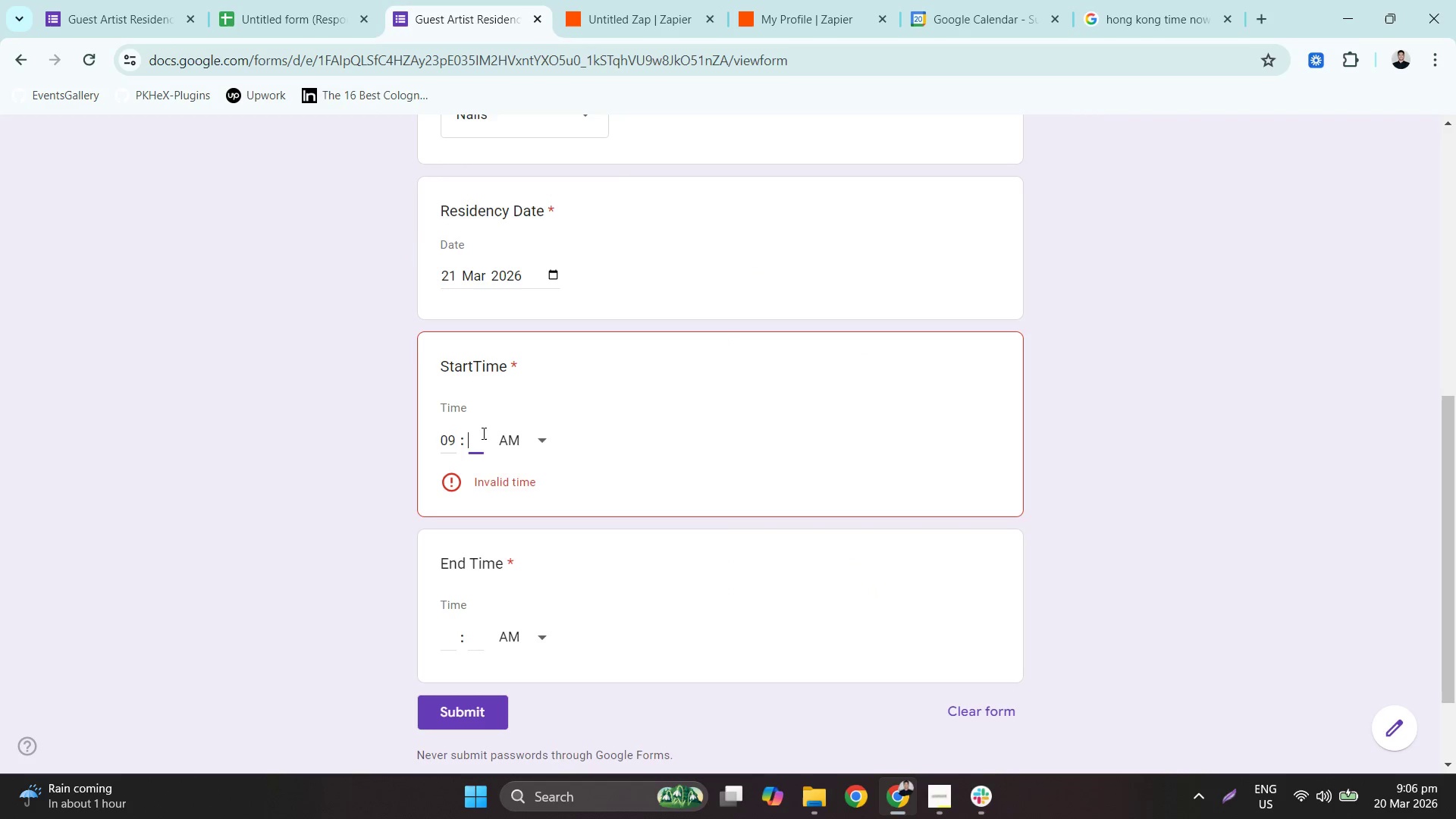 
key(Numpad0)
 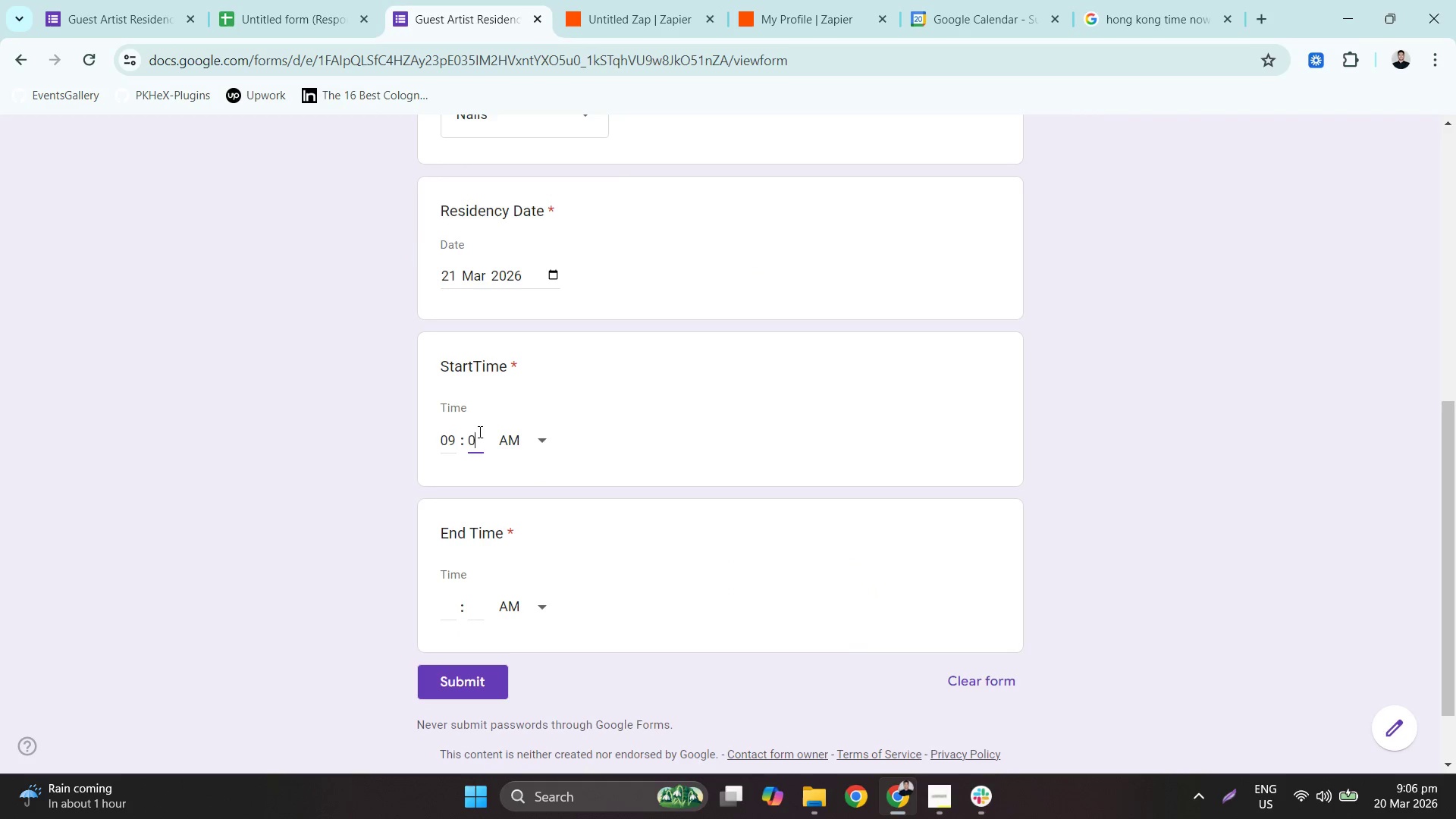 
key(Numpad4)
 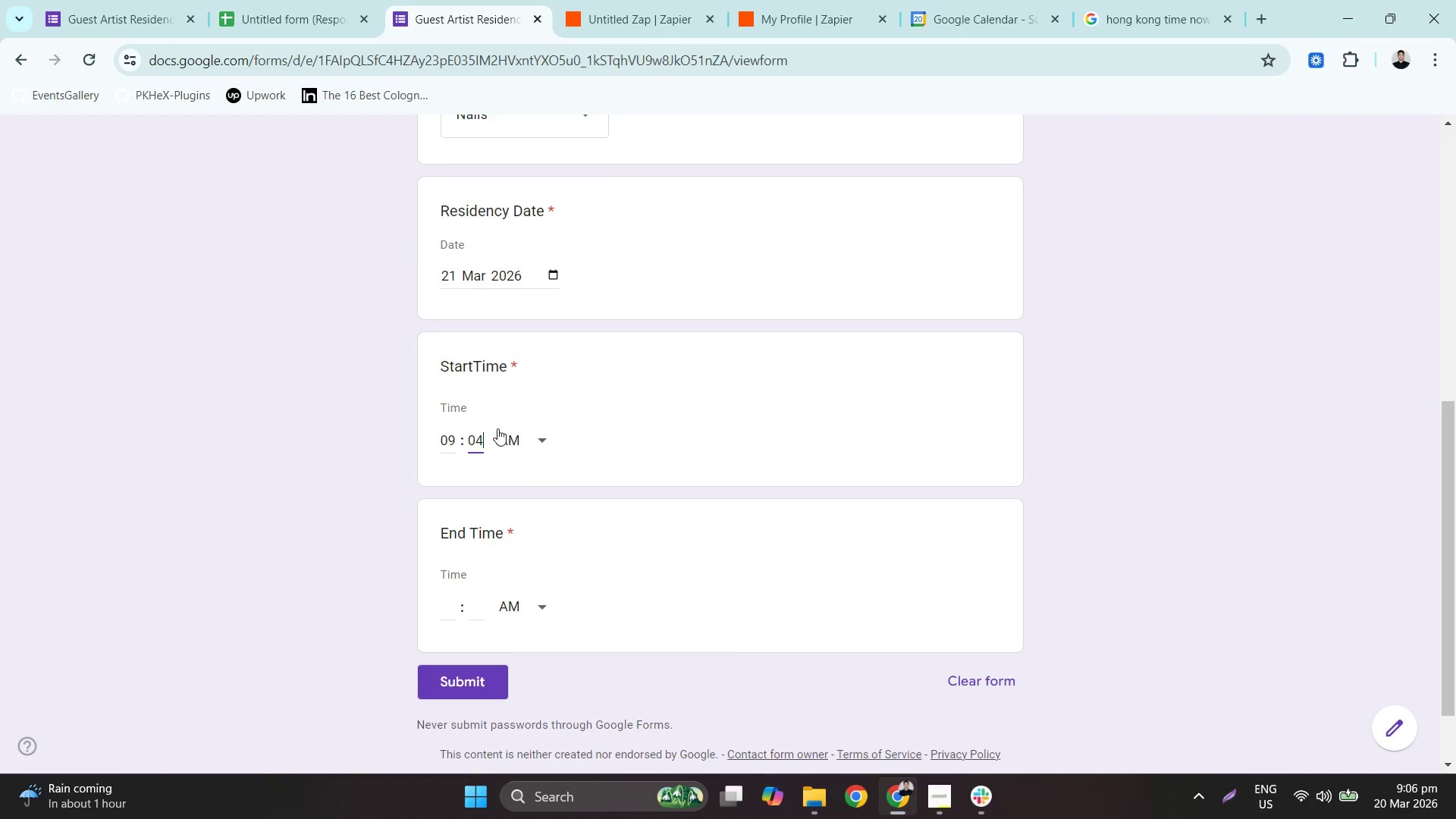 
left_click([504, 432])
 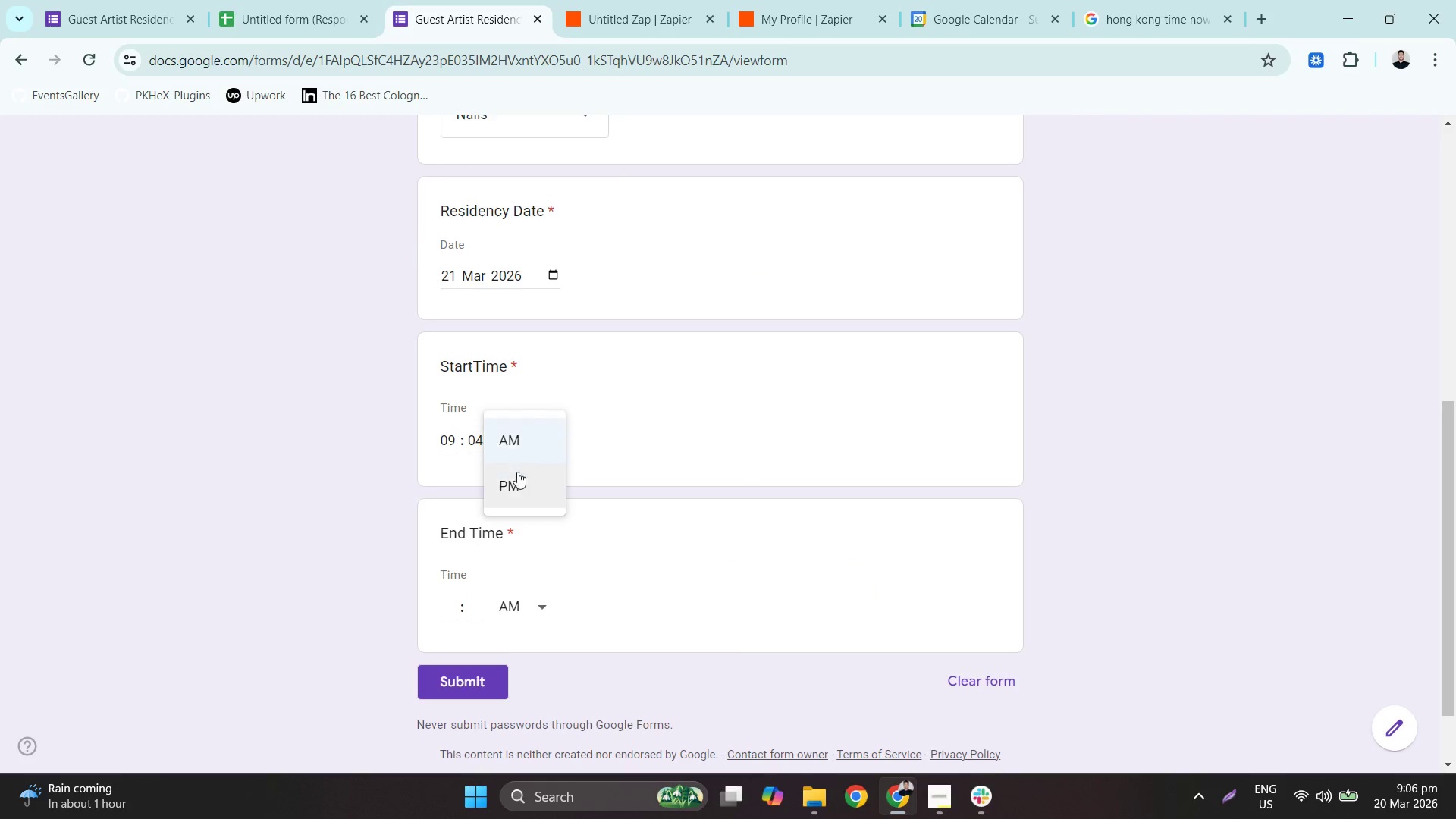 
left_click([517, 475])
 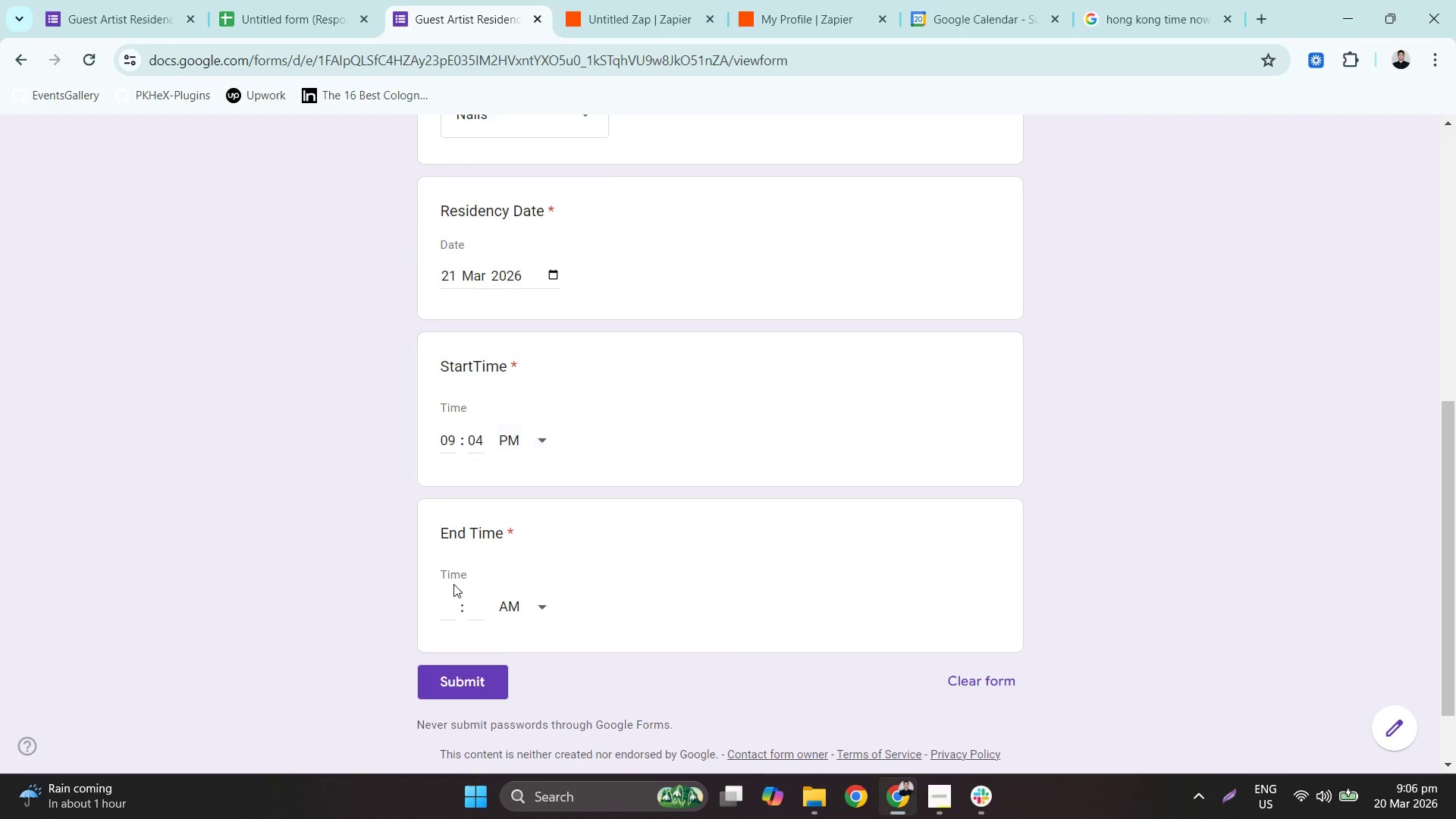 
left_click([443, 615])
 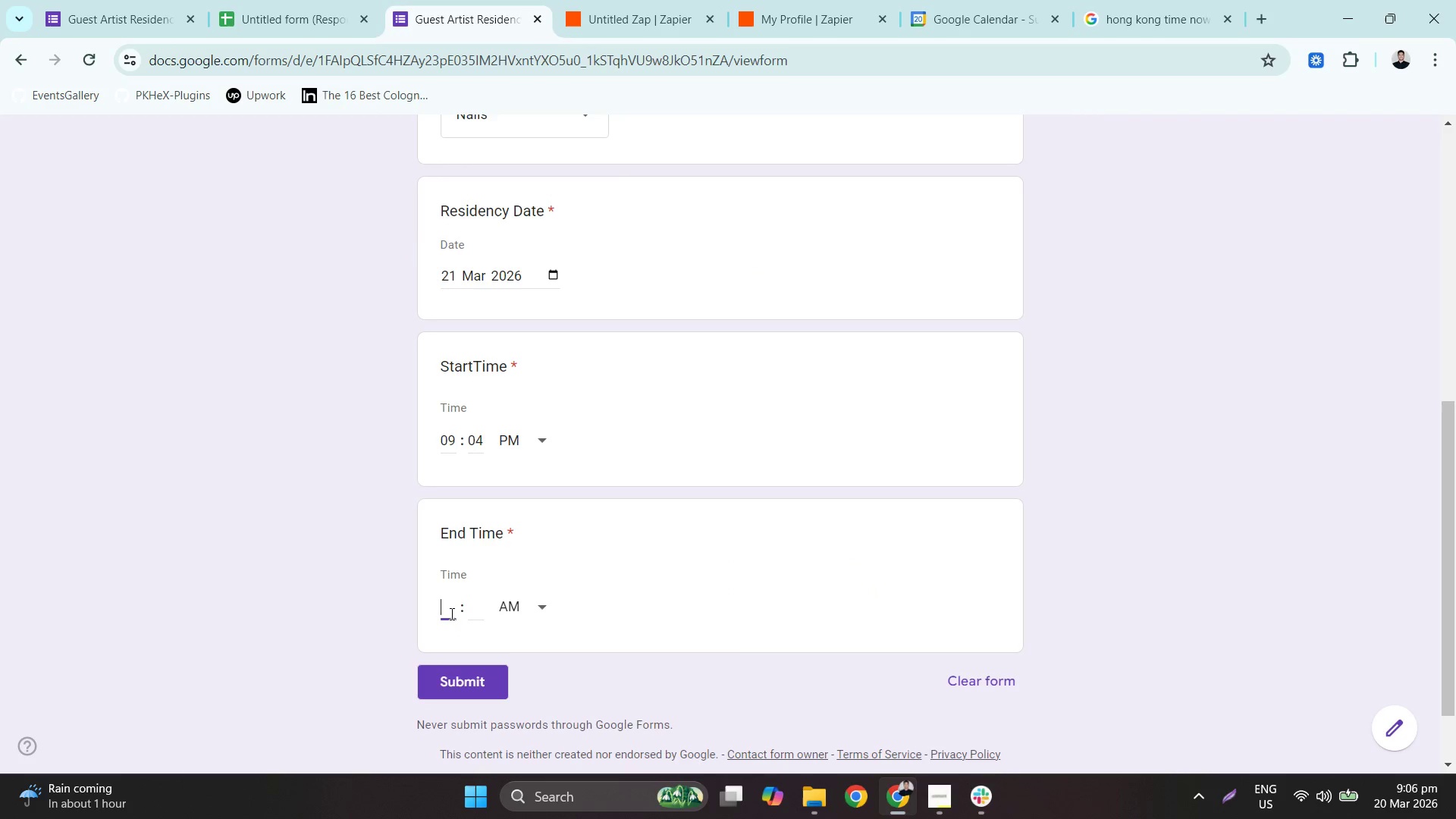 
key(Numpad4)
 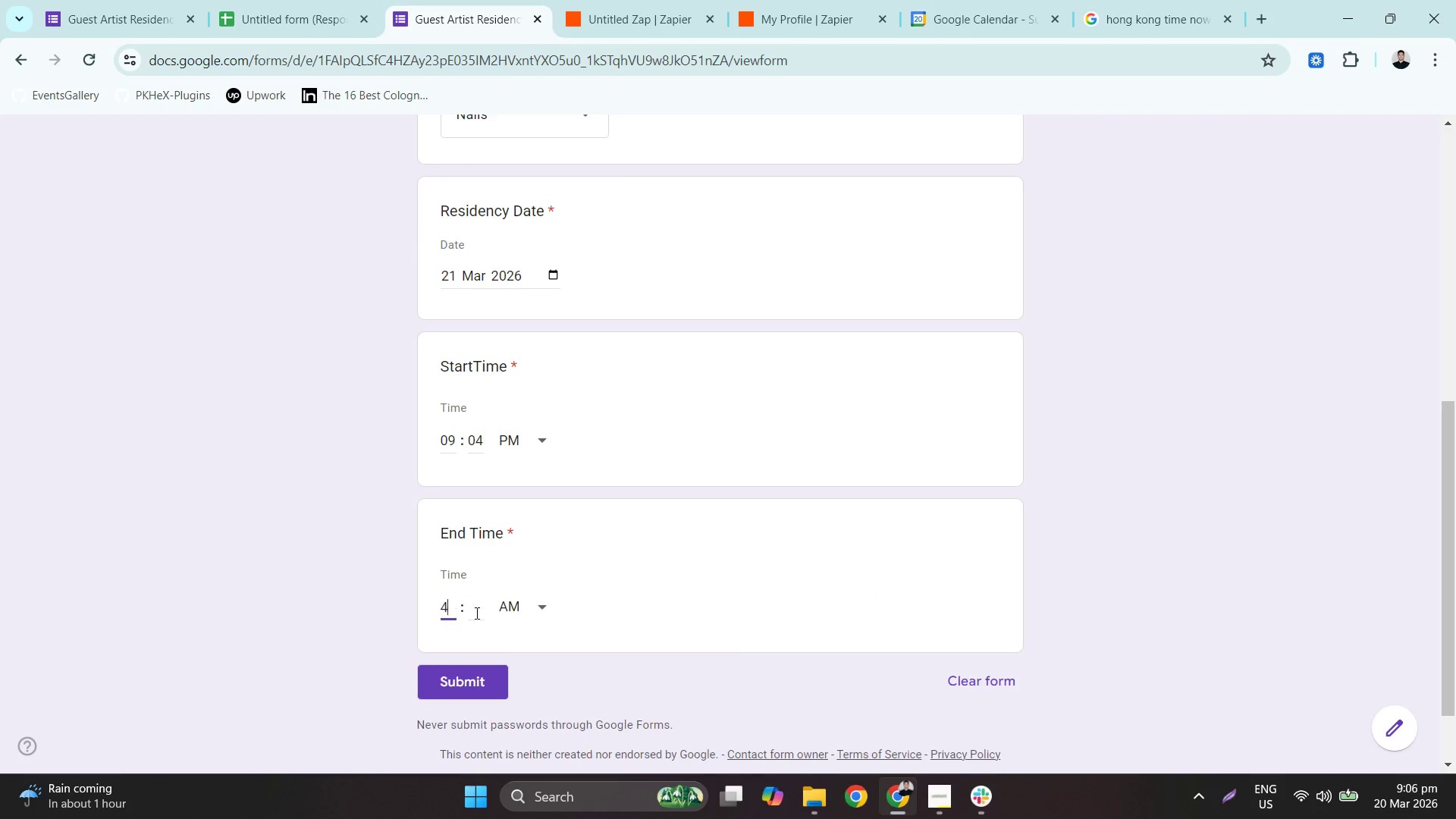 
key(Numpad0)
 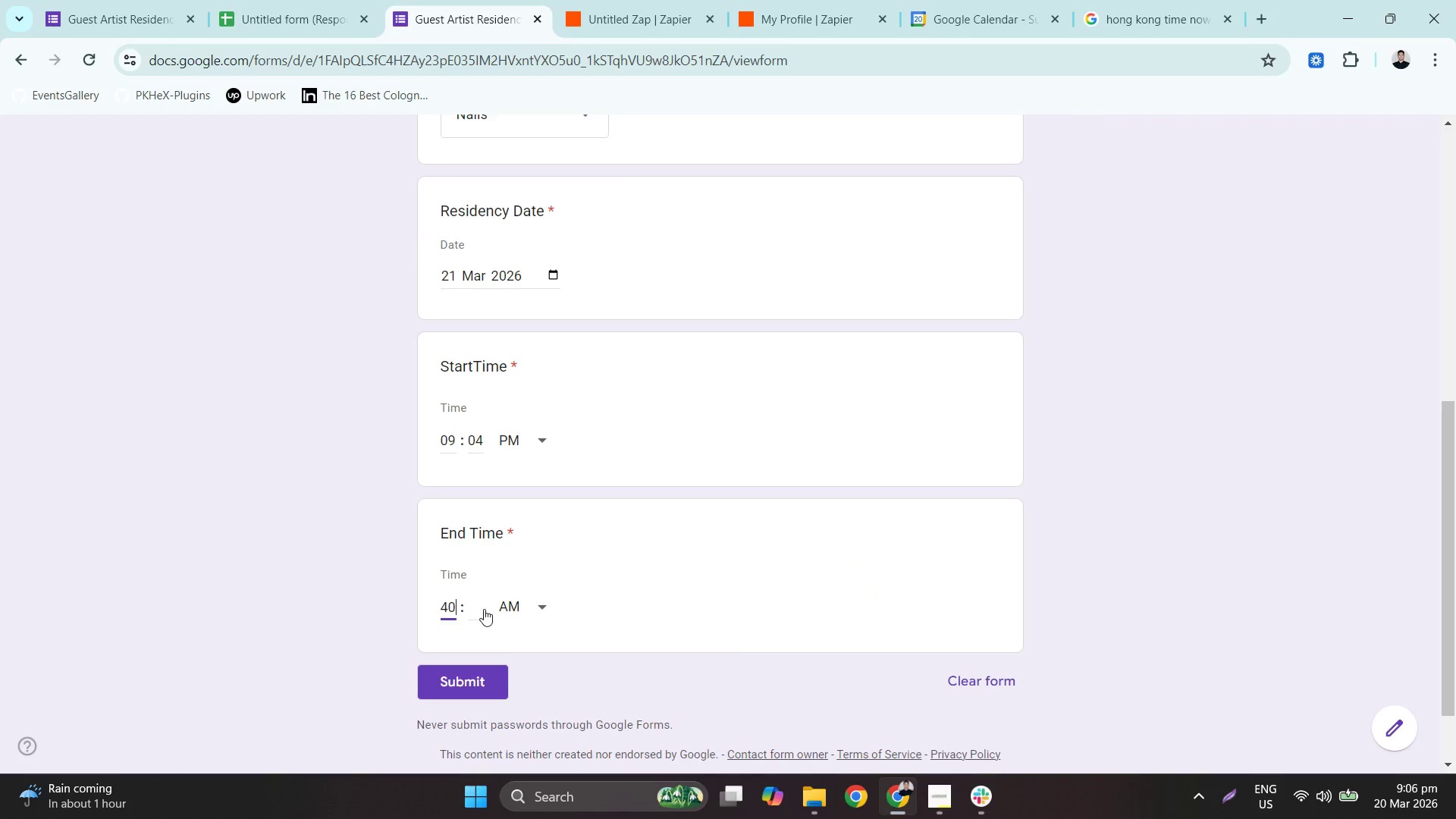 
left_click([485, 608])
 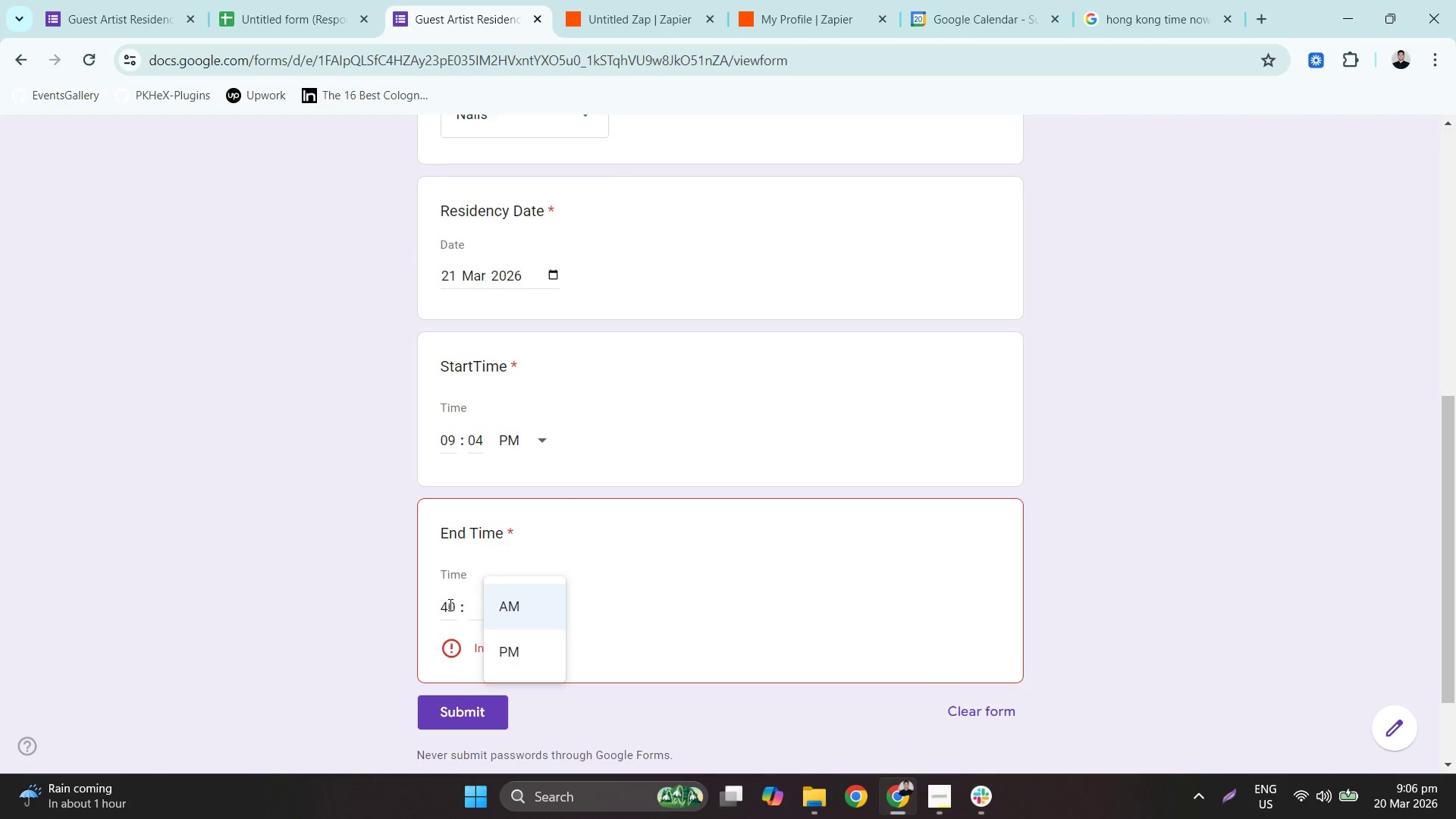 
double_click([449, 604])
 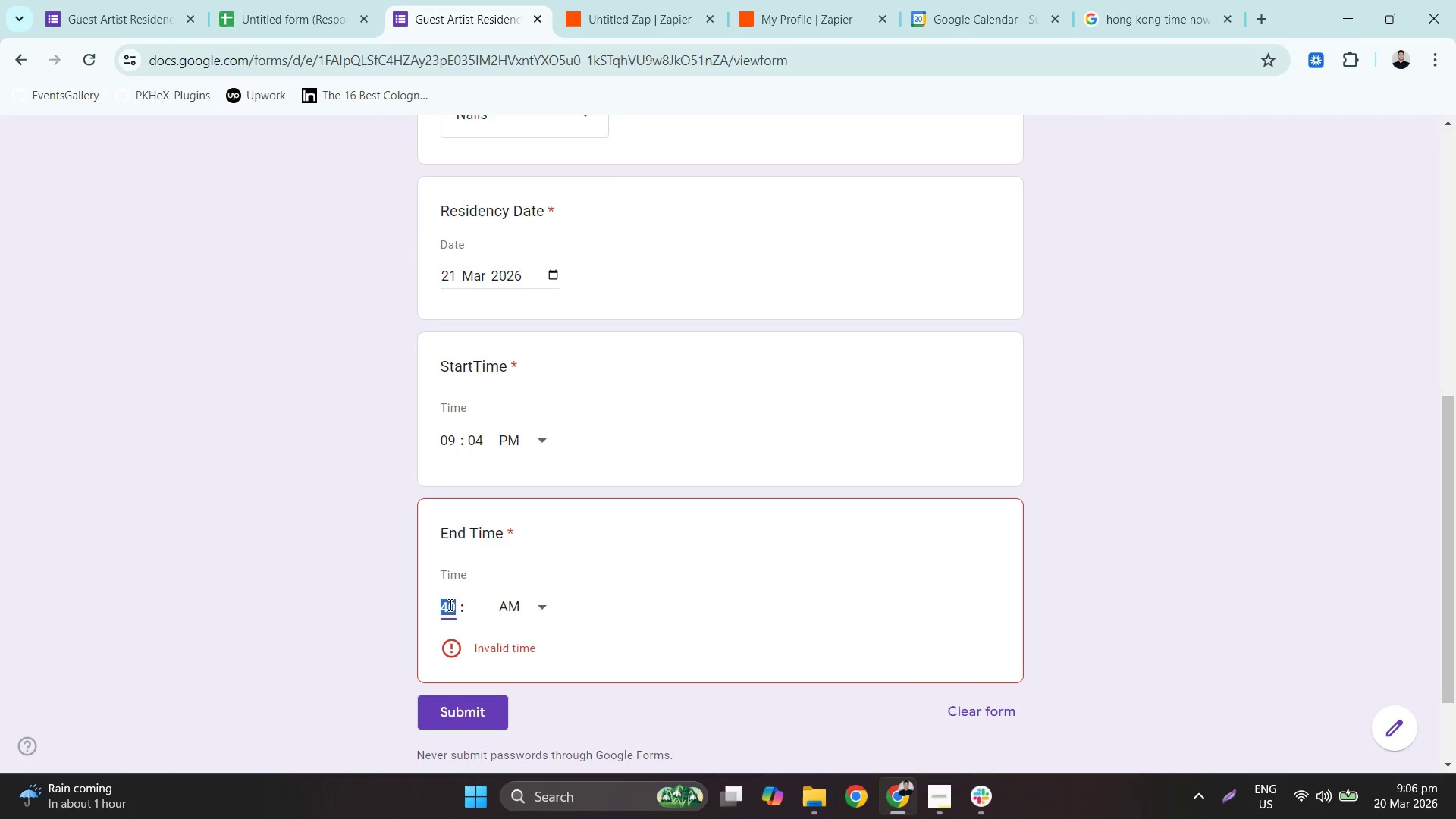 
key(Numpad1)
 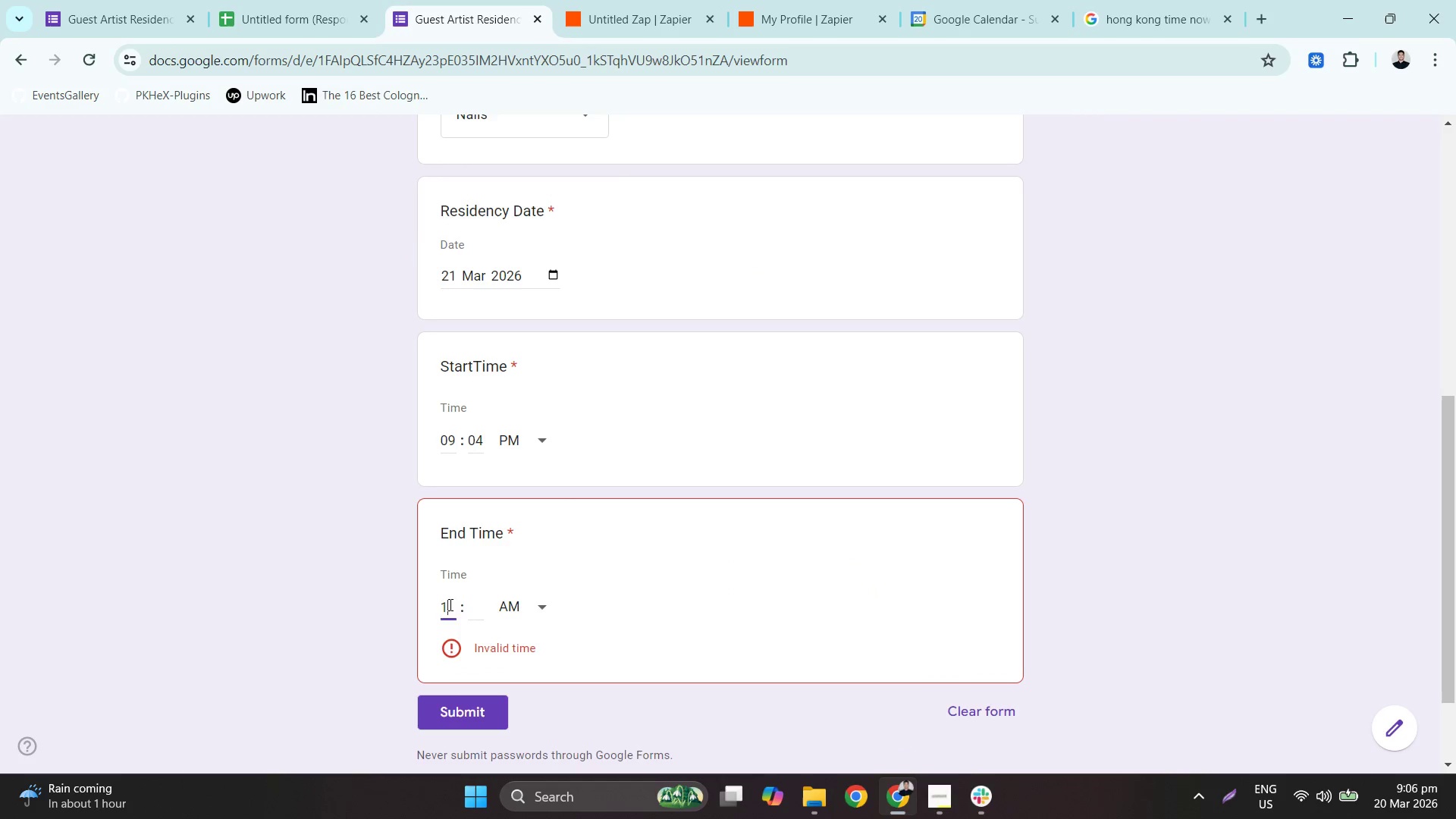 
key(Numpad0)
 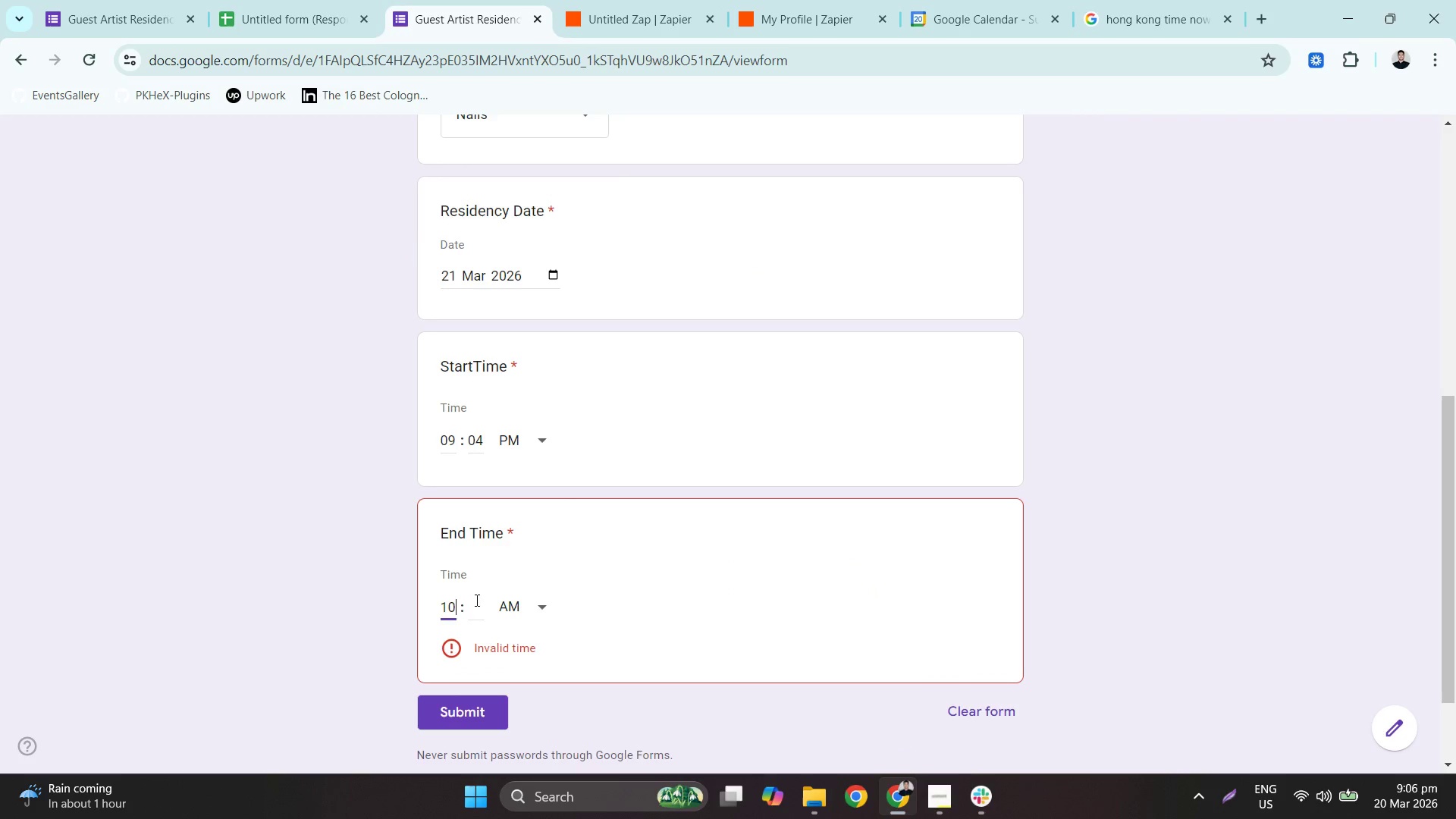 
left_click([475, 600])
 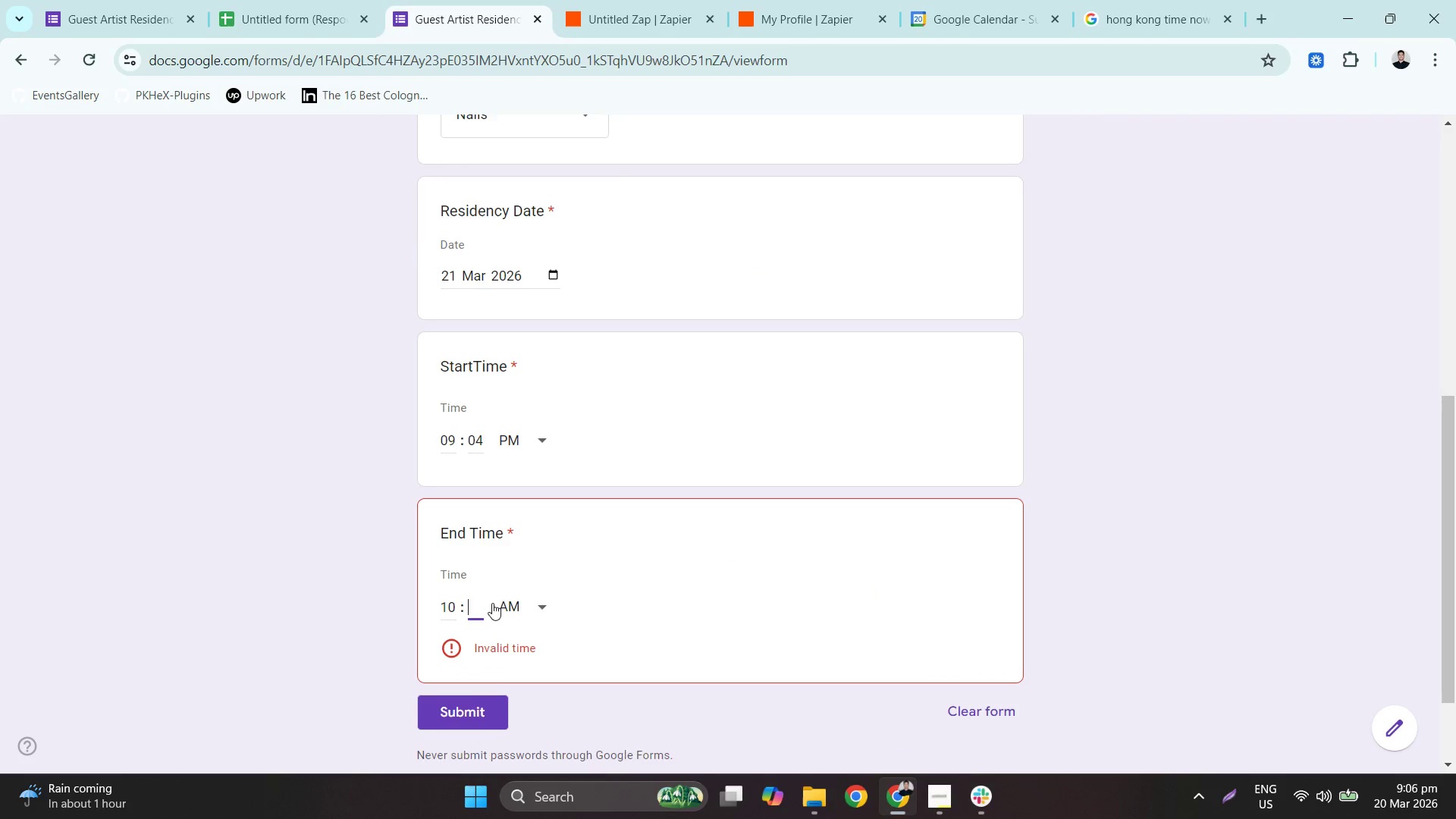 
key(Numpad0)
 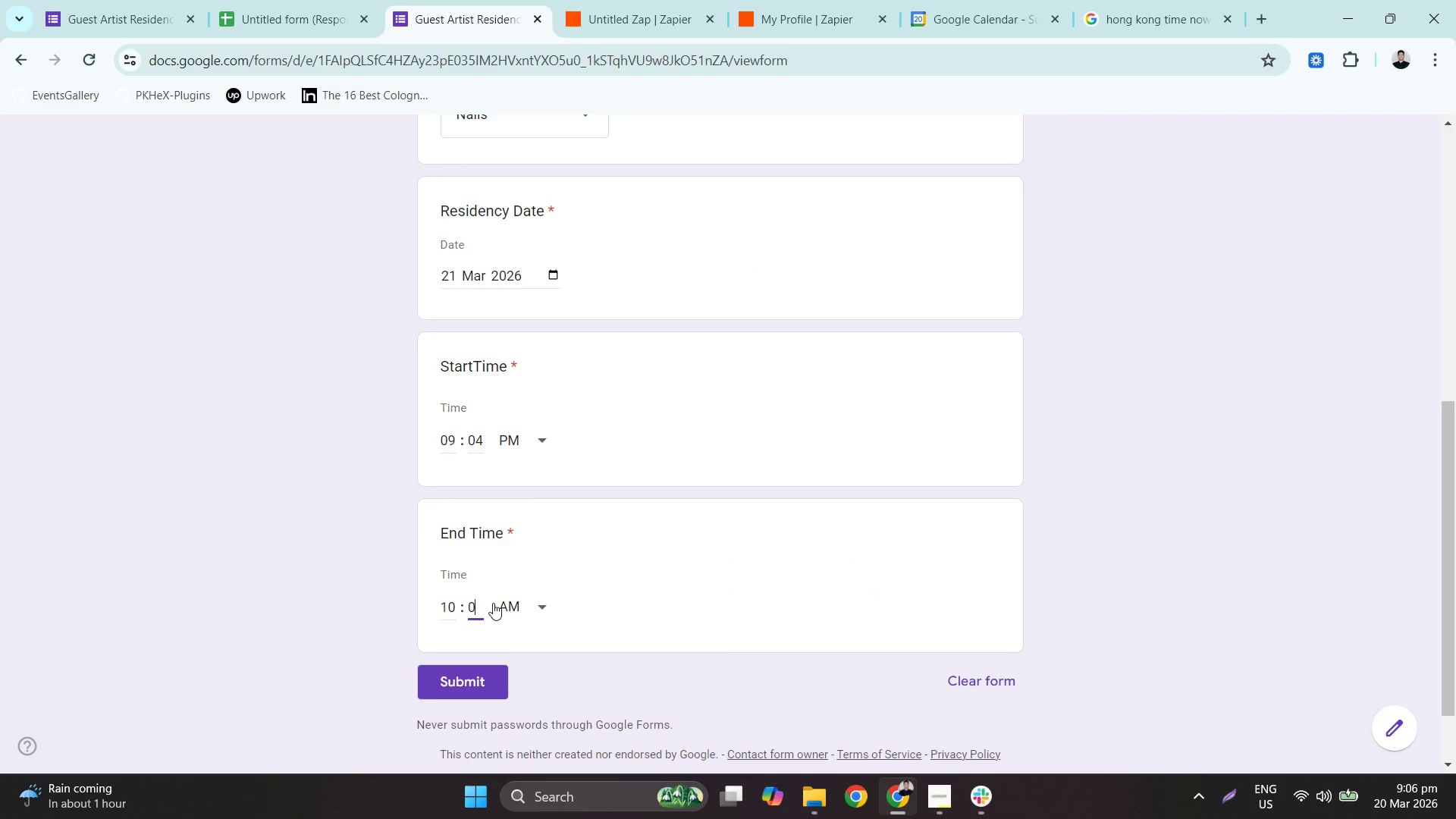 
key(Numpad0)
 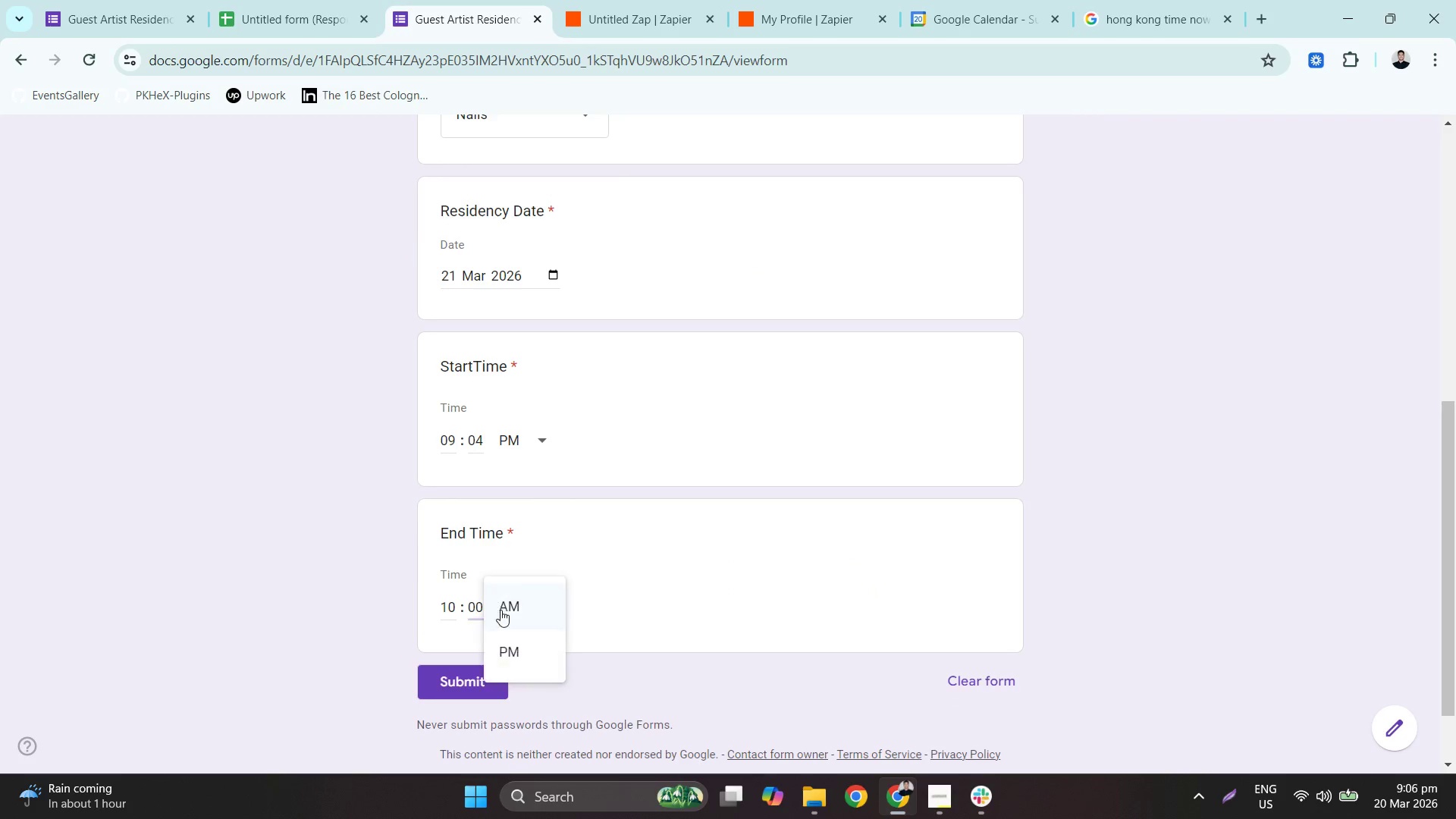 
double_click([506, 640])
 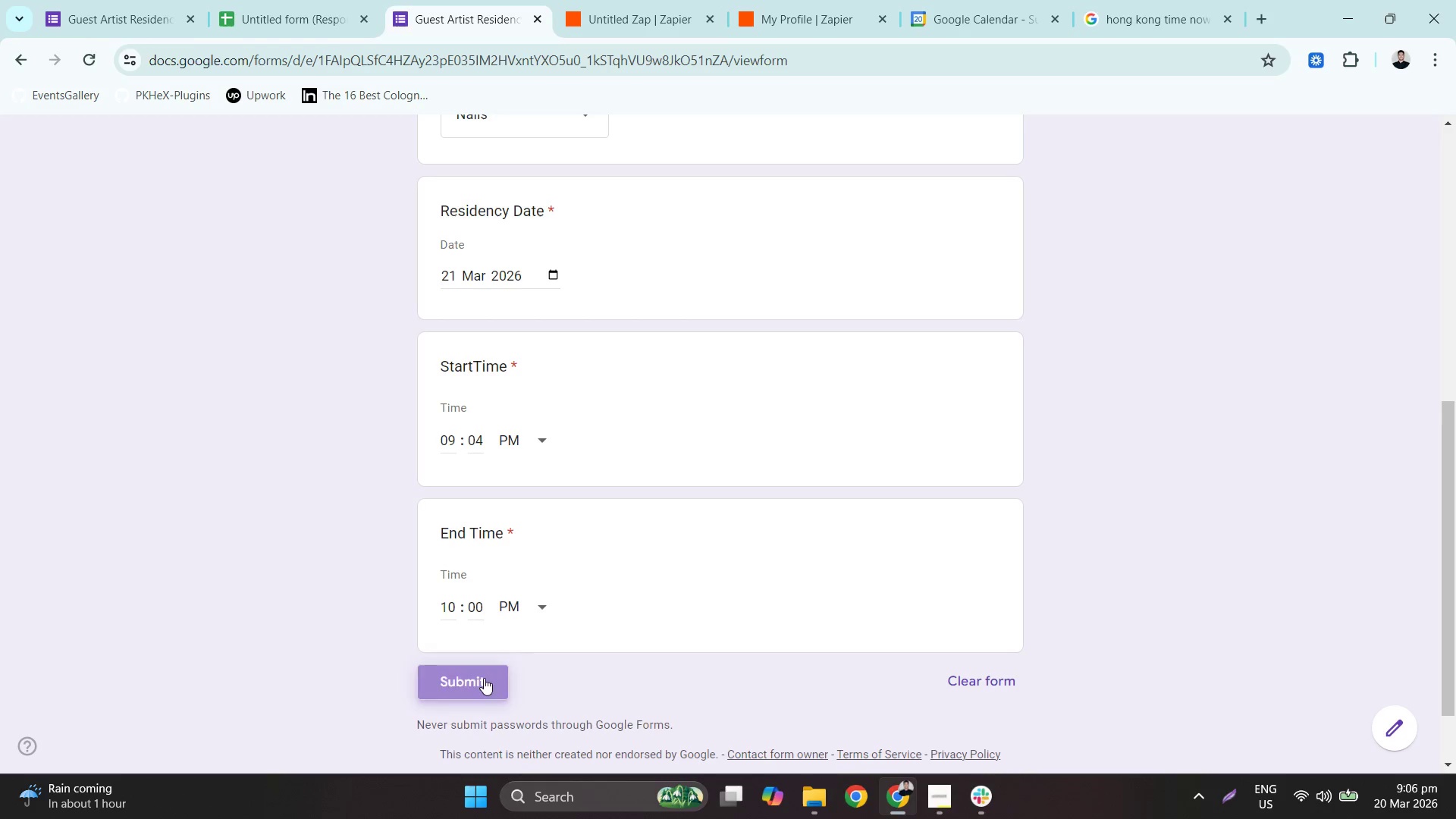 
left_click([259, 0])
 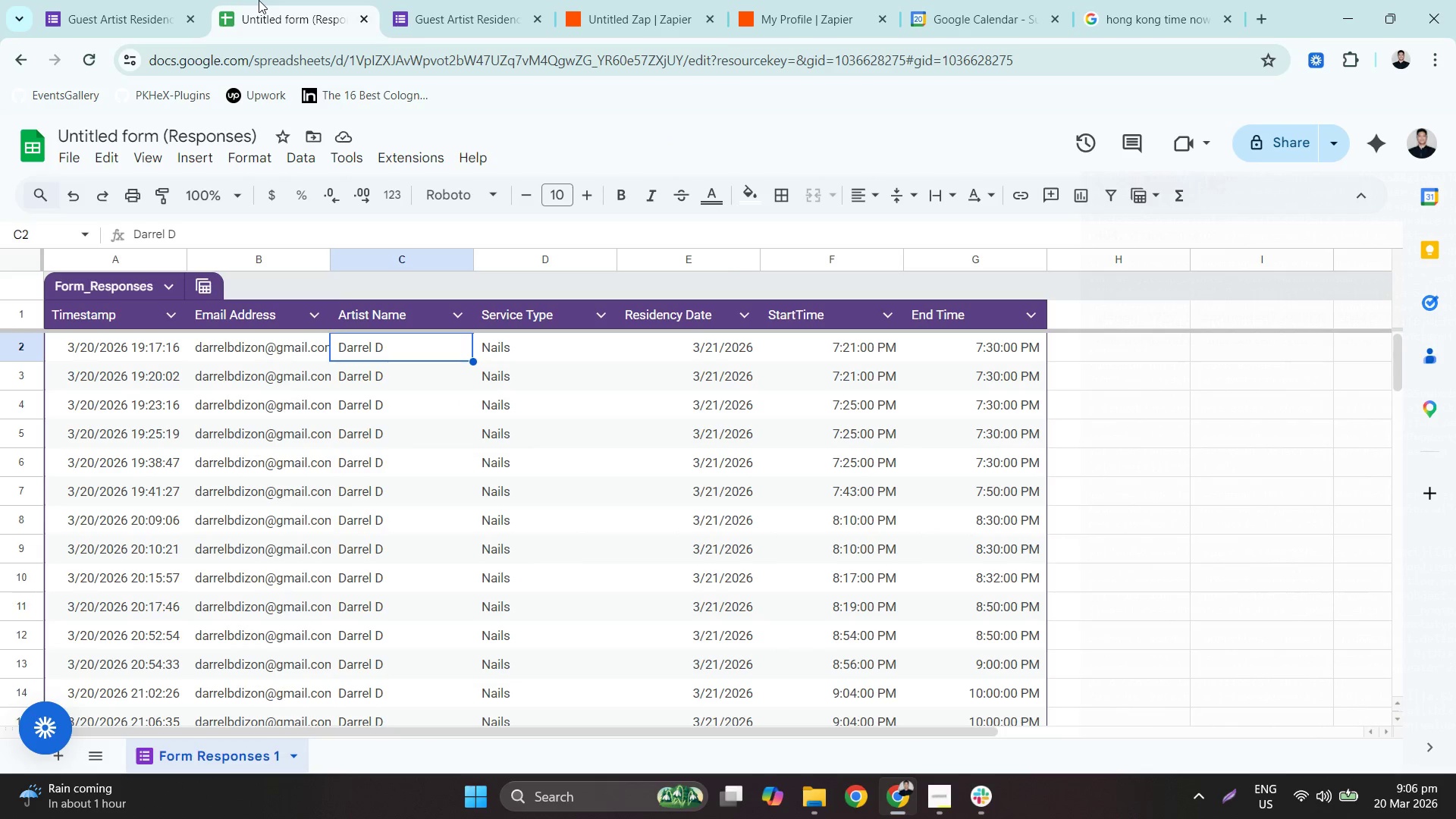 
scroll: coordinate [540, 521], scroll_direction: down, amount: 2.0
 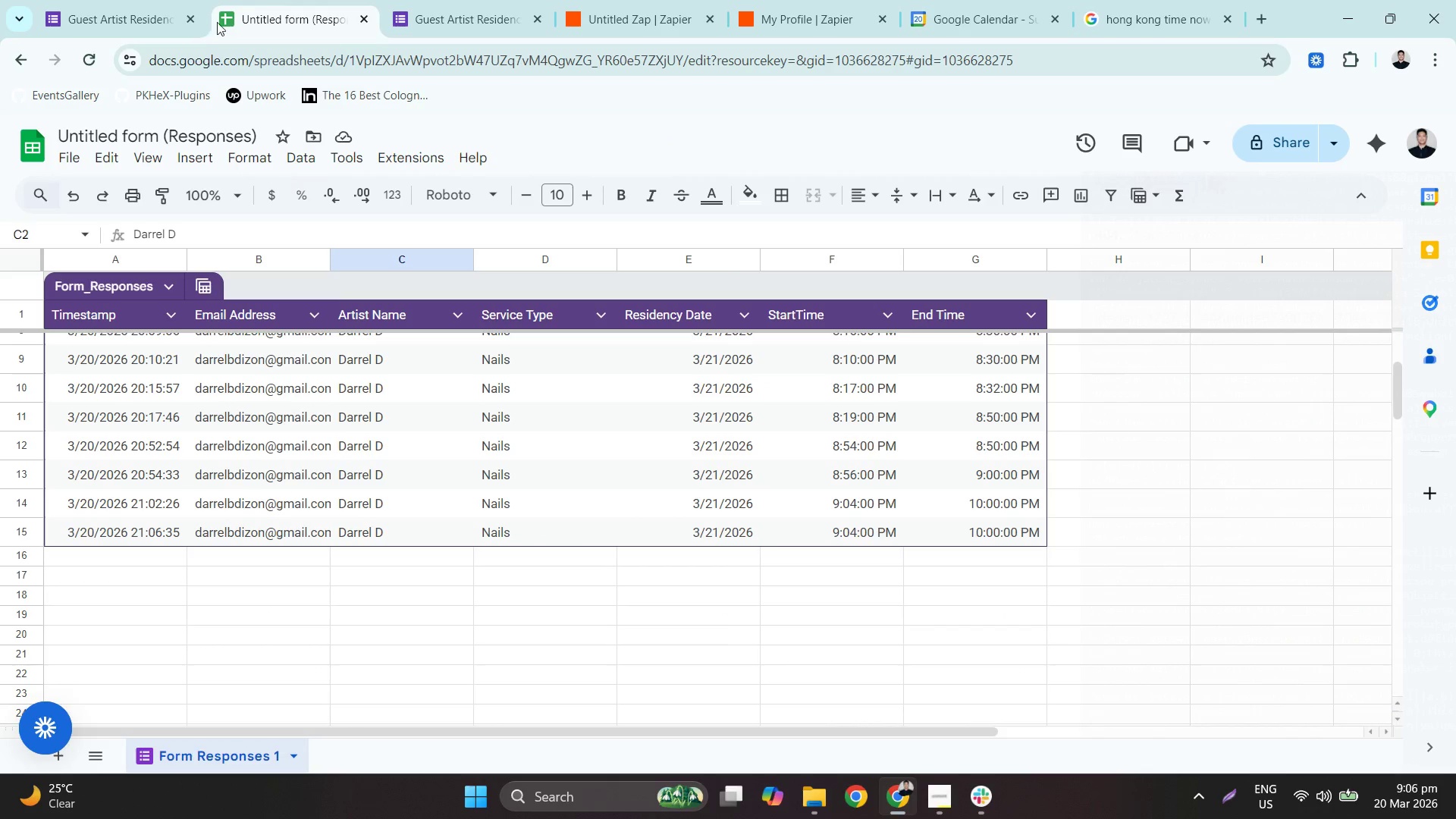 
left_click([136, 0])
 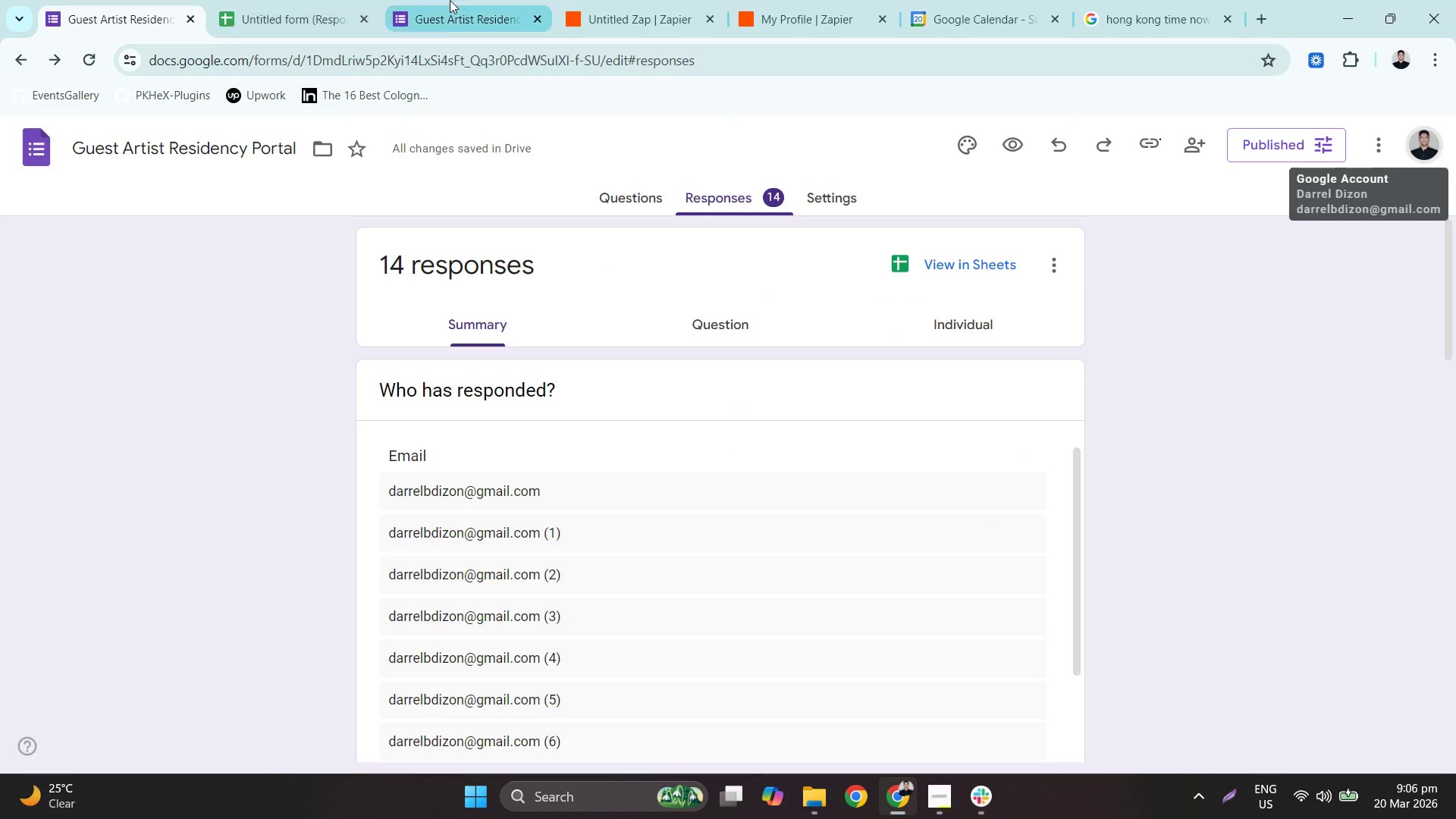 
left_click([484, 0])
 